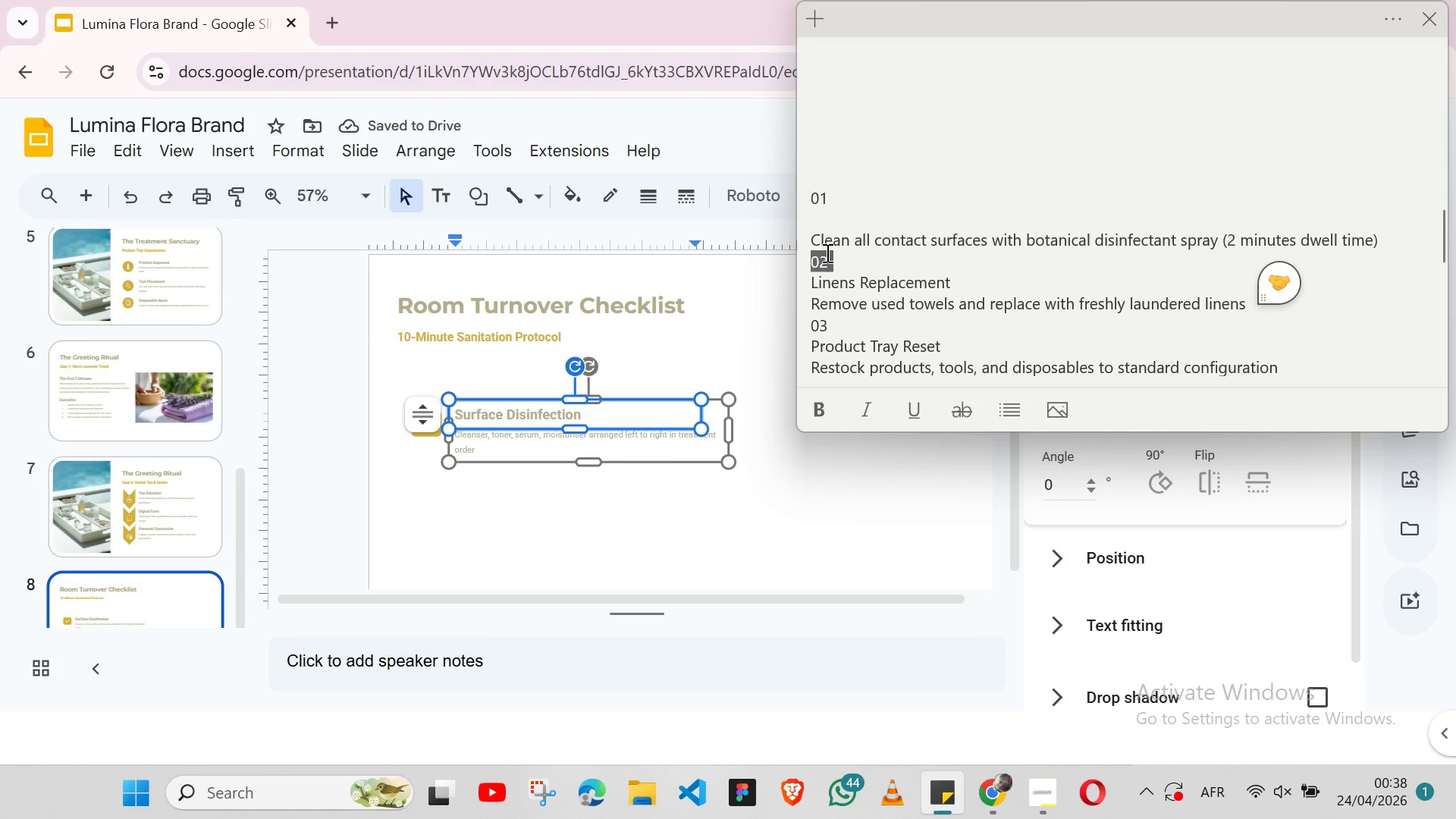 
triple_click([826, 253])
 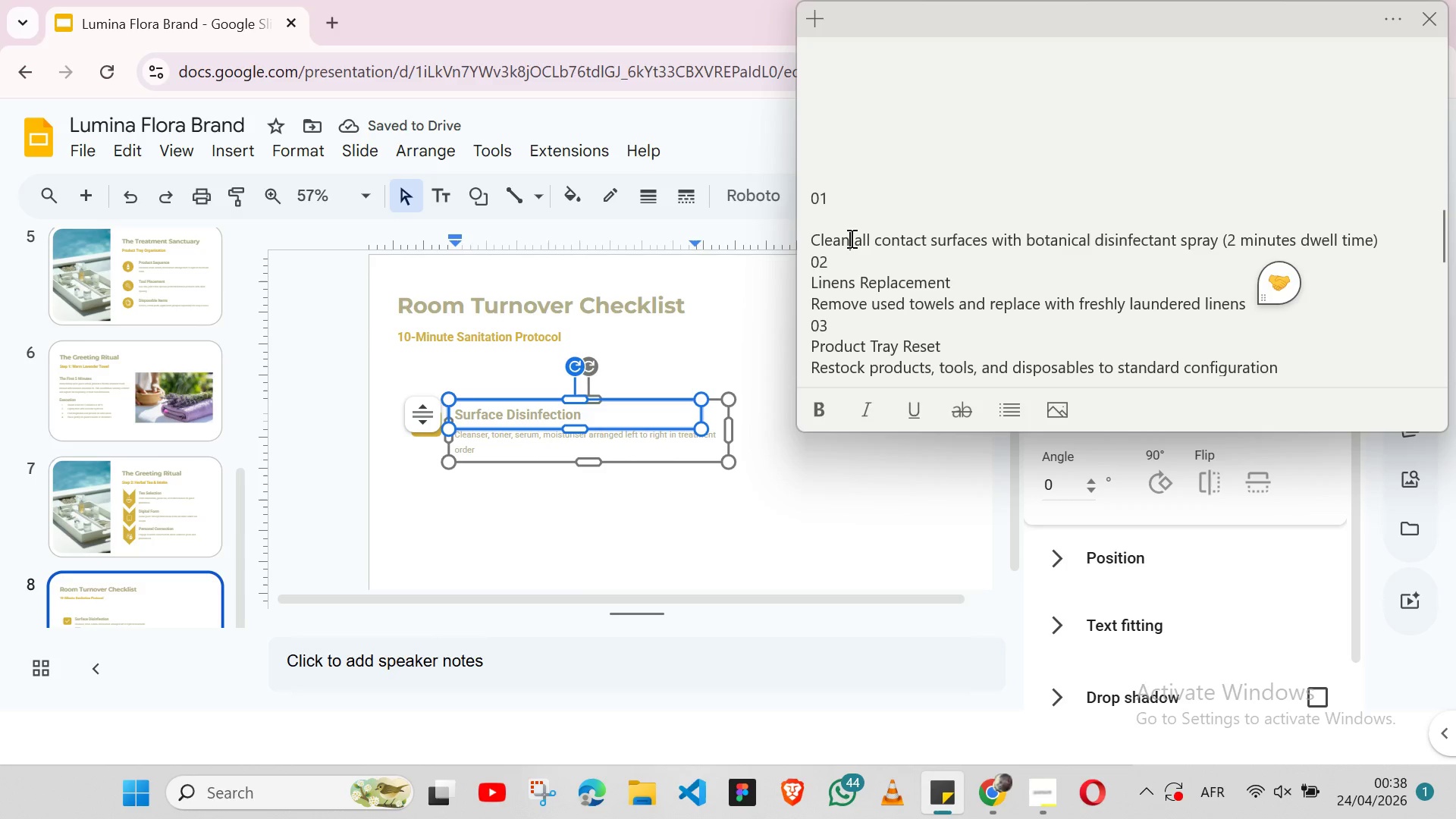 
double_click([850, 238])
 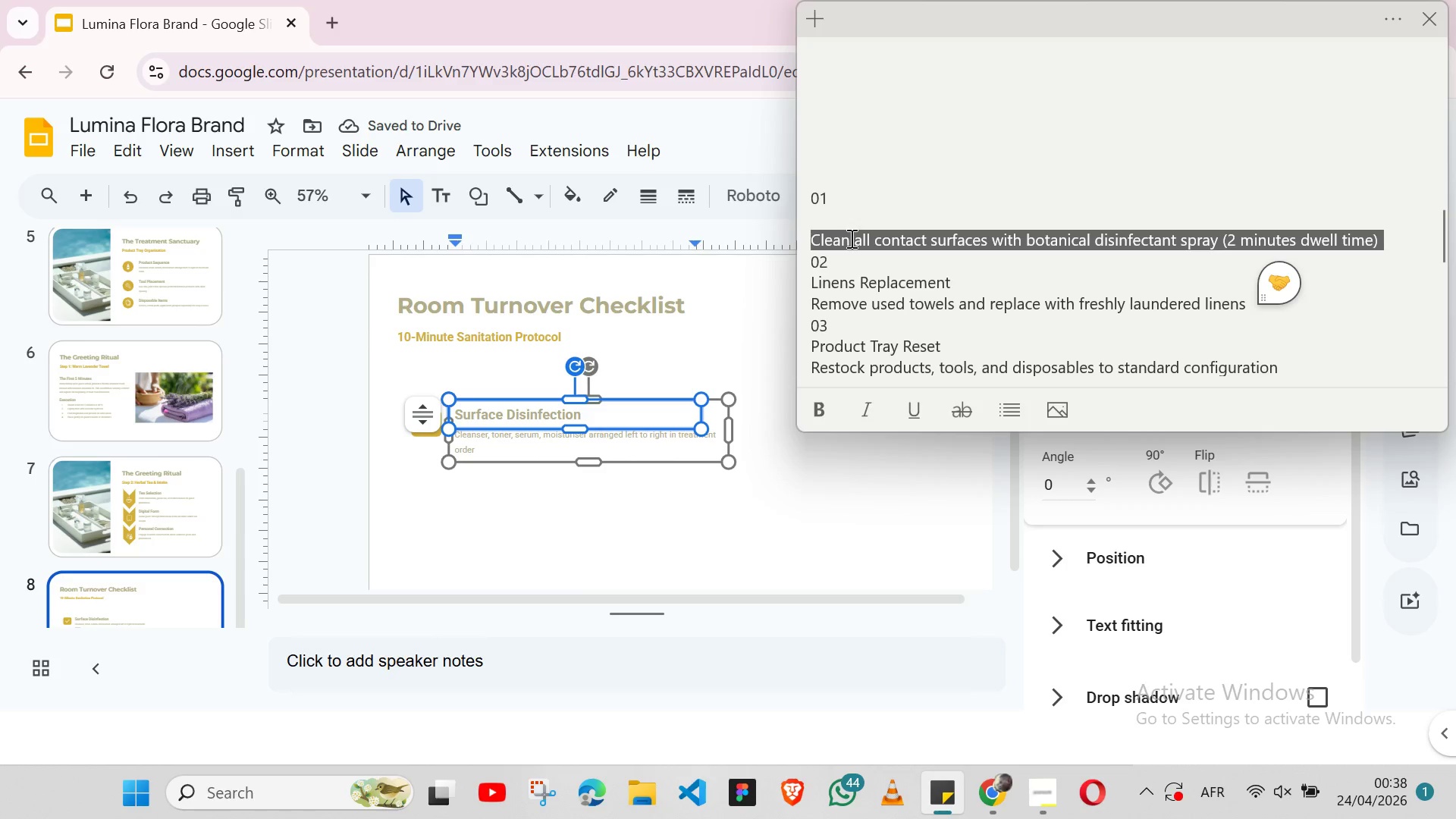 
triple_click([850, 238])
 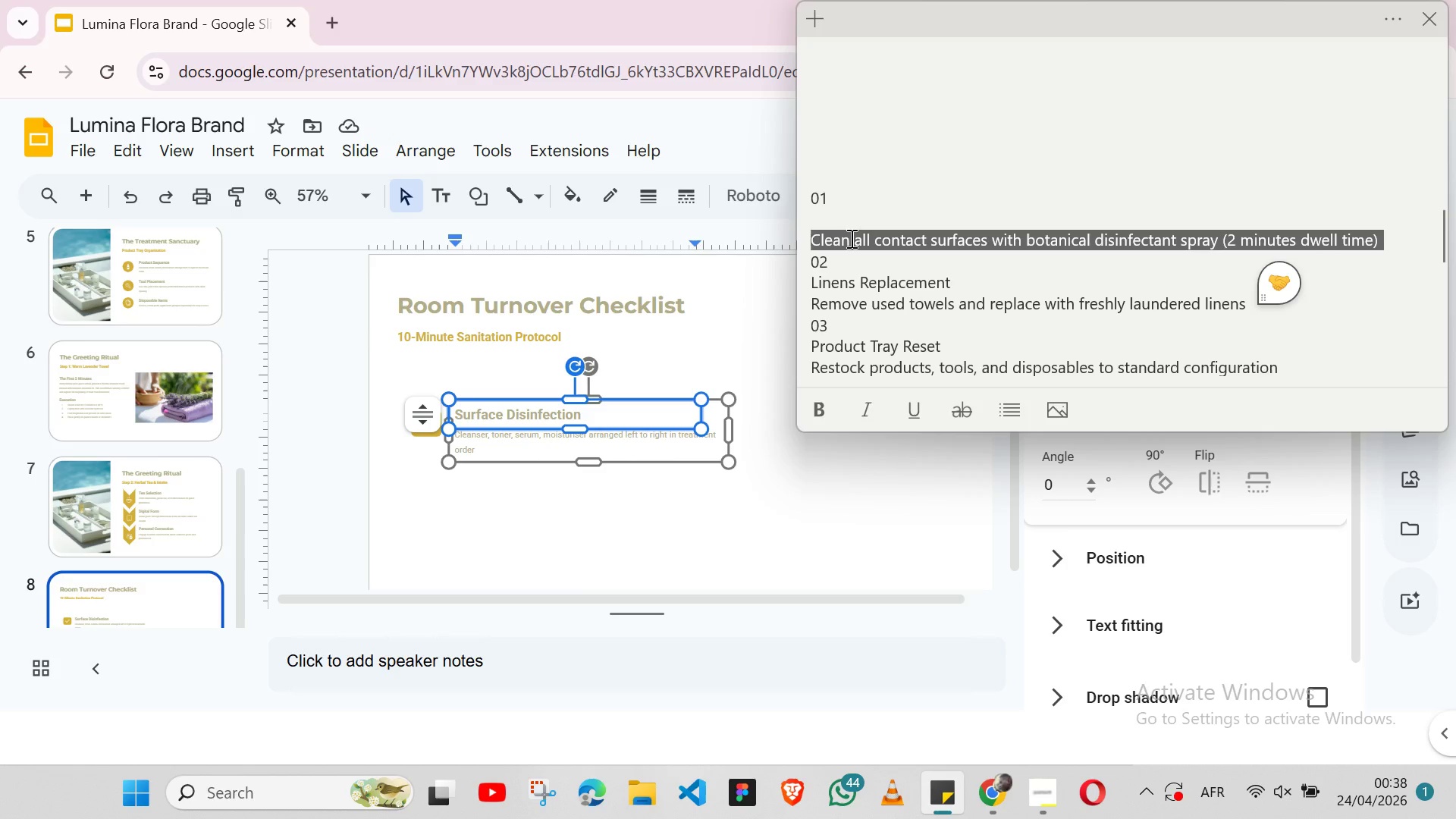 
key(Shift+ArrowLeft)
 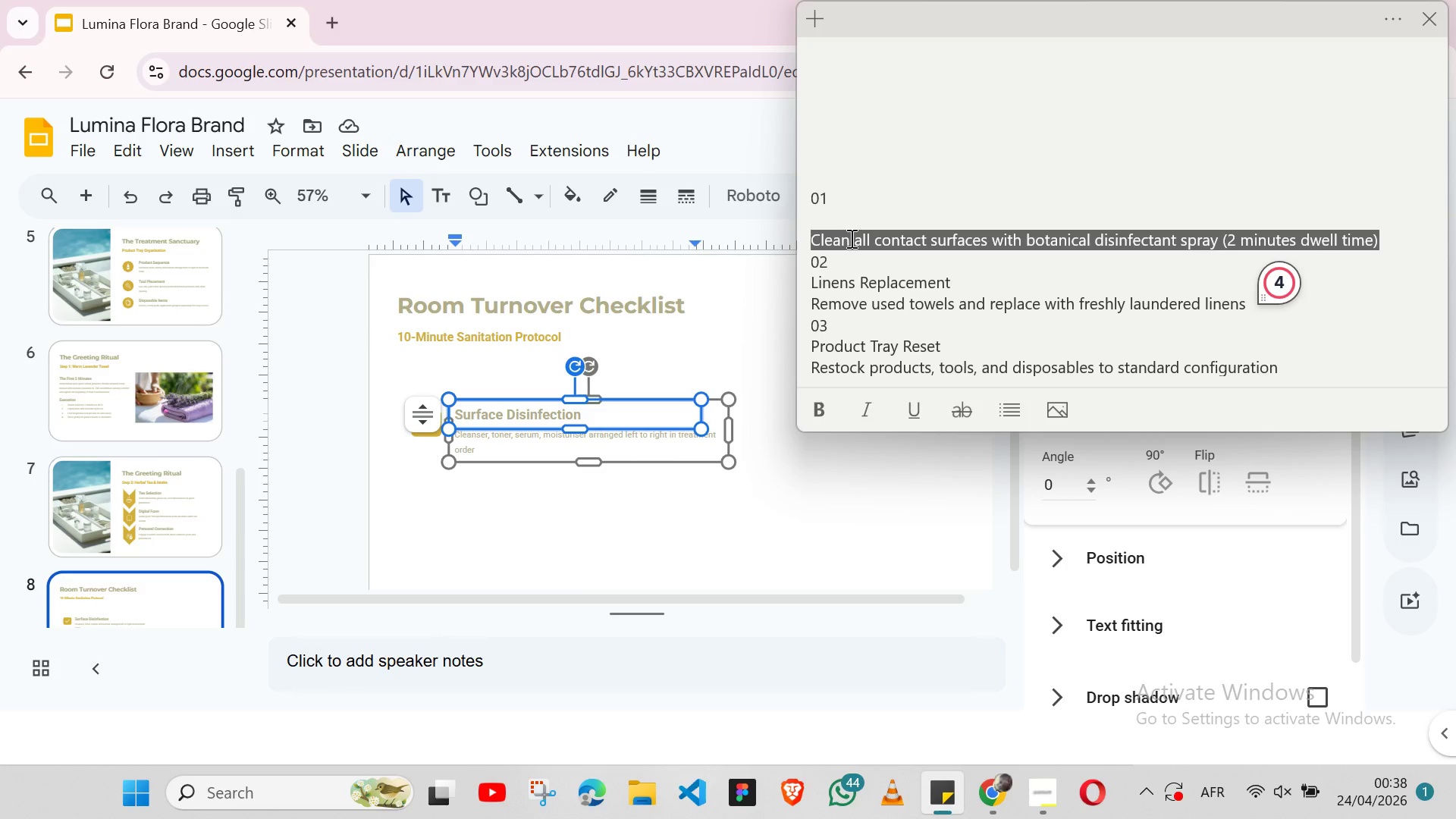 
key(Control+X)
 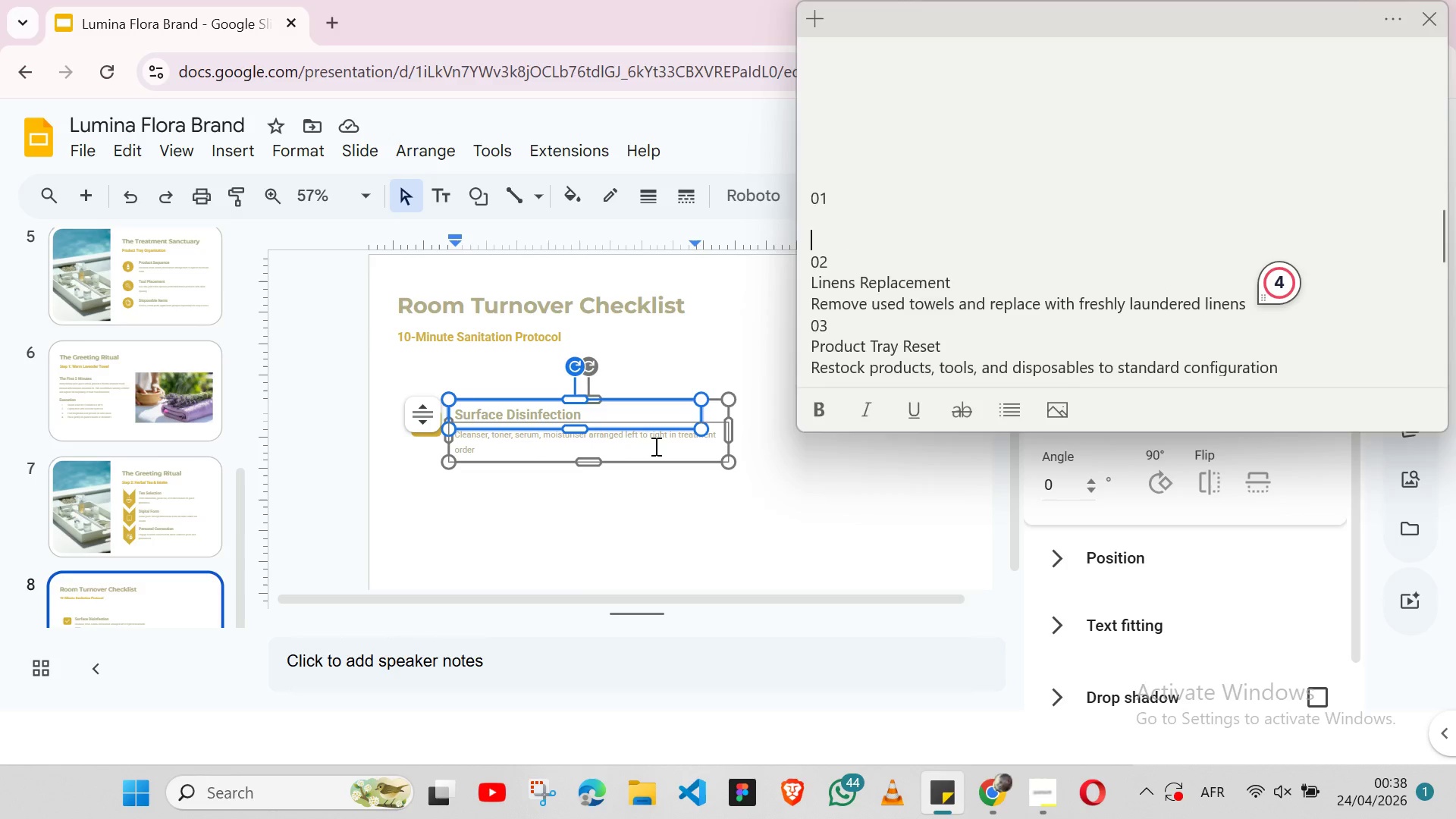 
double_click([654, 446])
 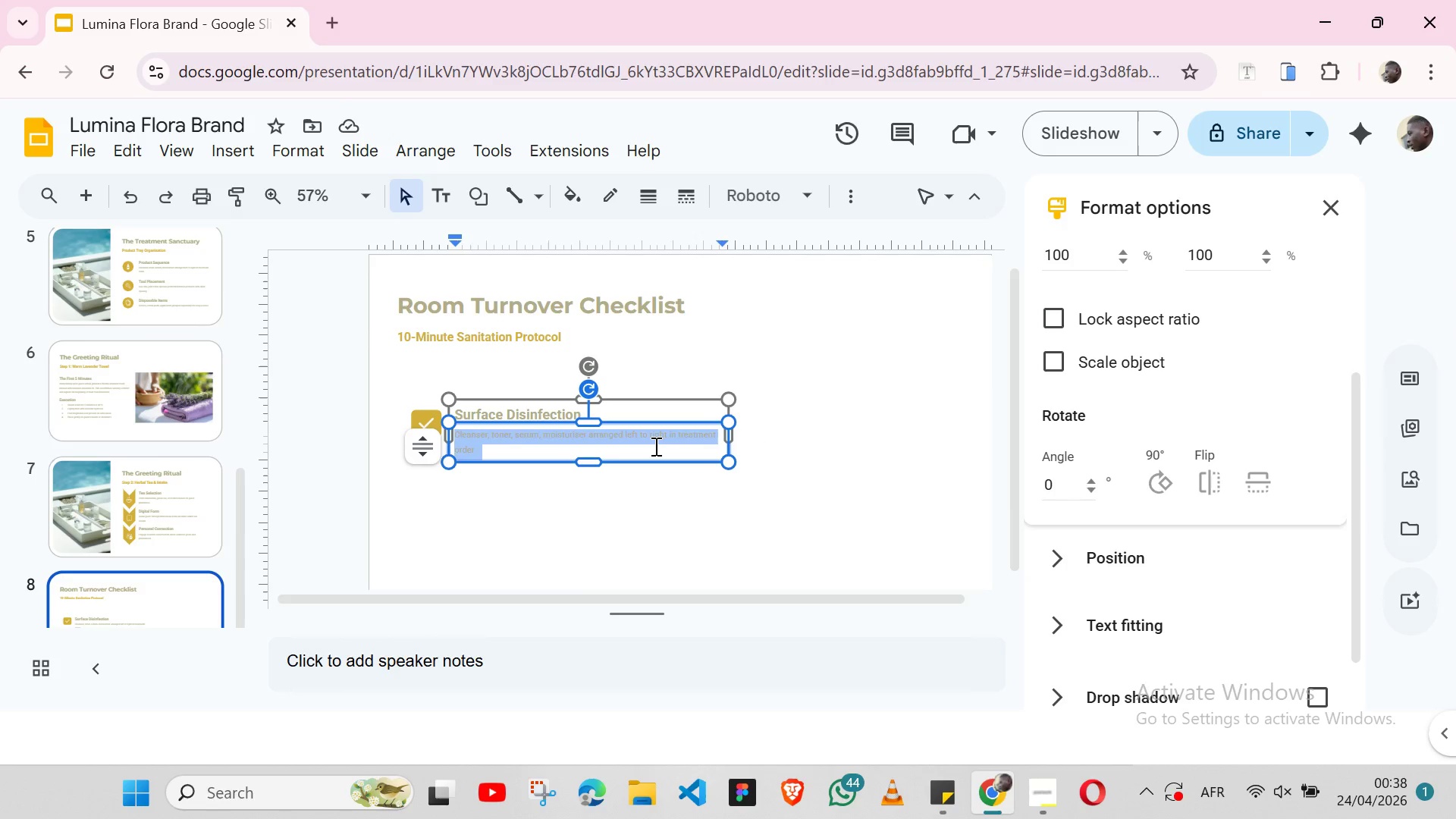 
triple_click([654, 446])
 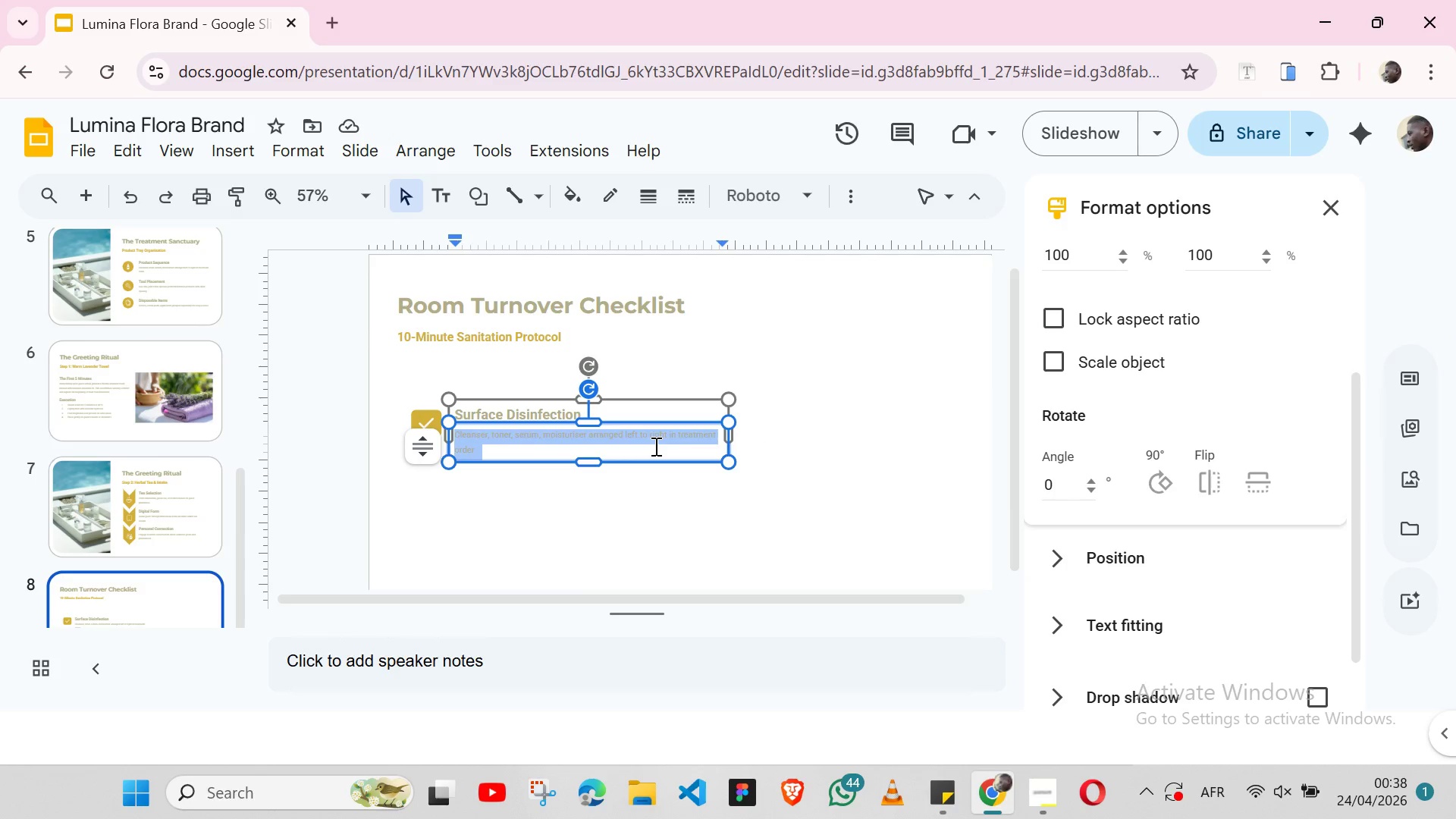 
key(Control+ControlLeft)
 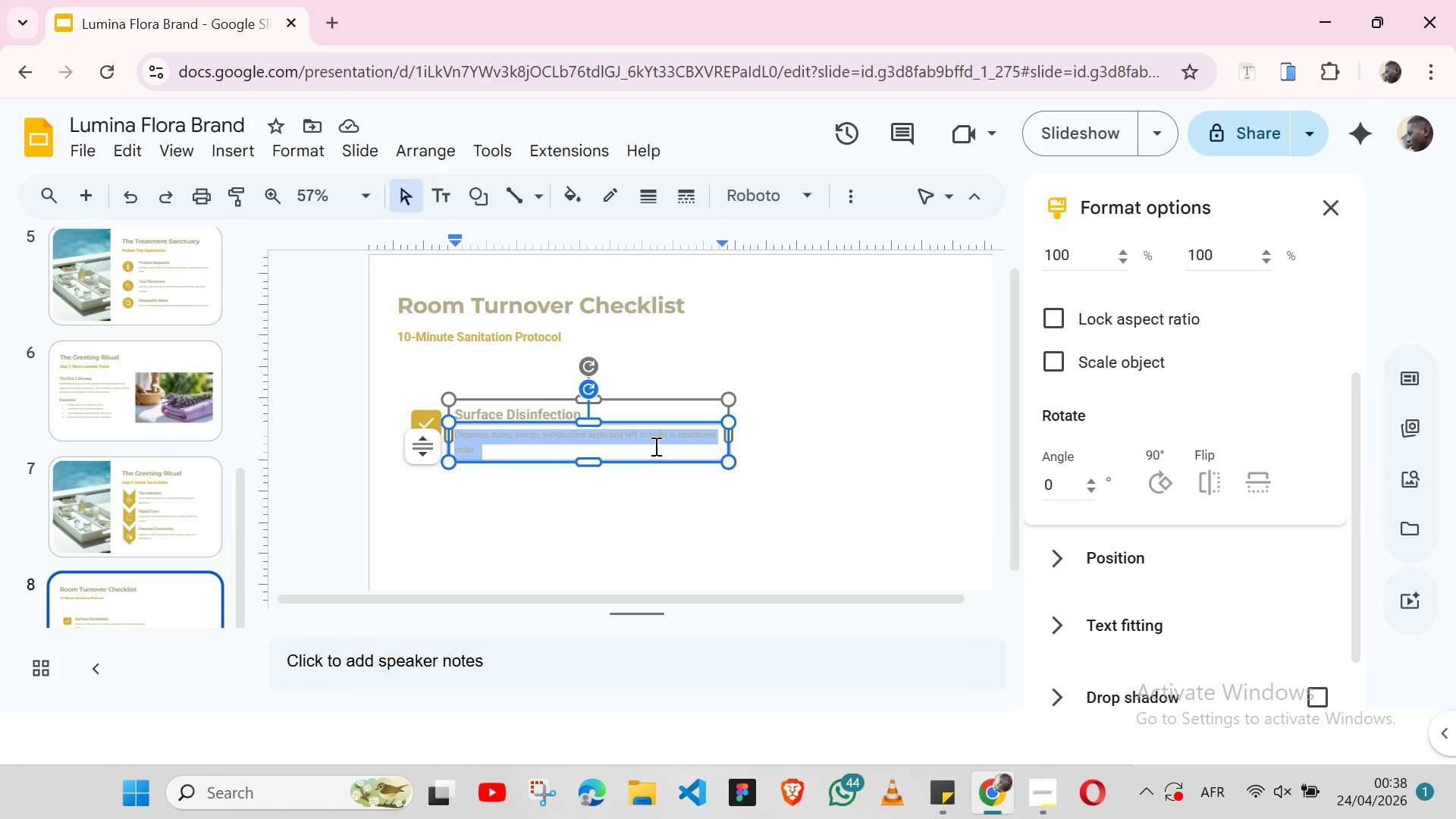 
key(Control+V)
 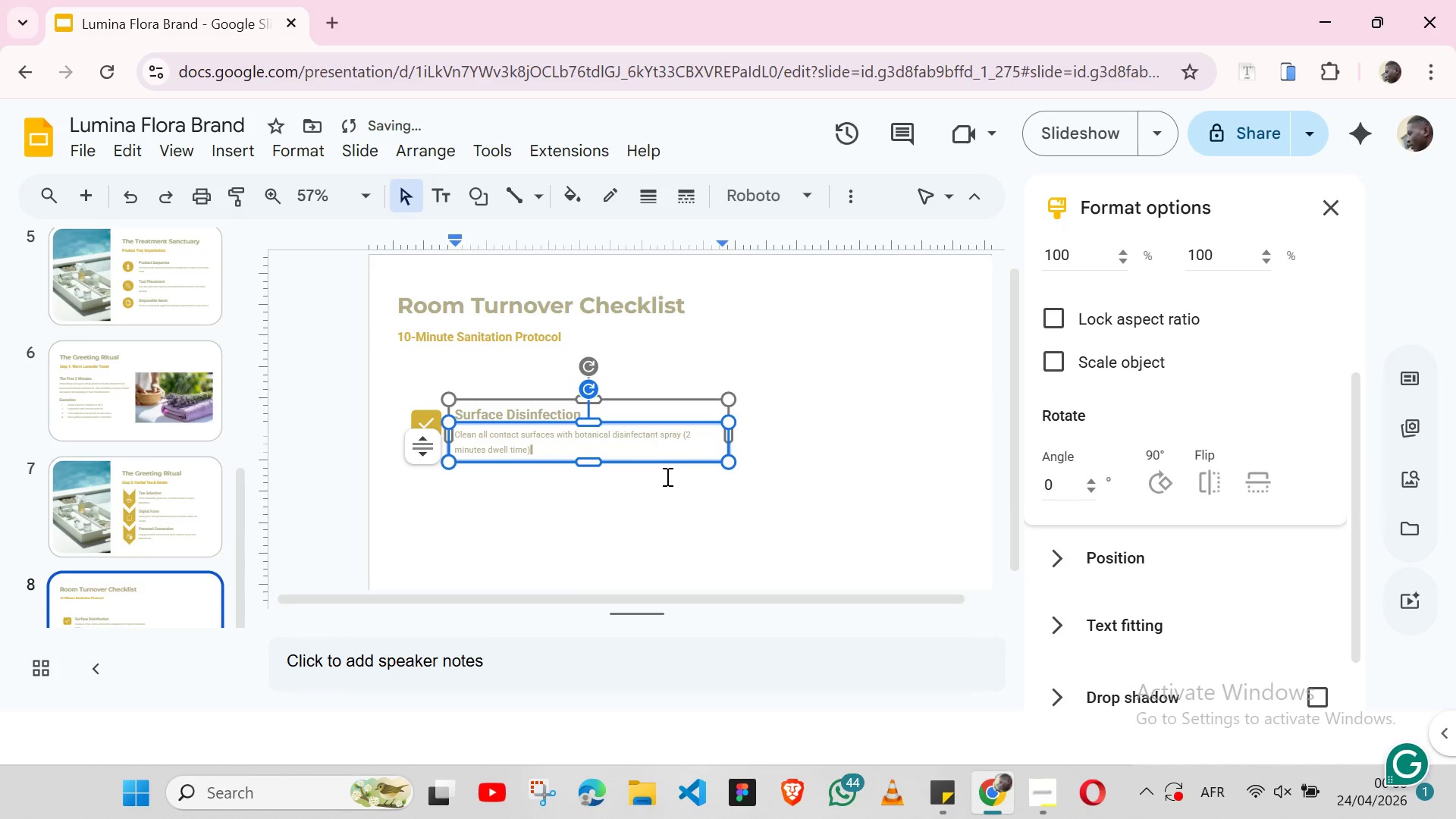 
left_click([676, 526])
 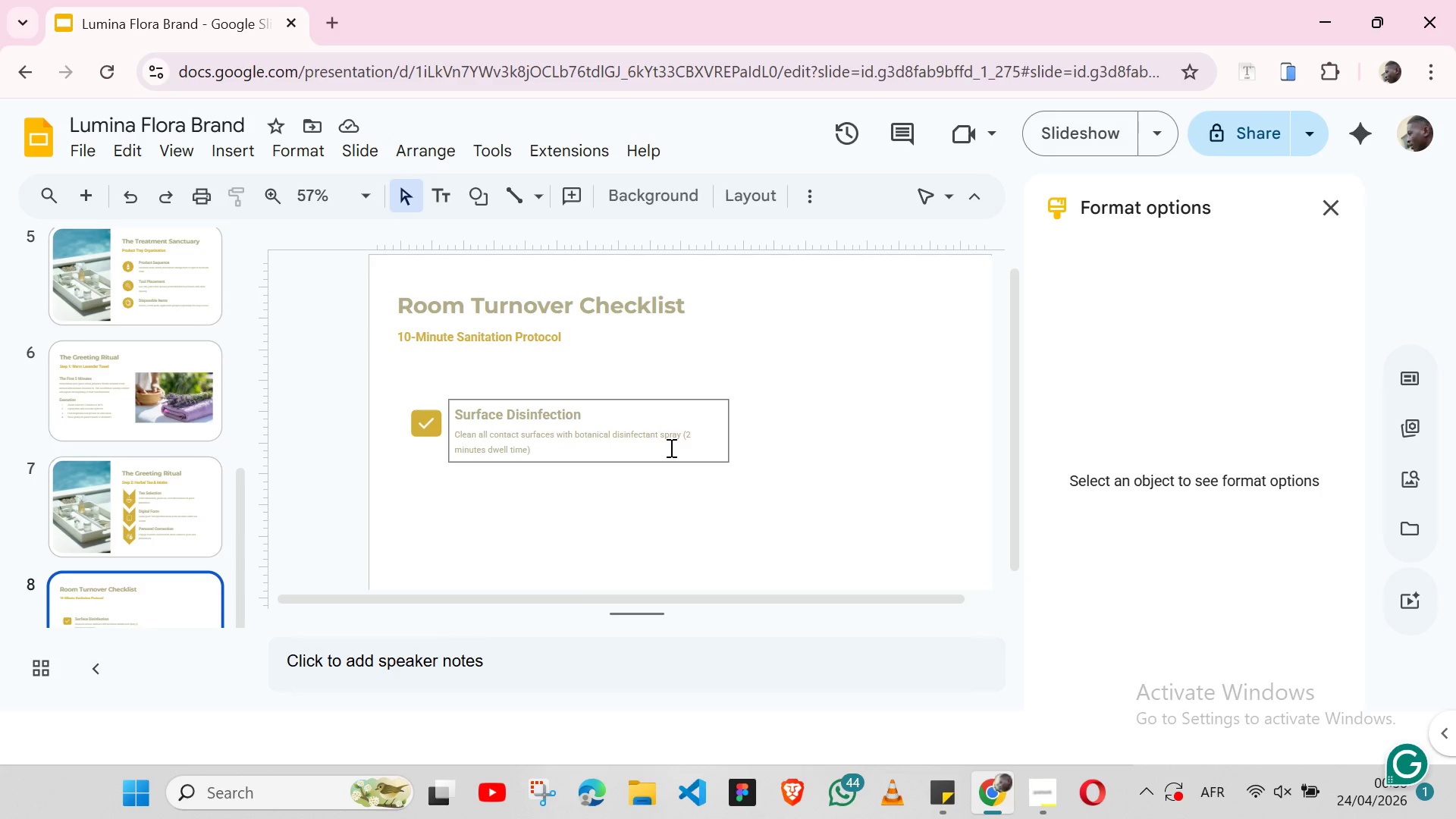 
wait(5.97)
 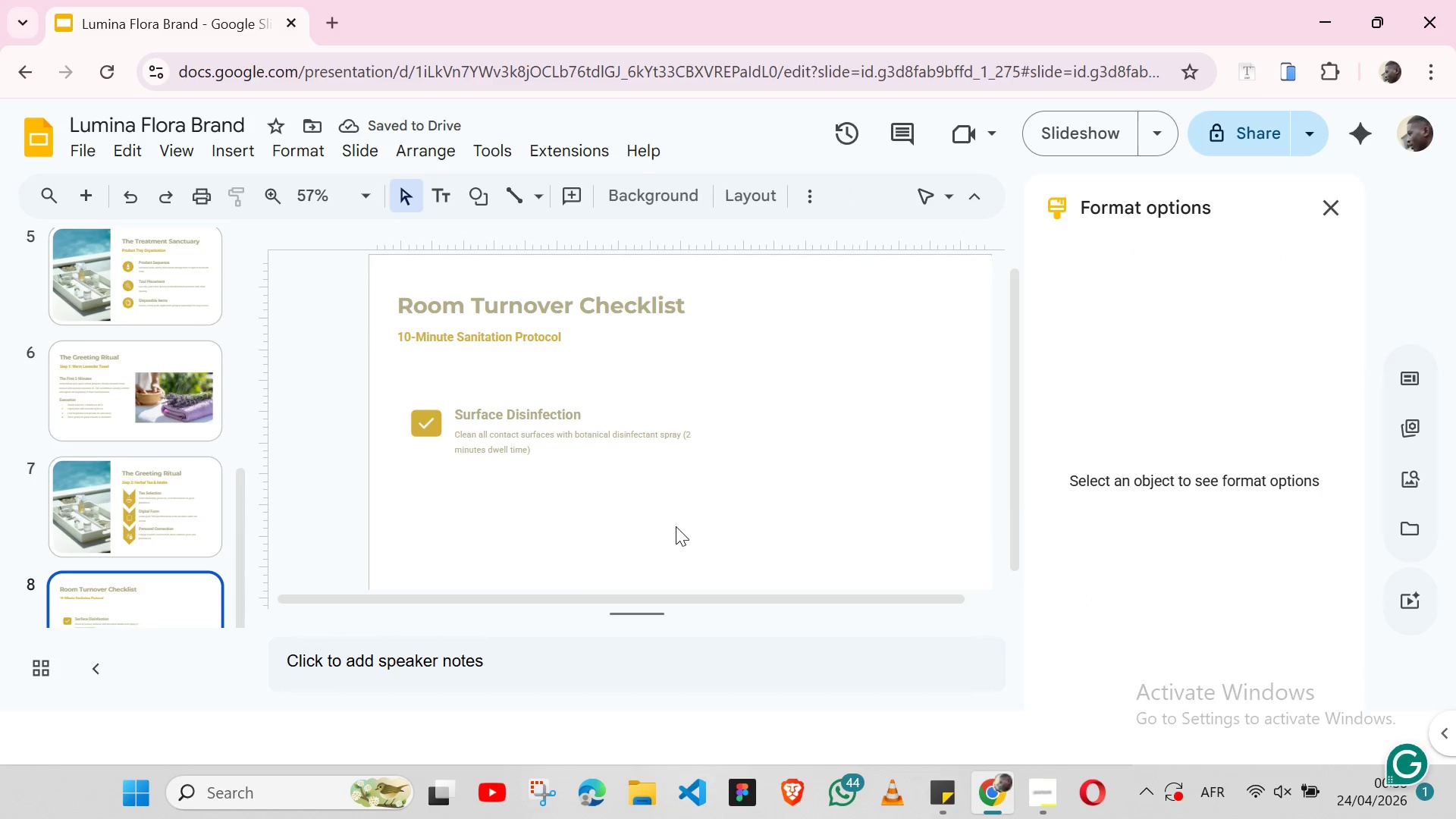 
left_click([724, 425])
 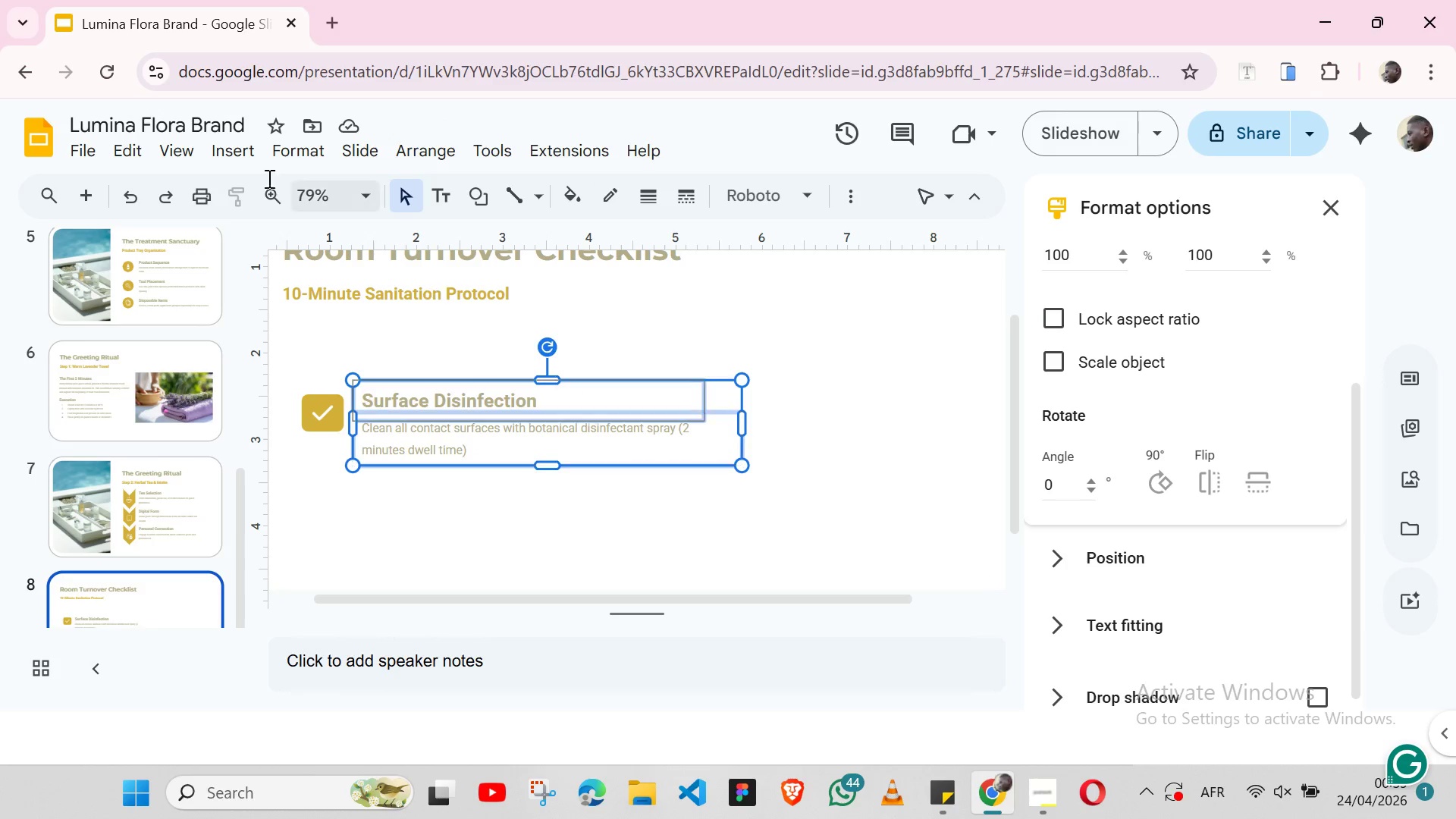 
left_click([423, 144])
 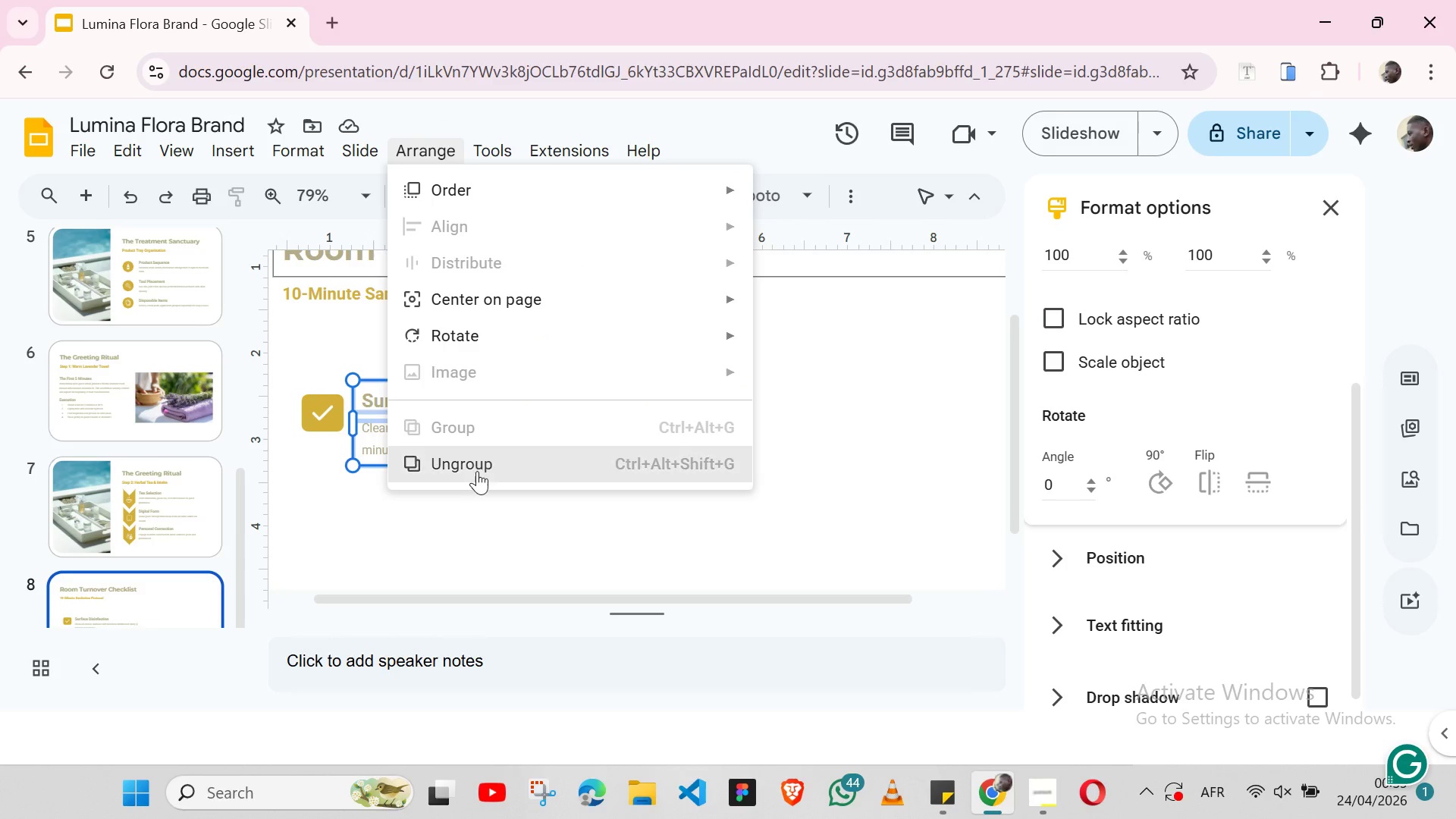 
left_click([477, 471])
 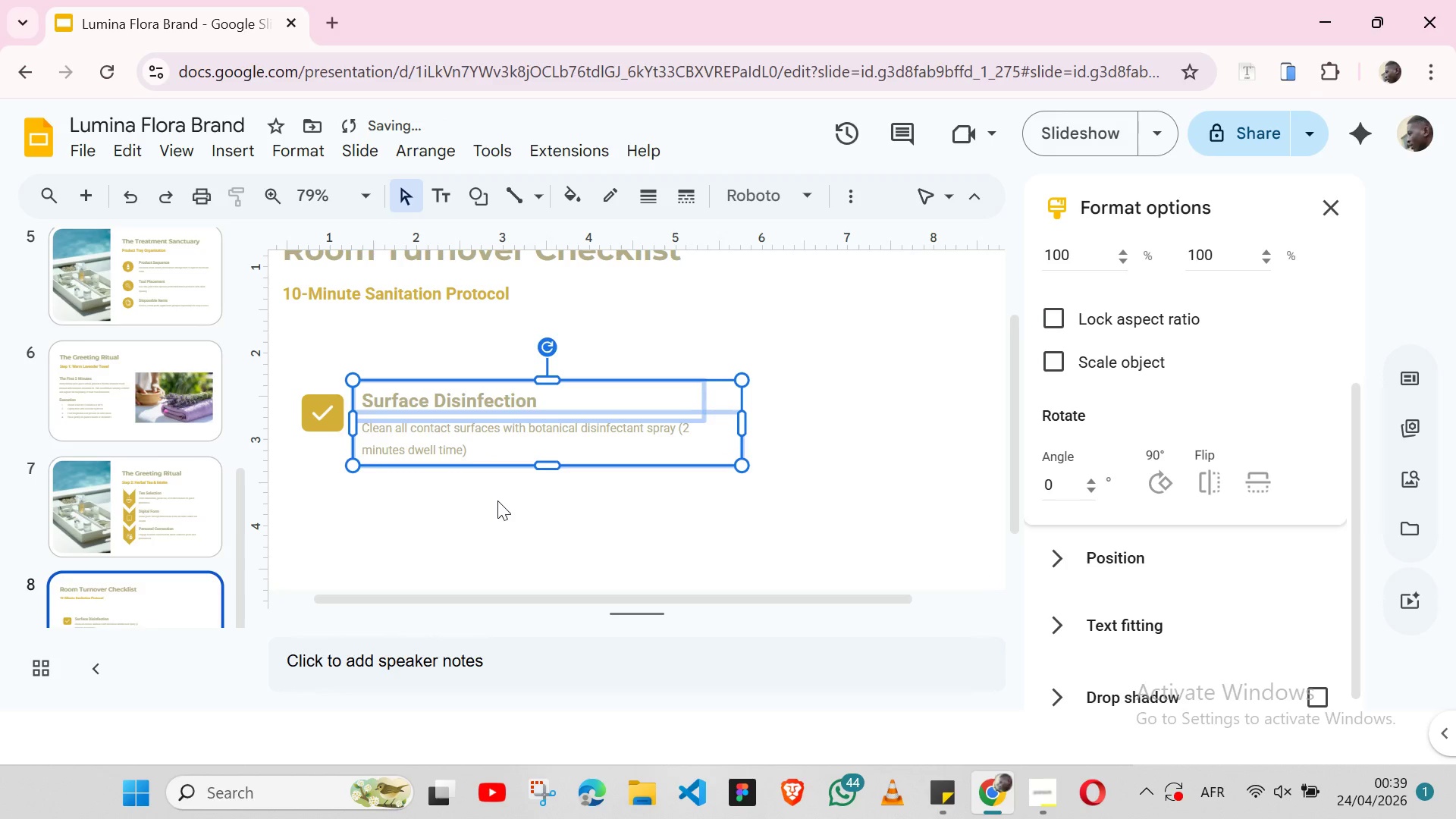 
left_click([497, 500])
 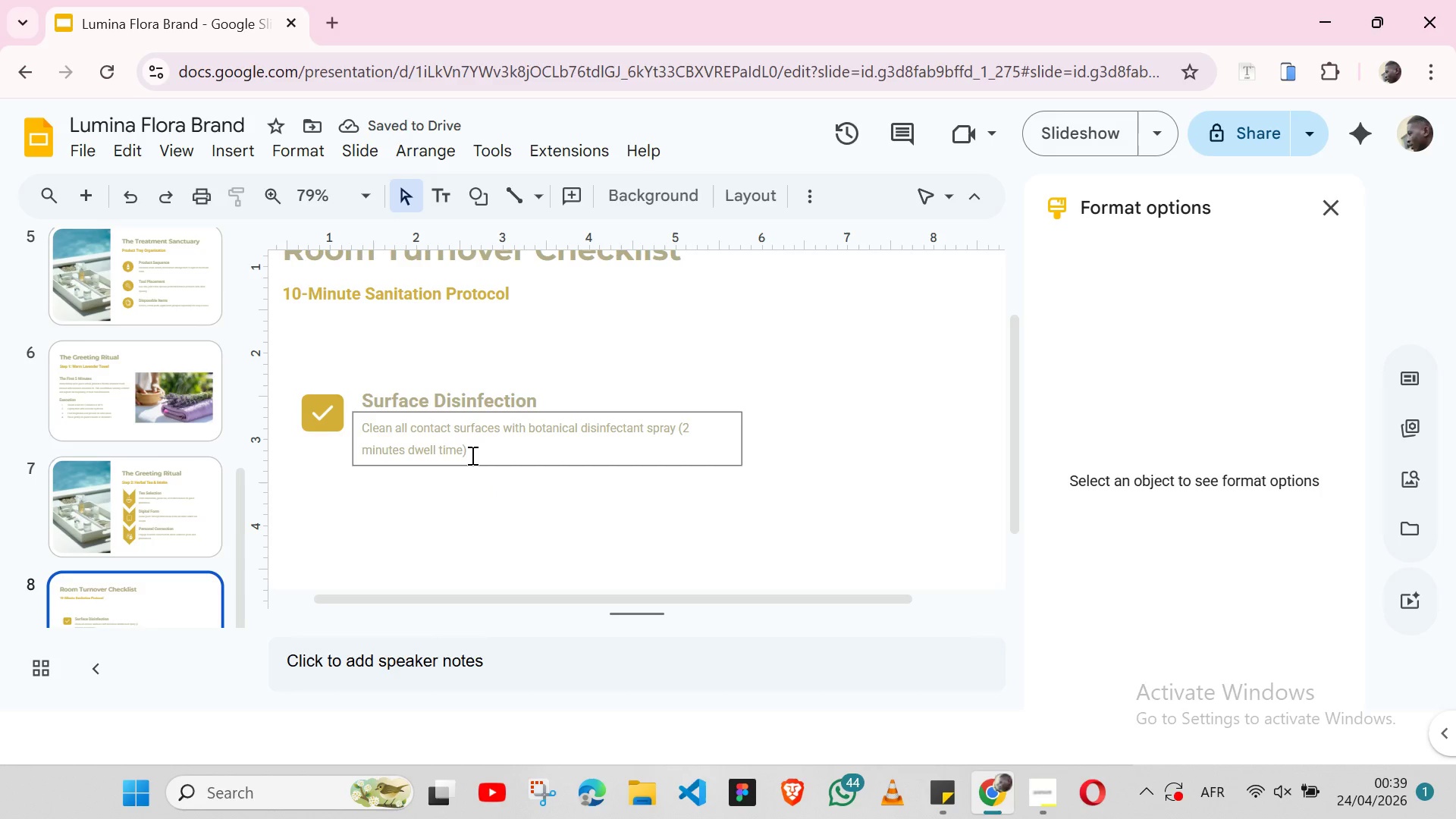 
left_click([471, 455])
 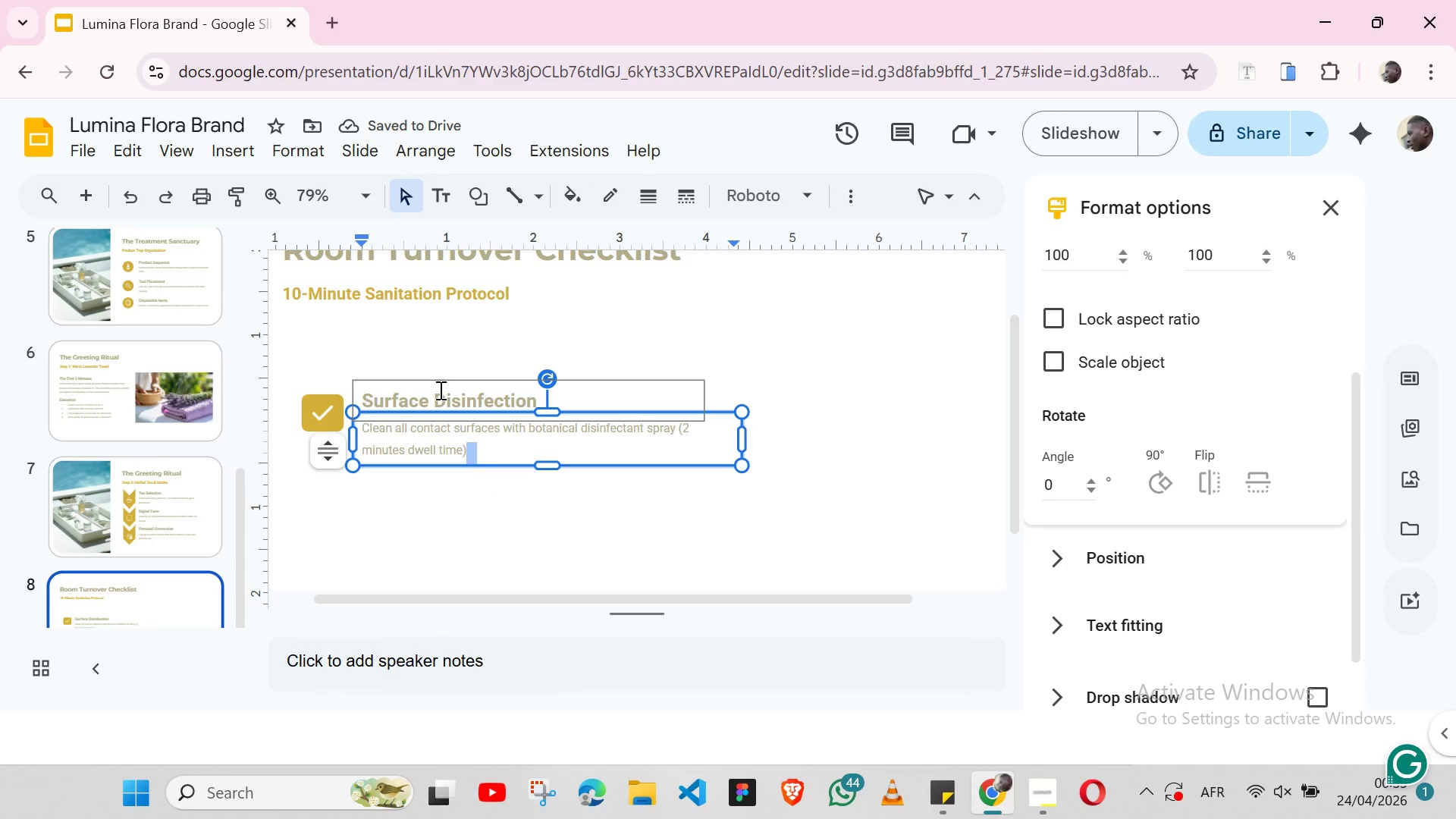 
key(ArrowUp)
 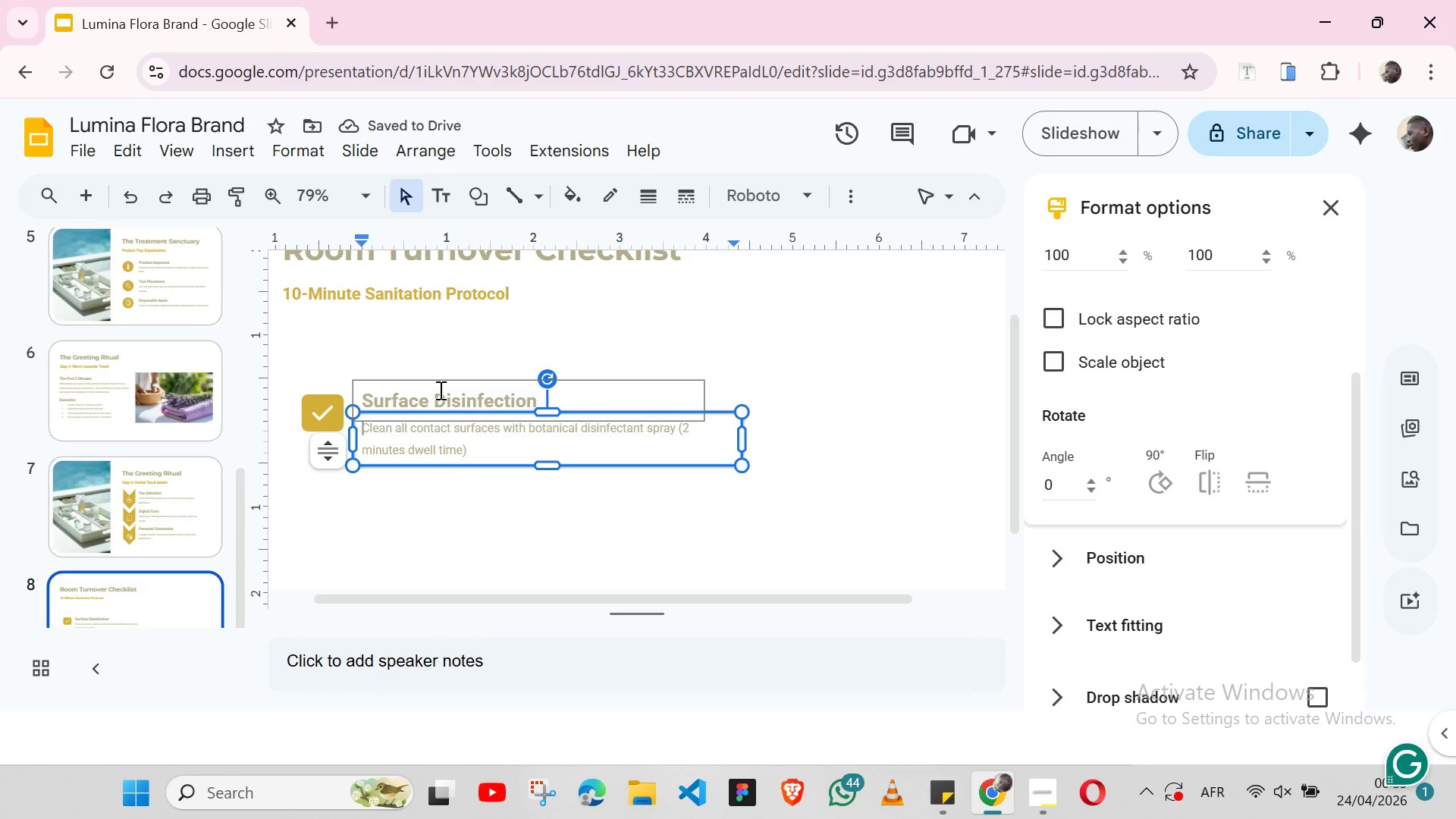 
key(ArrowUp)
 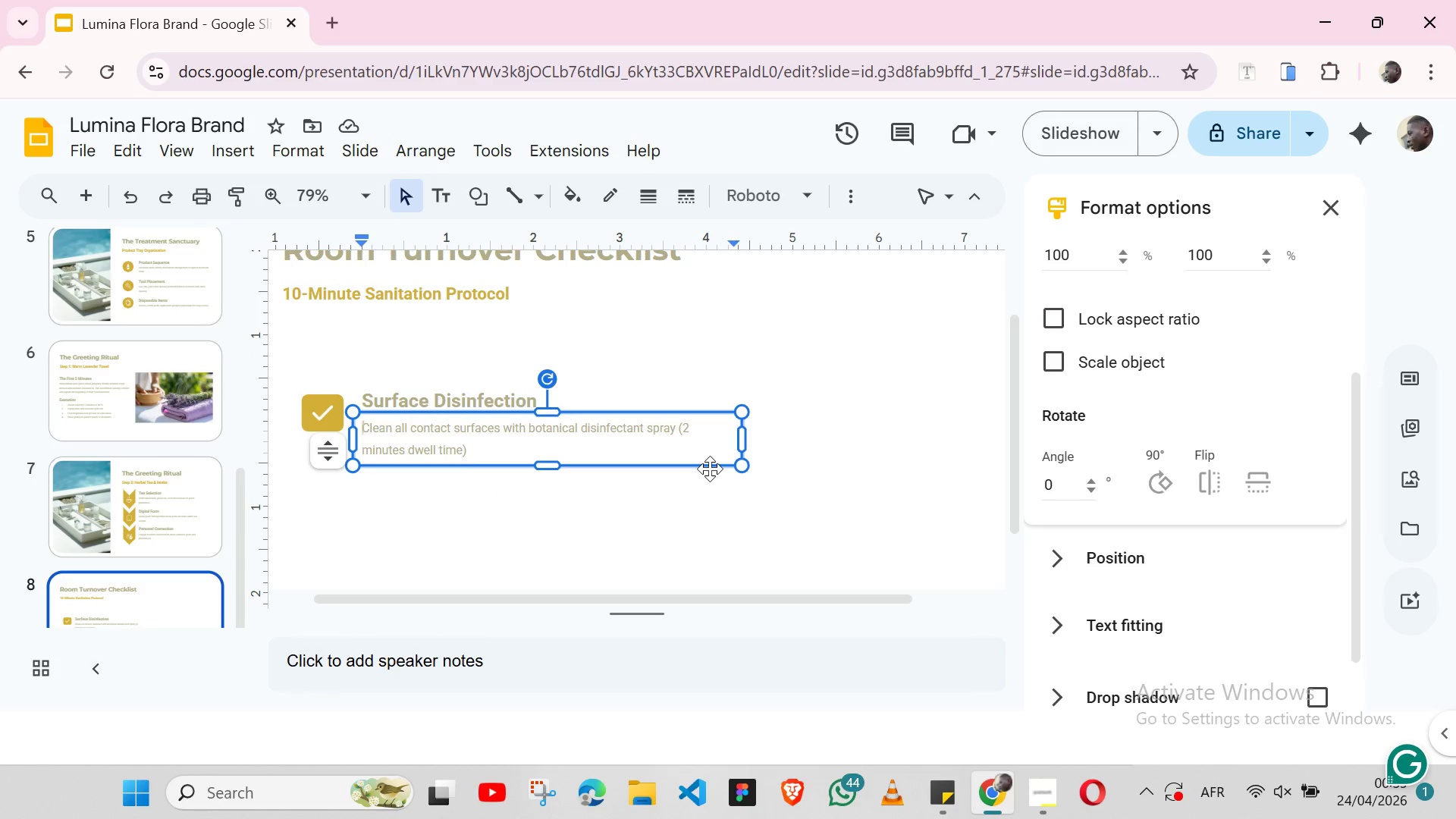 
left_click([710, 469])
 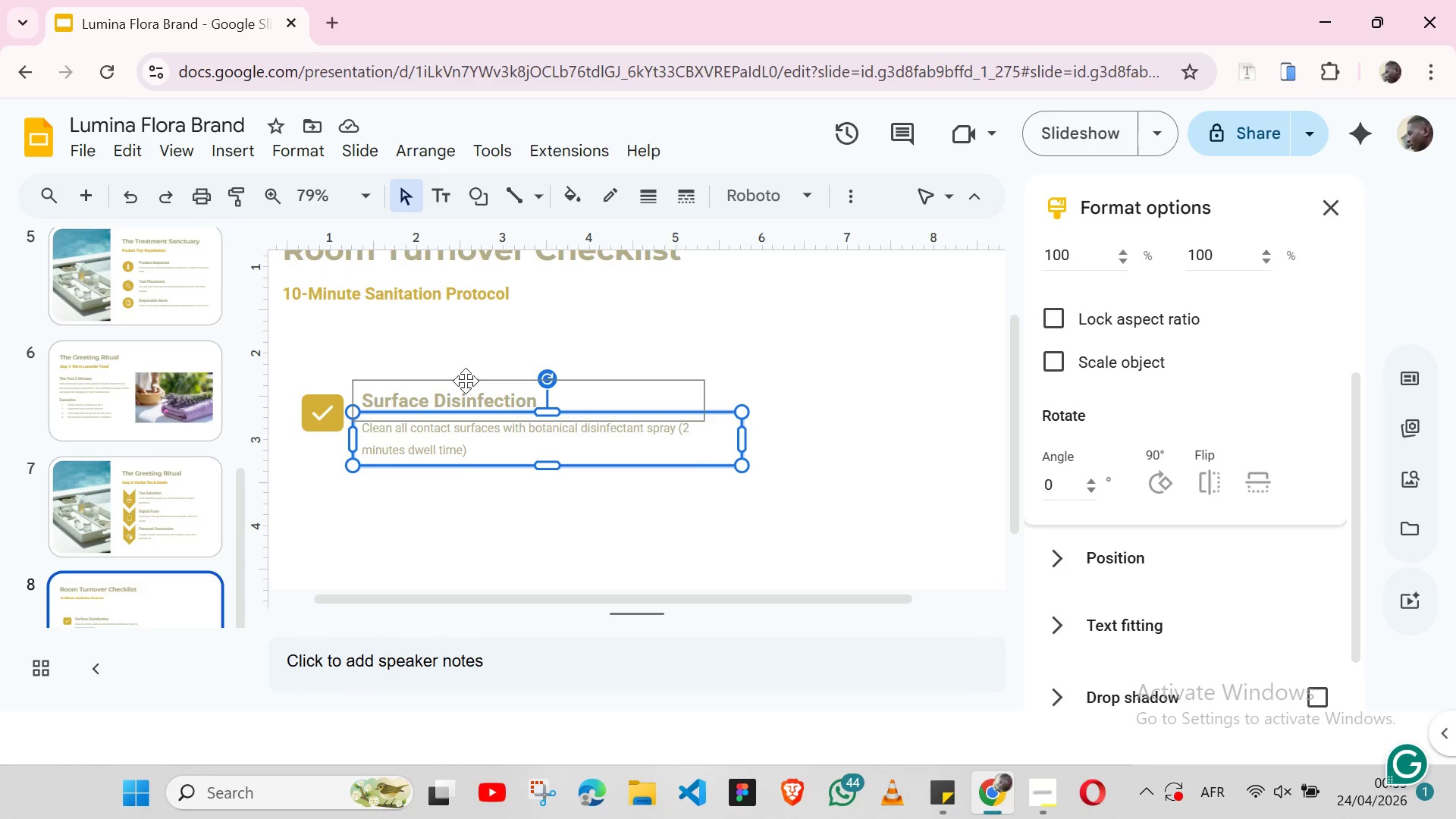 
key(ArrowUp)
 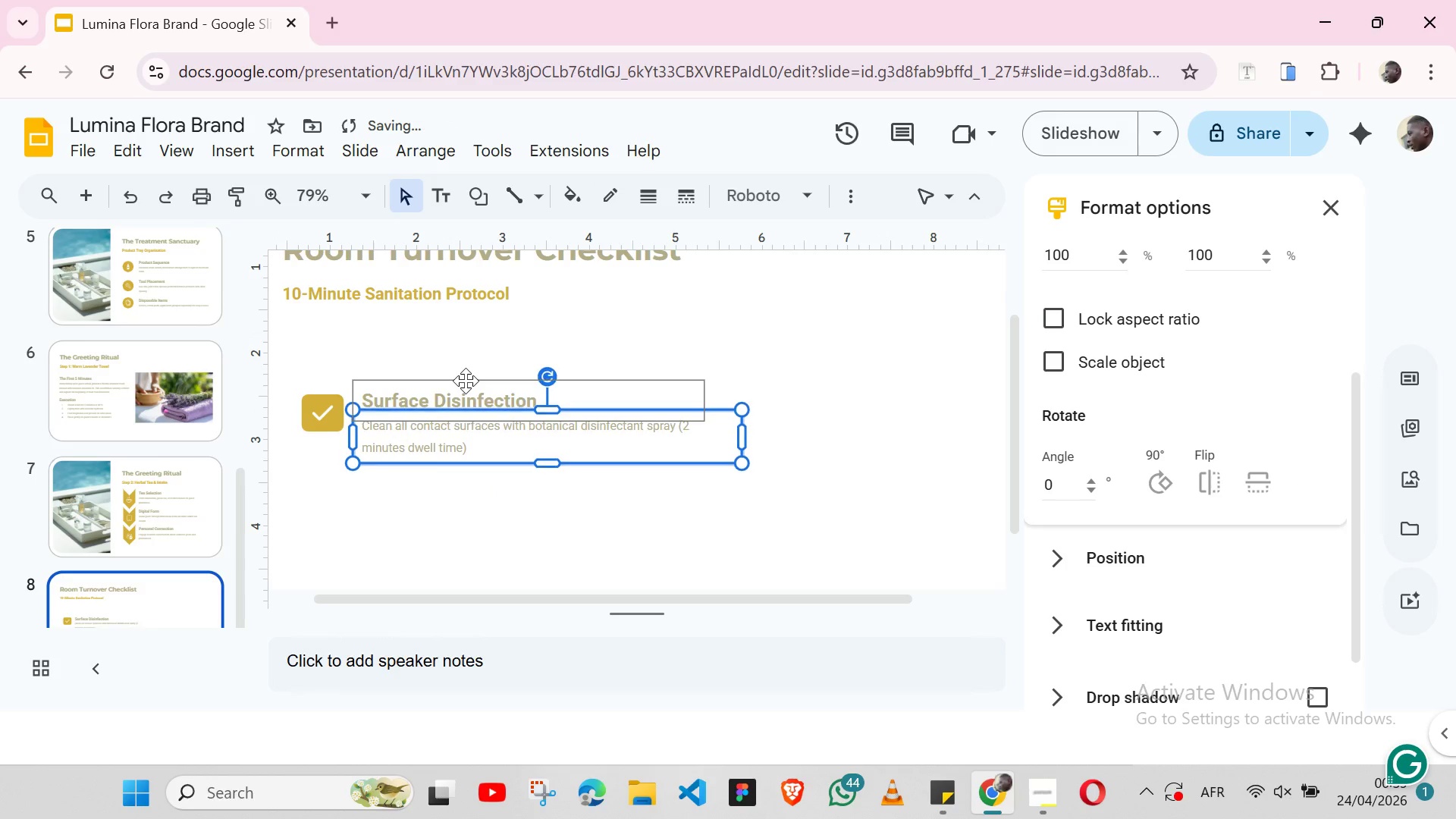 
key(ArrowUp)
 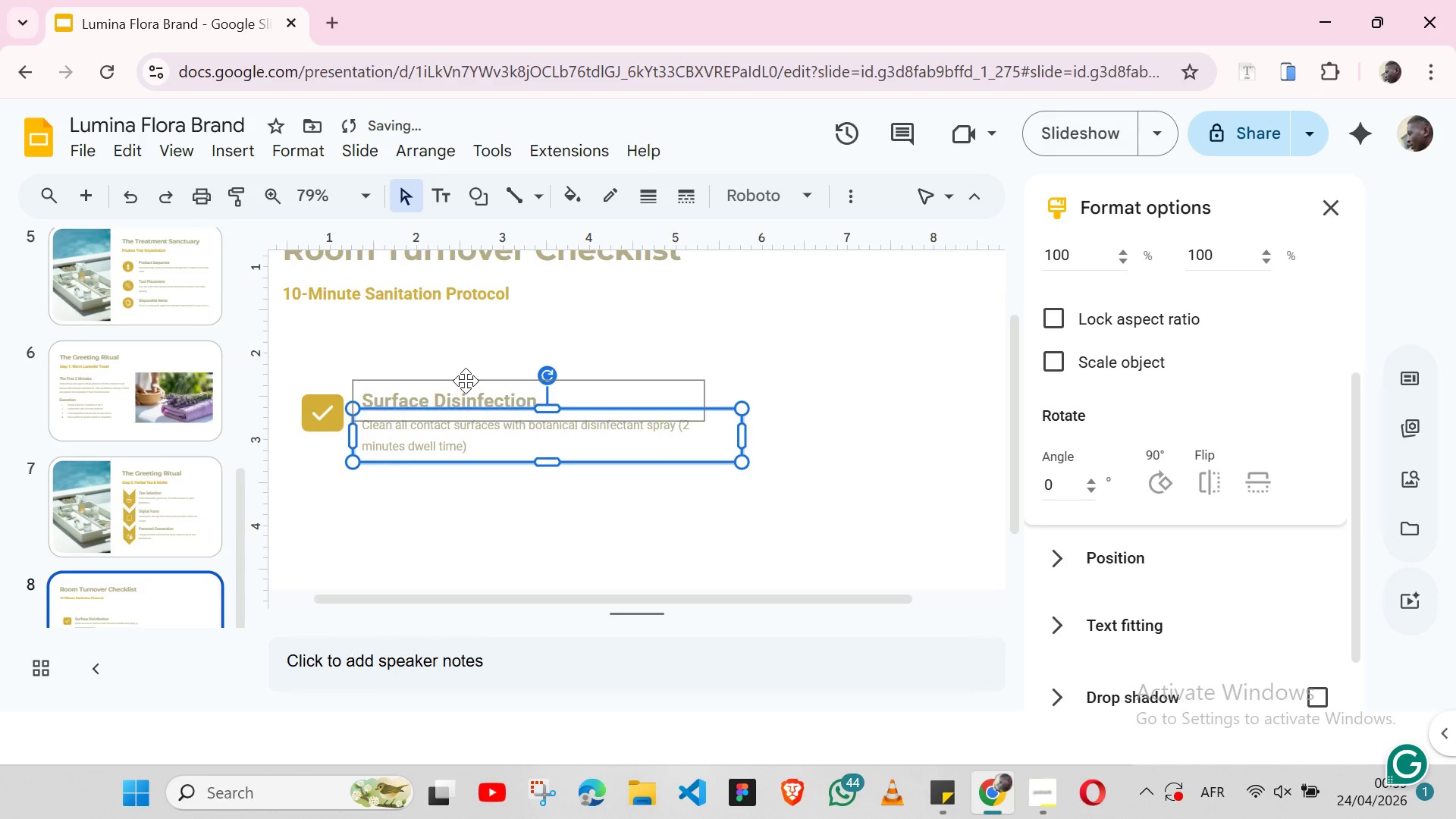 
key(ArrowUp)
 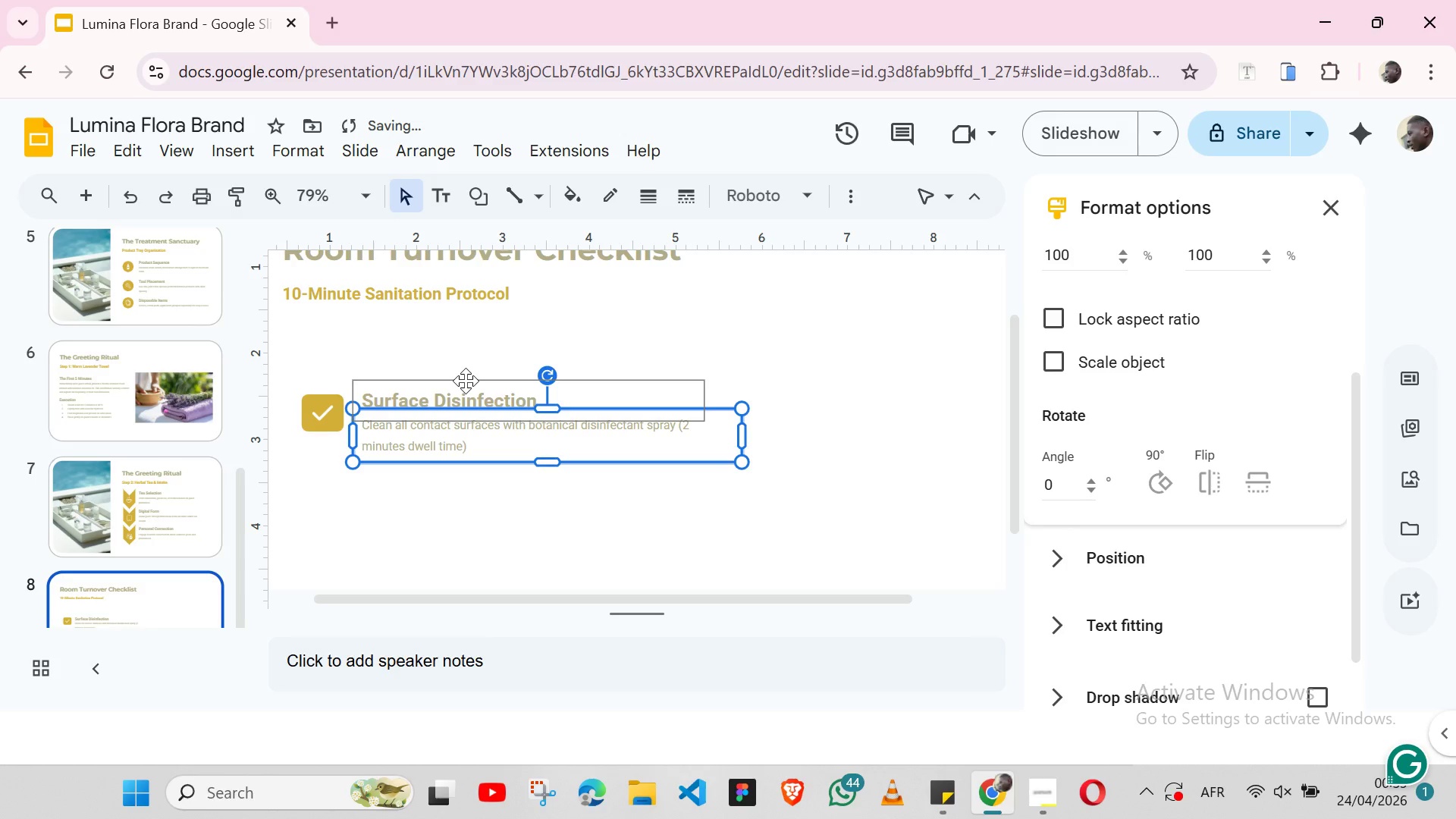 
key(ArrowUp)
 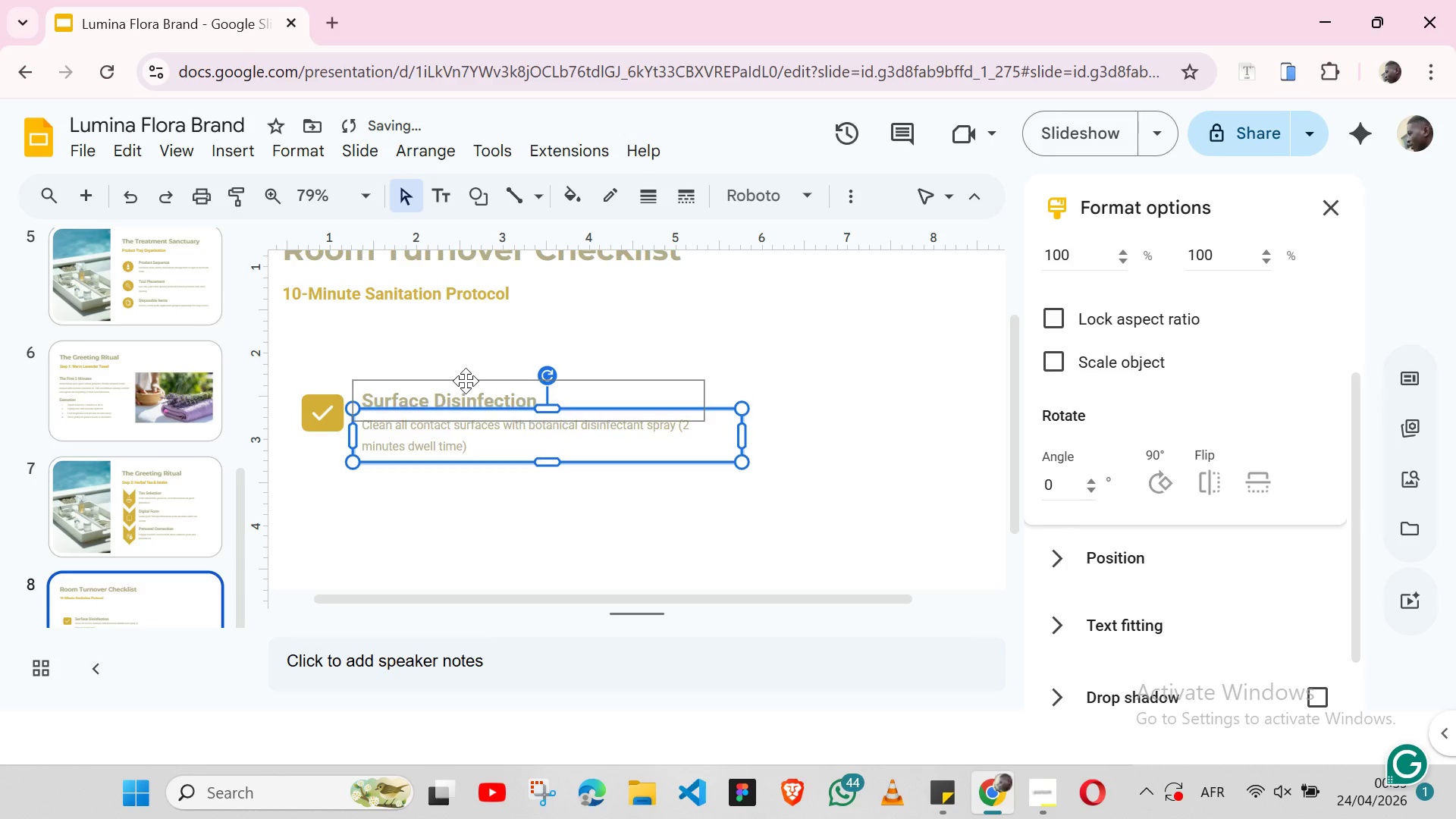 
key(ArrowDown)
 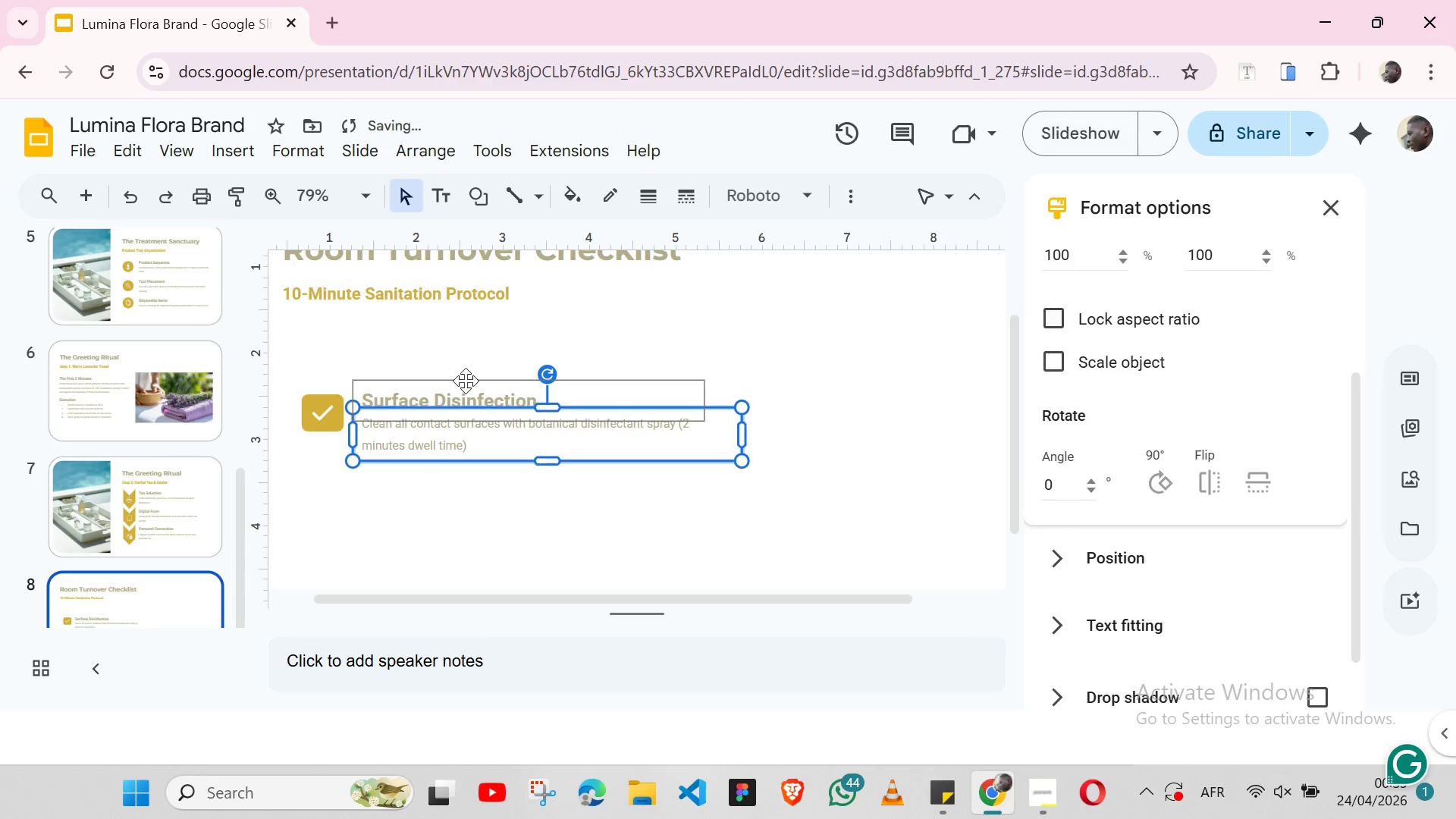 
key(ArrowUp)
 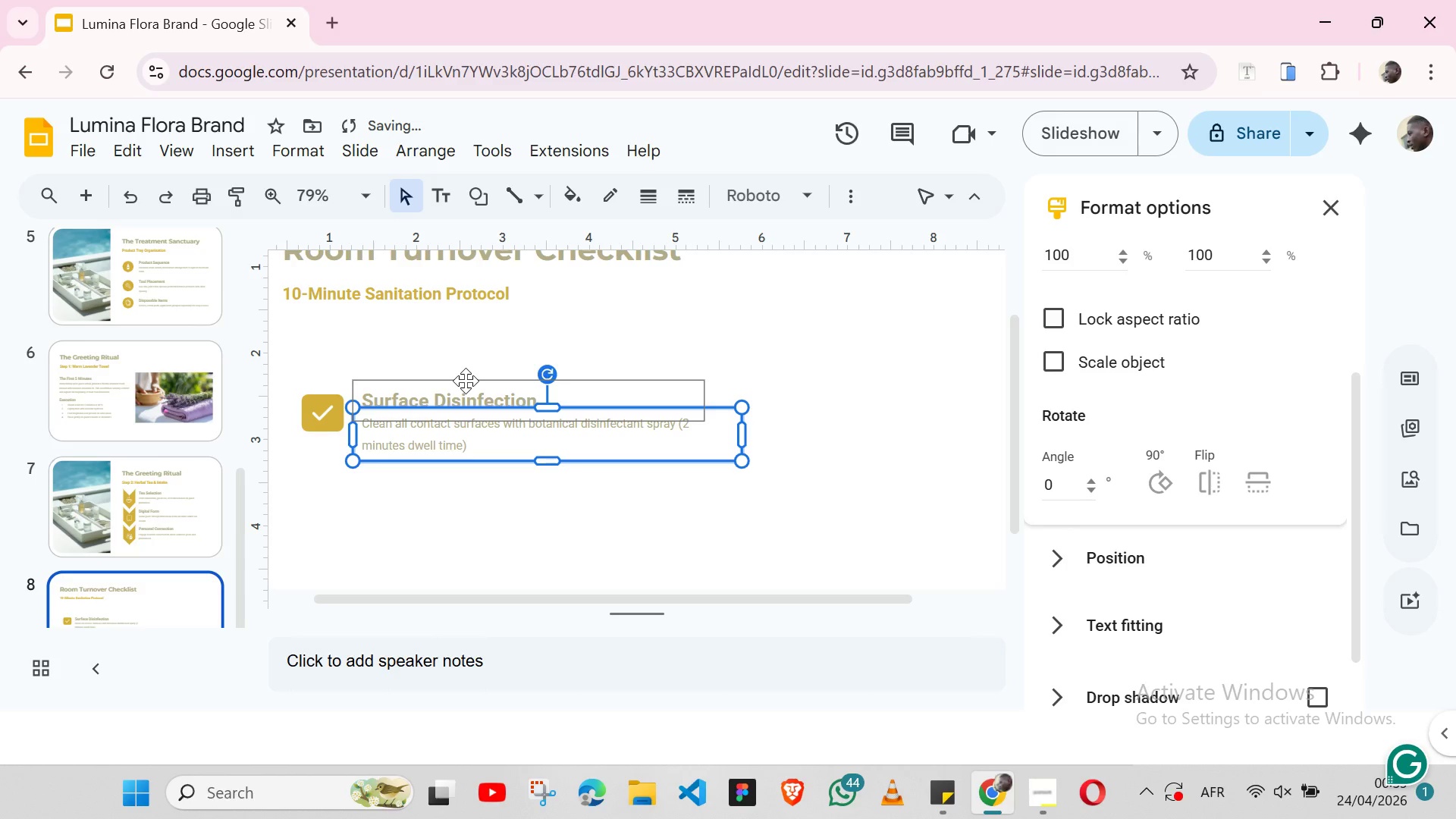 
key(ArrowUp)
 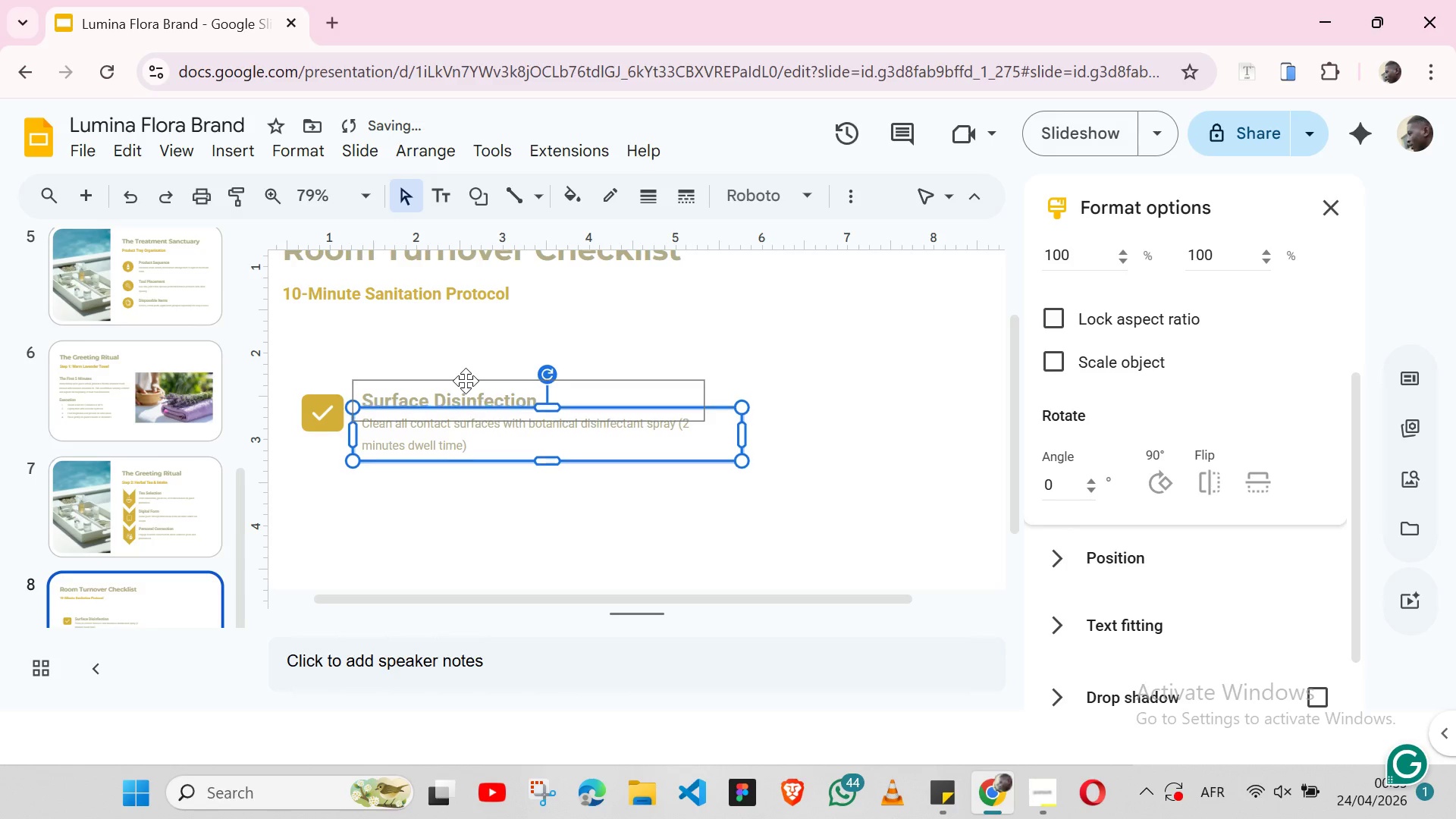 
key(ArrowDown)
 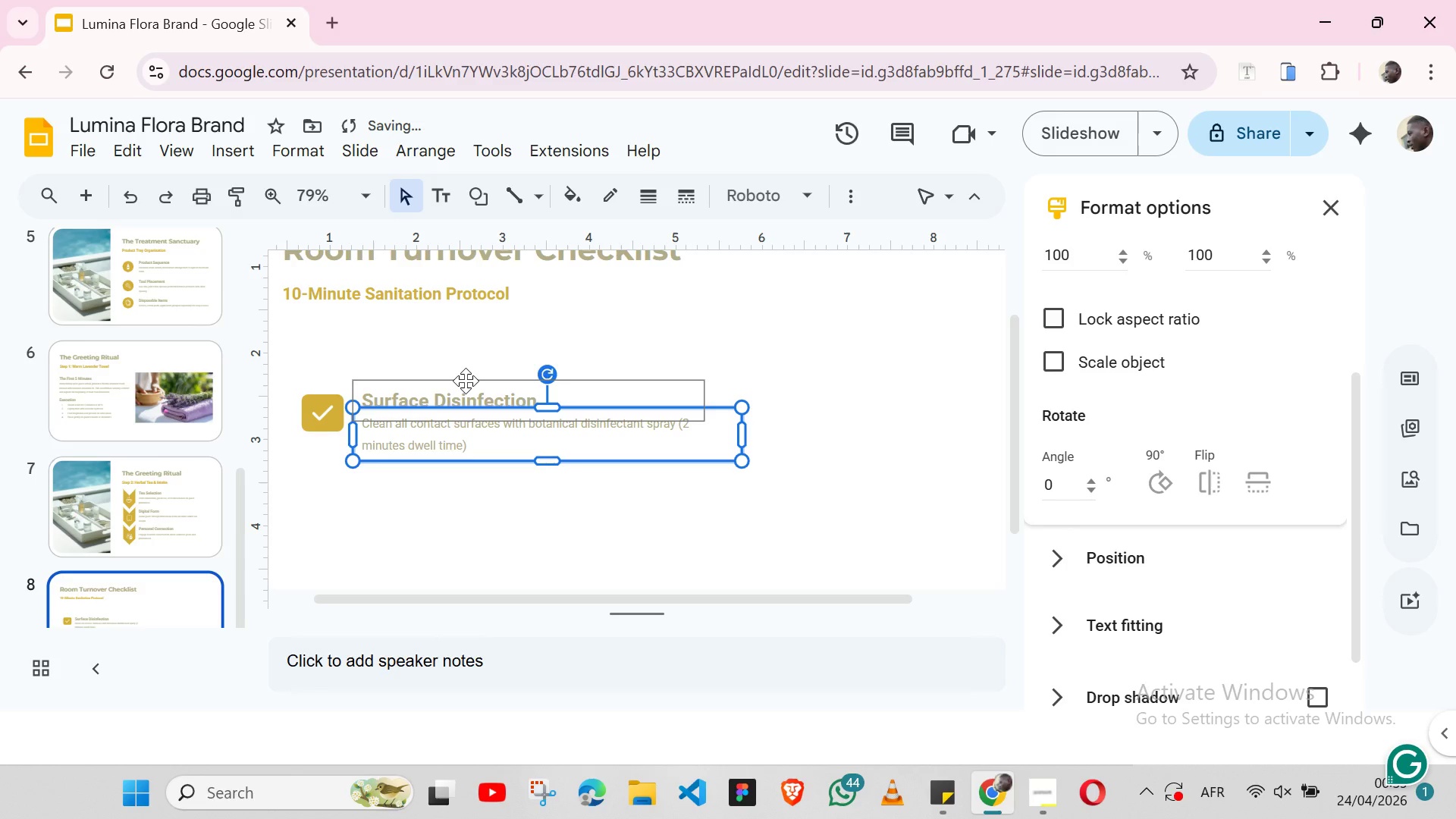 
key(ArrowUp)
 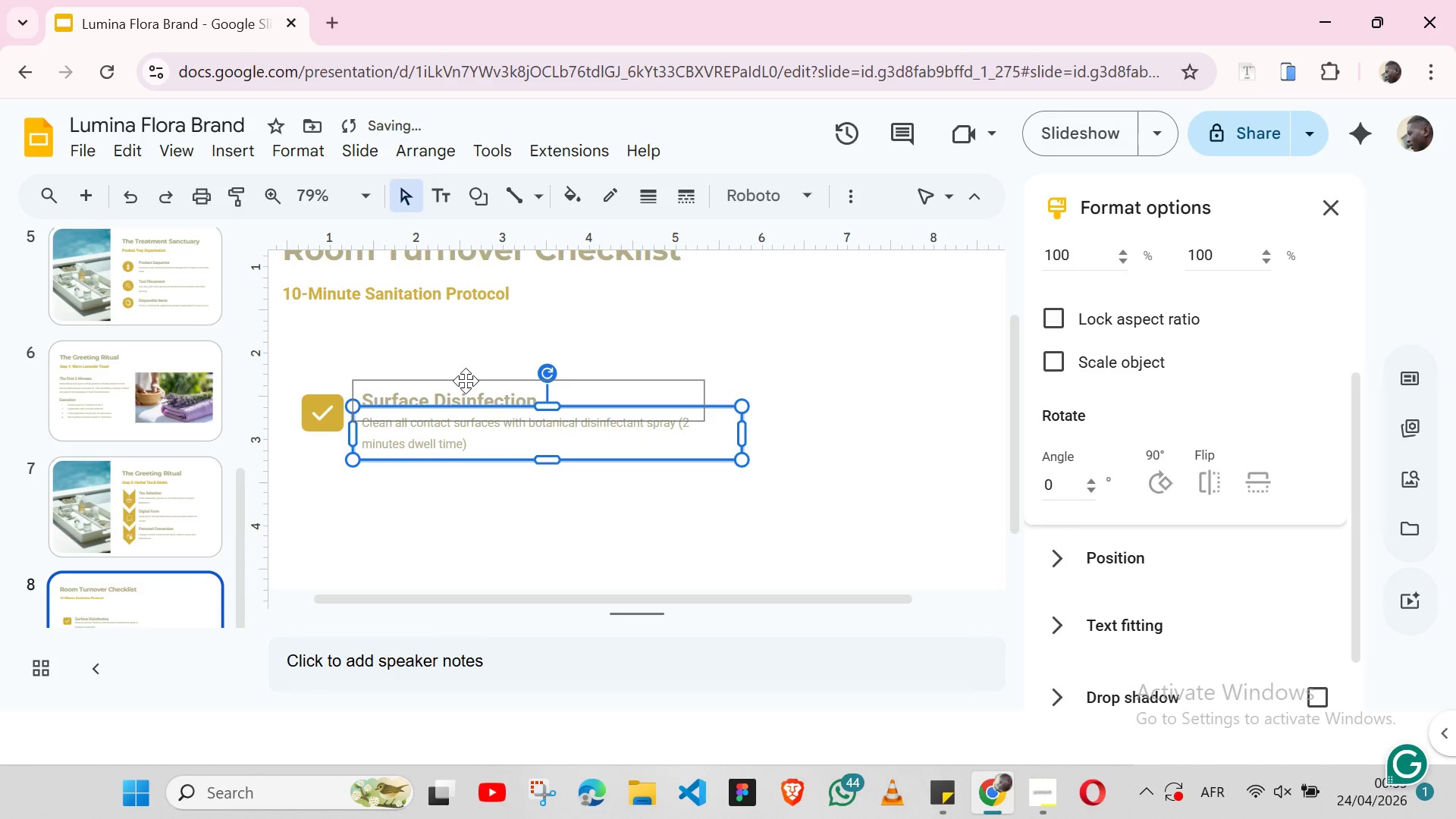 
hold_key(key=ShiftLeft, duration=1.5)
 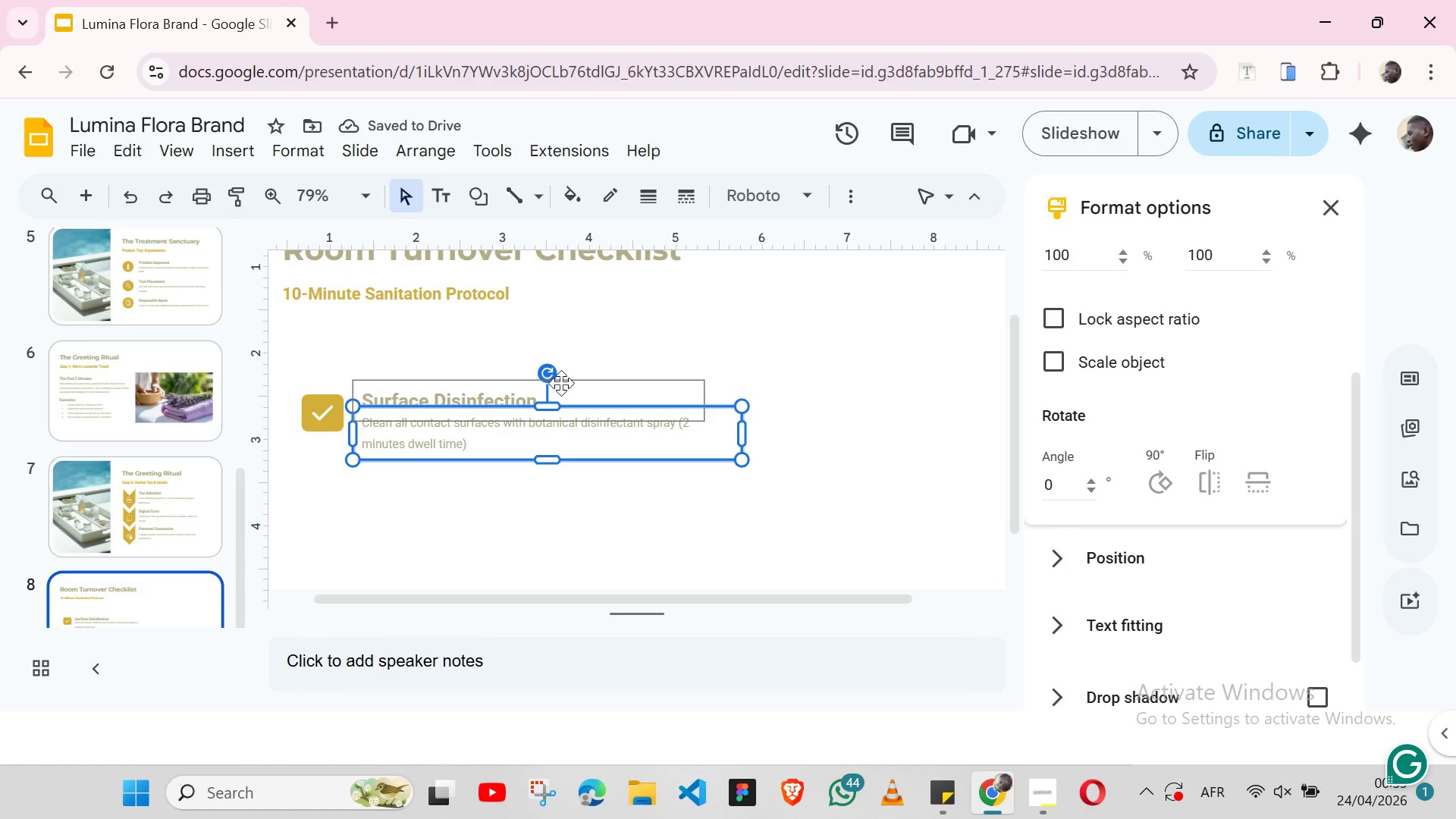 
hold_key(key=ShiftLeft, duration=1.17)
left_click([561, 383])
 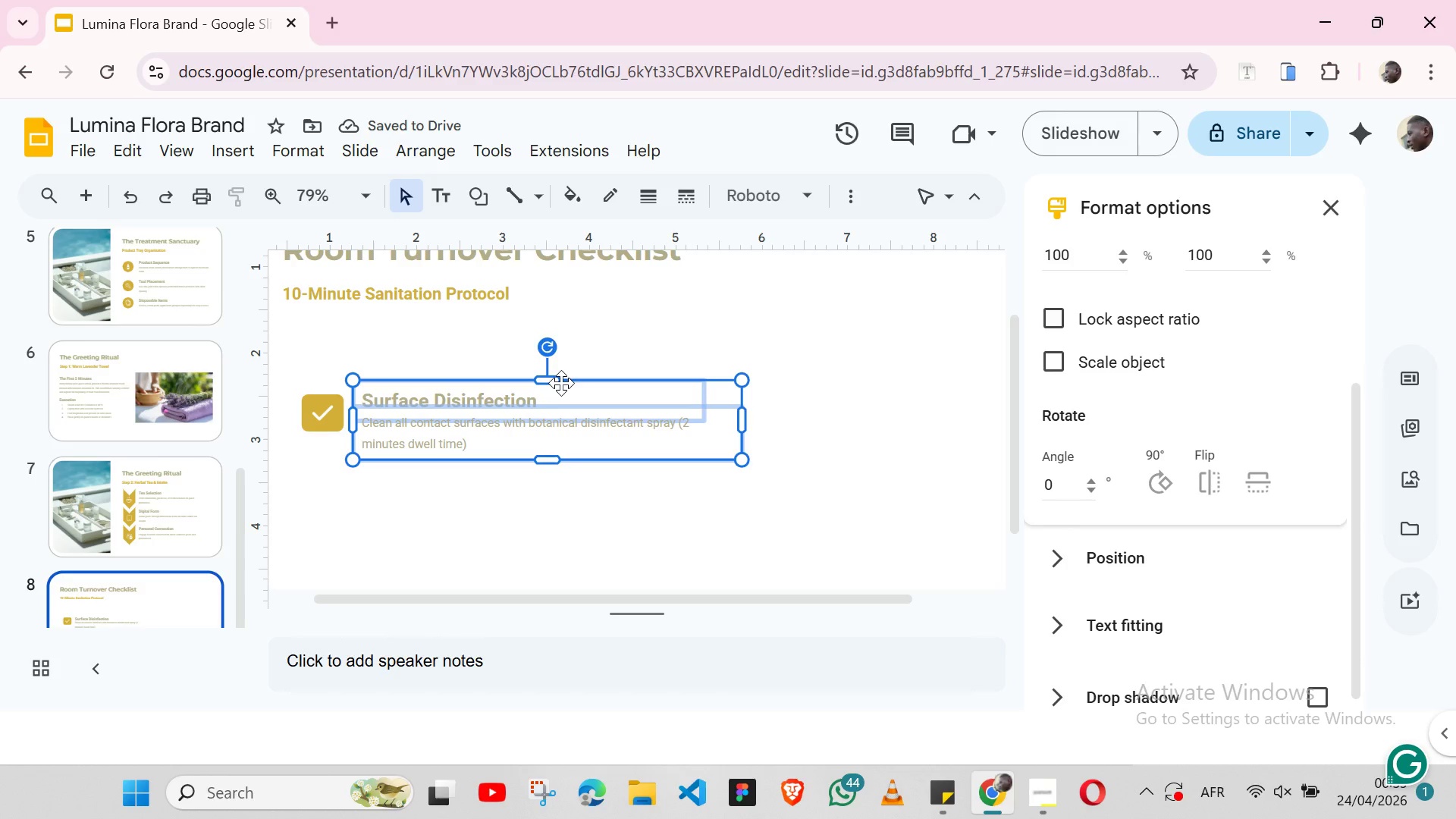 
hold_key(key=ShiftLeft, duration=4.92)
left_click([435, 144])
 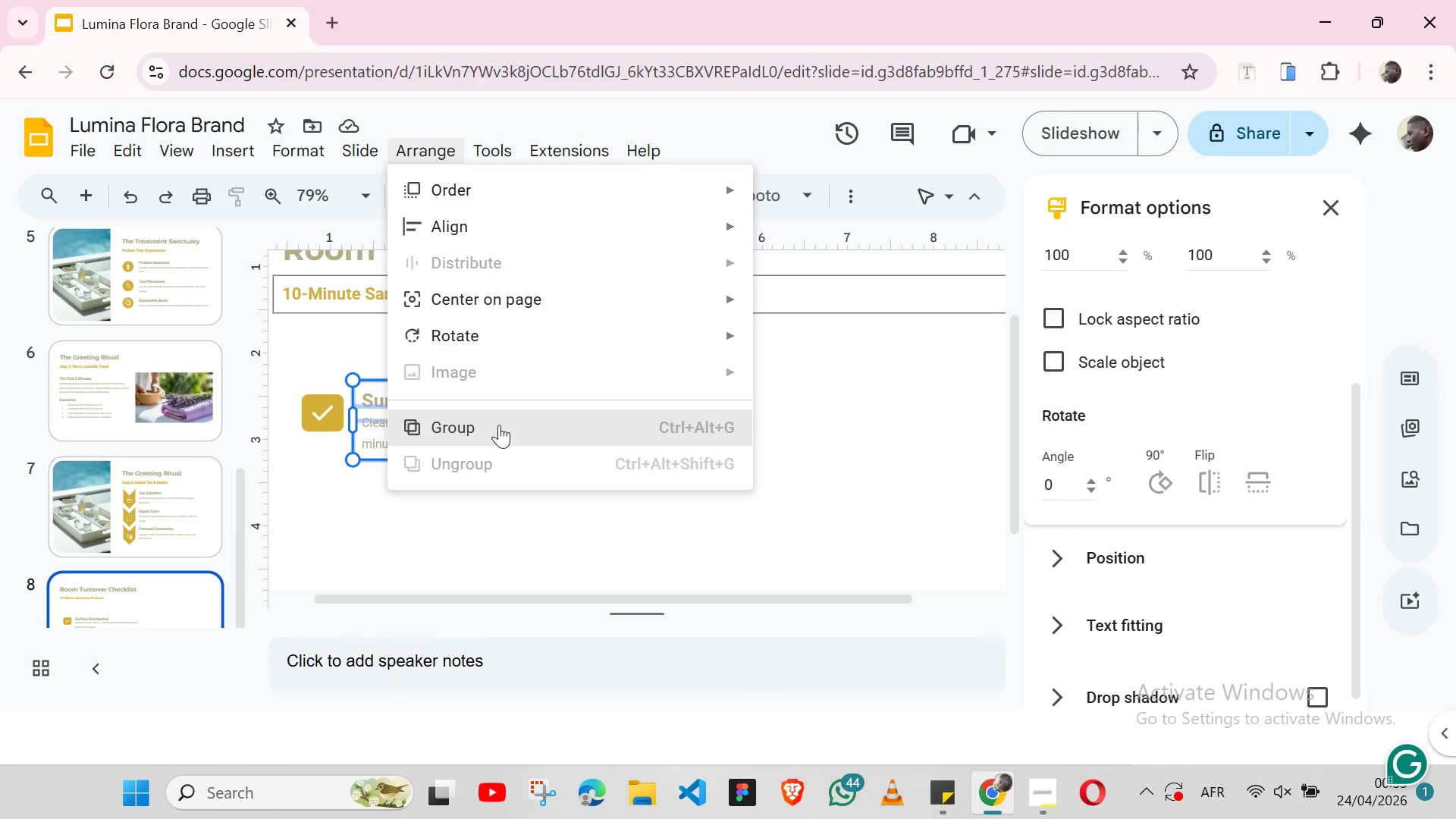 
left_click([499, 425])
 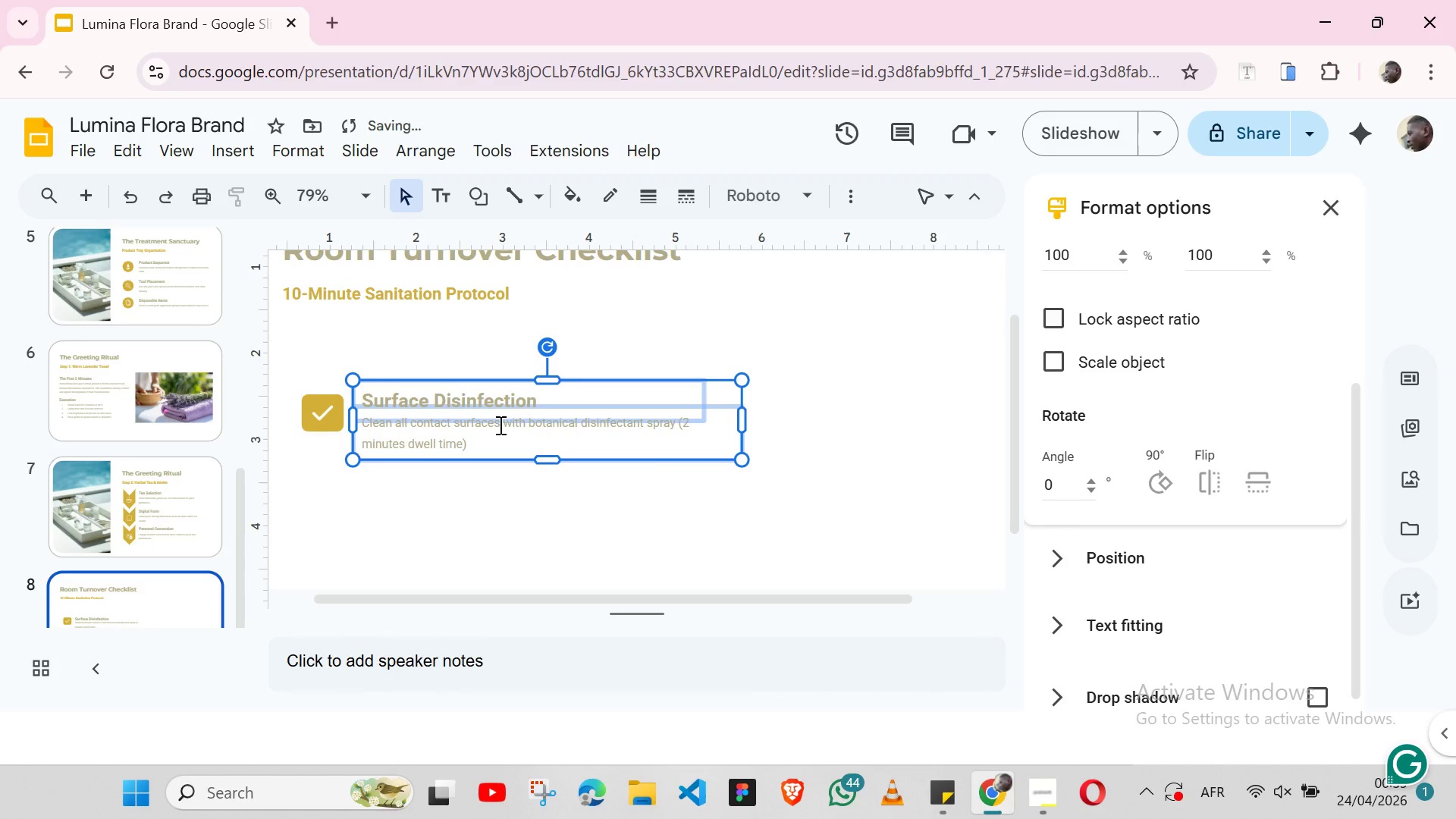 
hold_key(key=ShiftLeft, duration=1.39)
 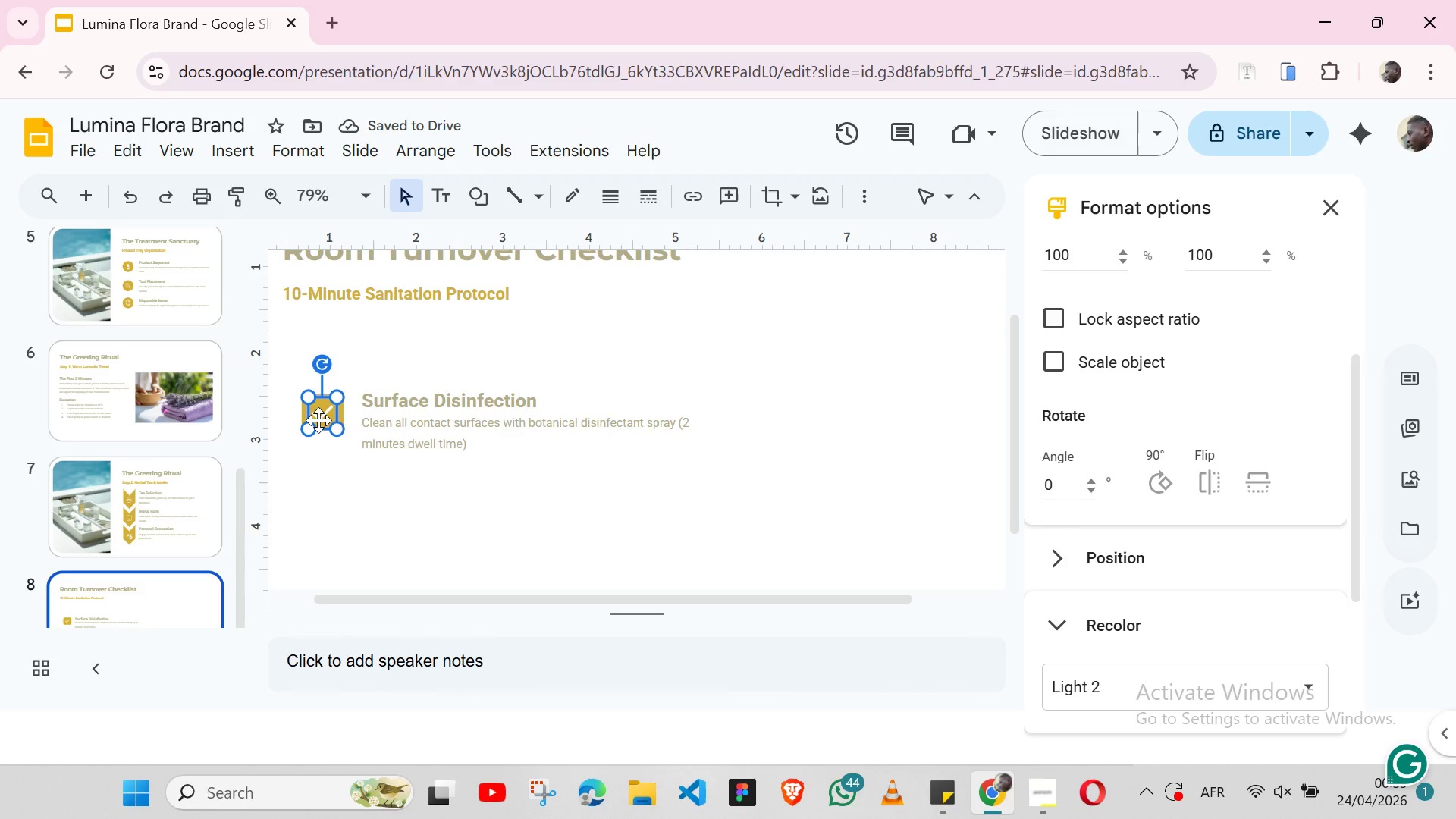 
left_click([318, 420])
 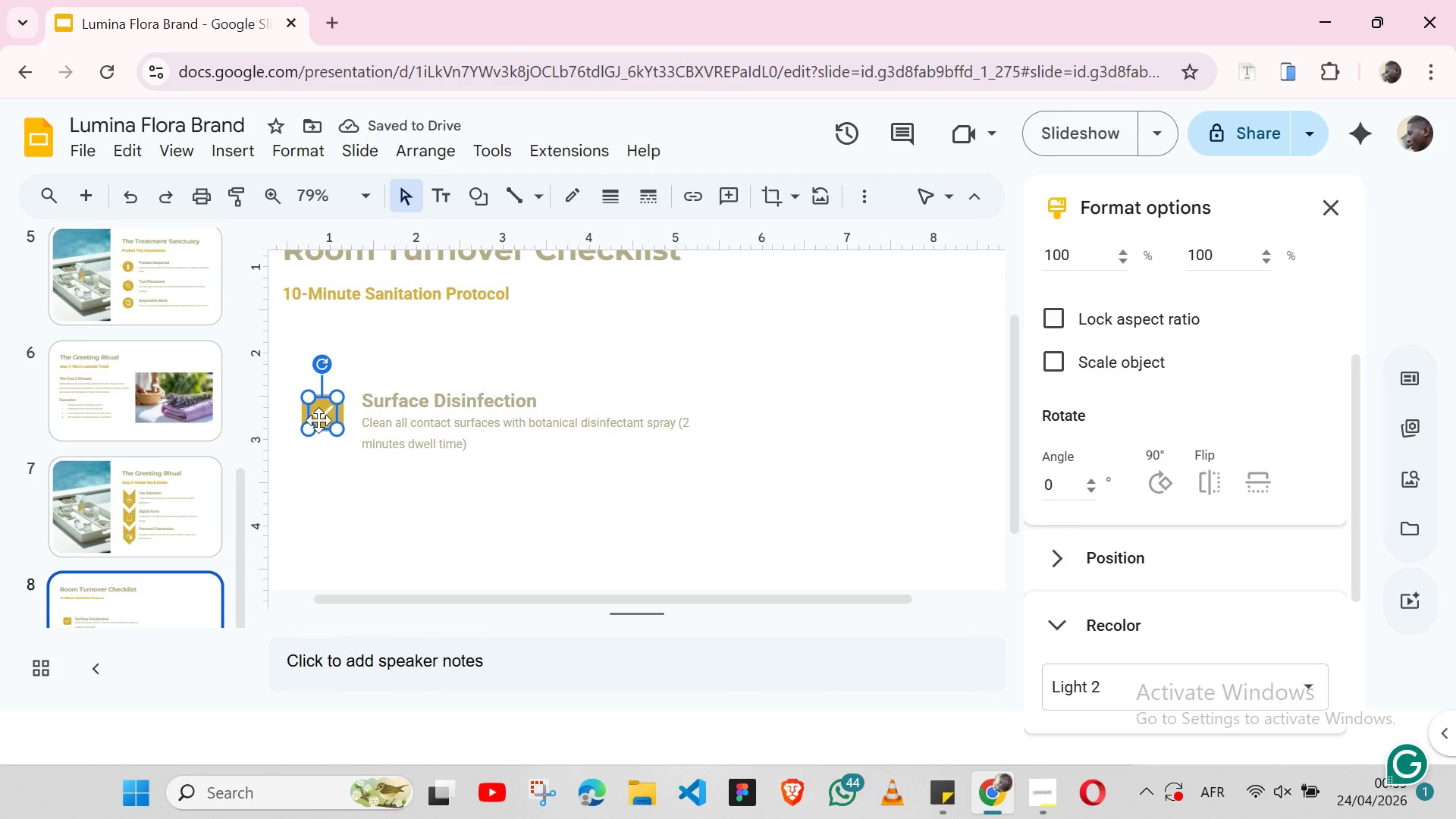 
hold_key(key=ShiftLeft, duration=1.53)
left_click([342, 415])
 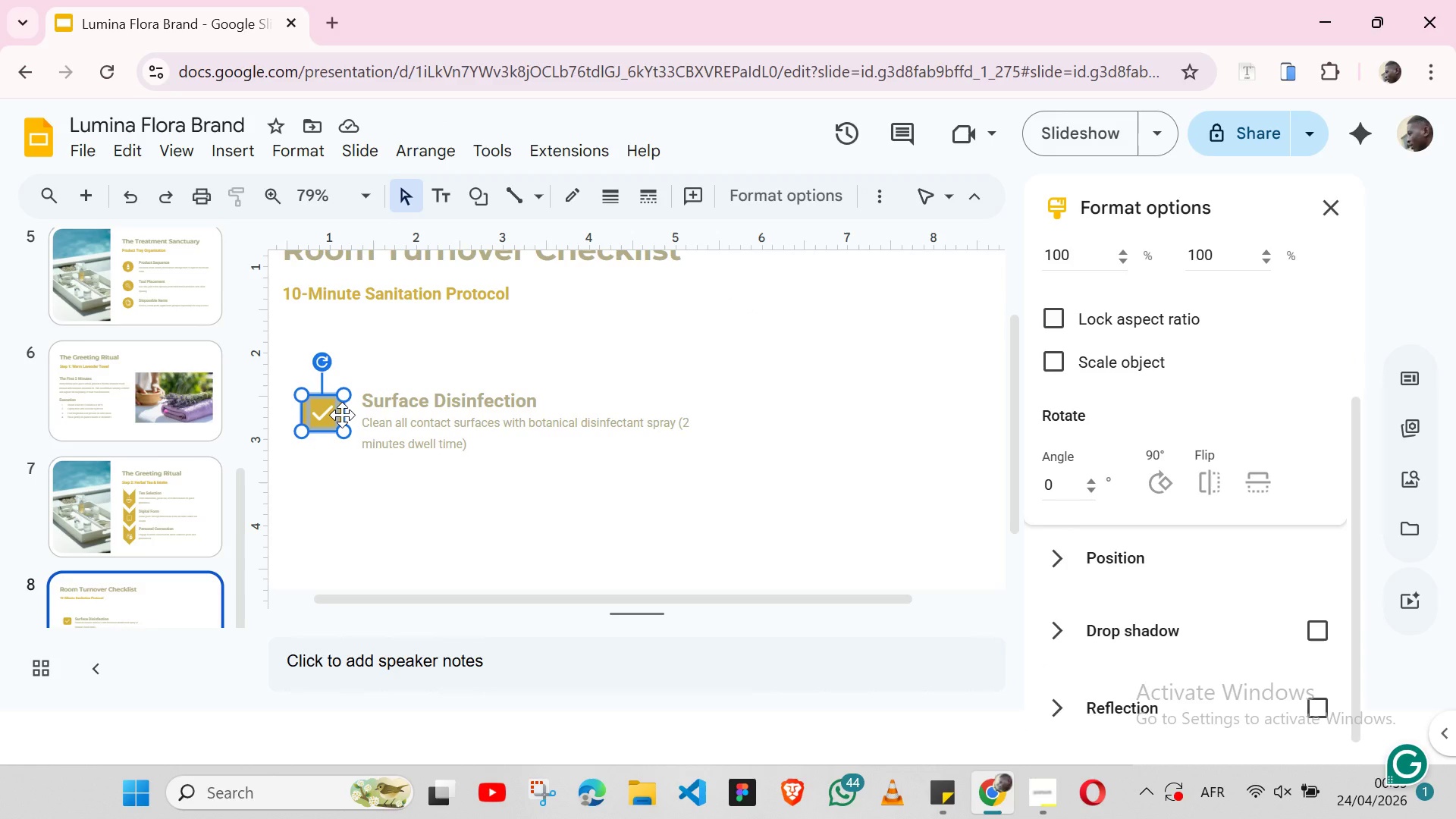 
hold_key(key=ShiftLeft, duration=0.39)
 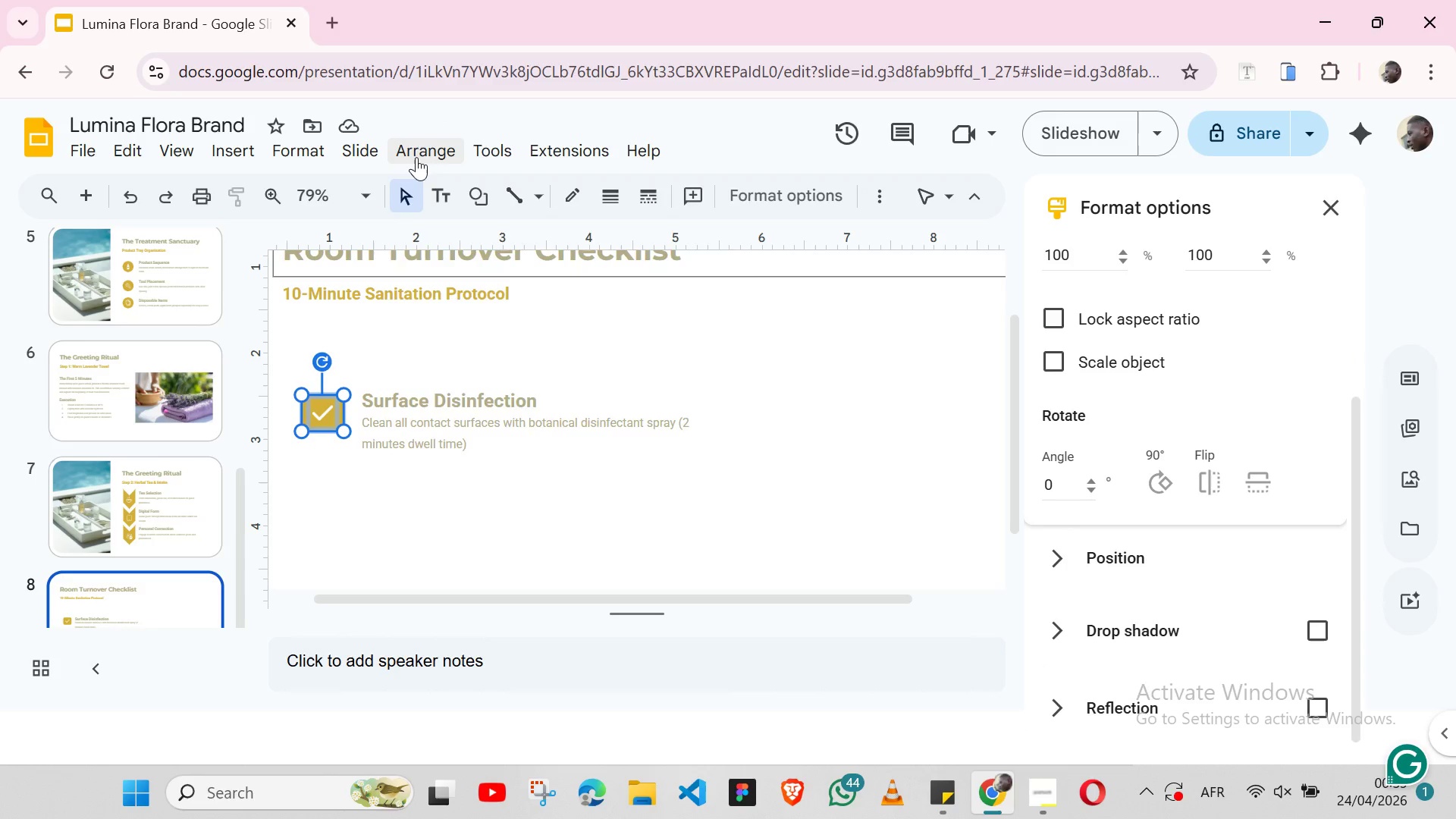 
left_click([416, 157])
 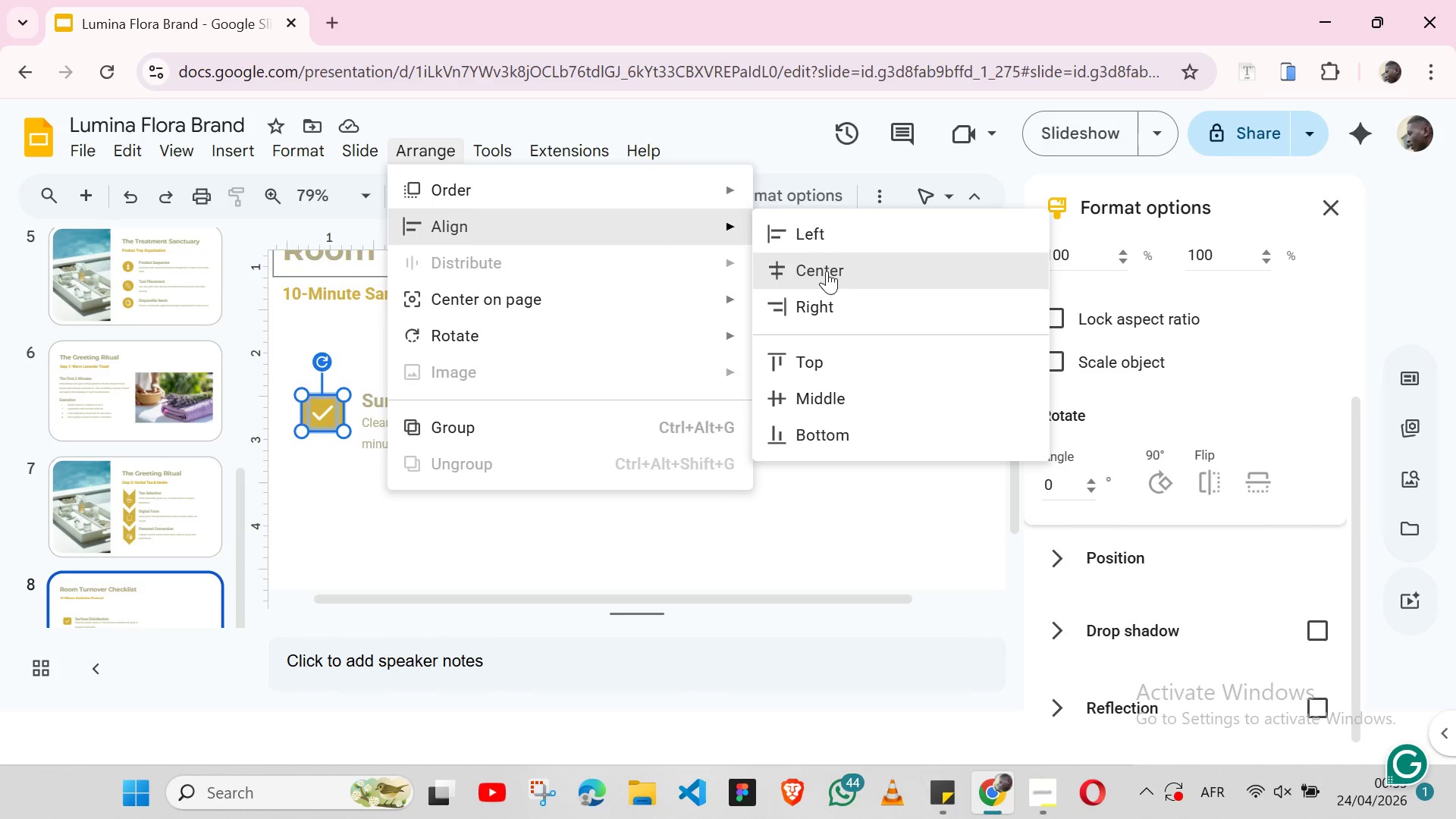 
left_click([819, 387])
 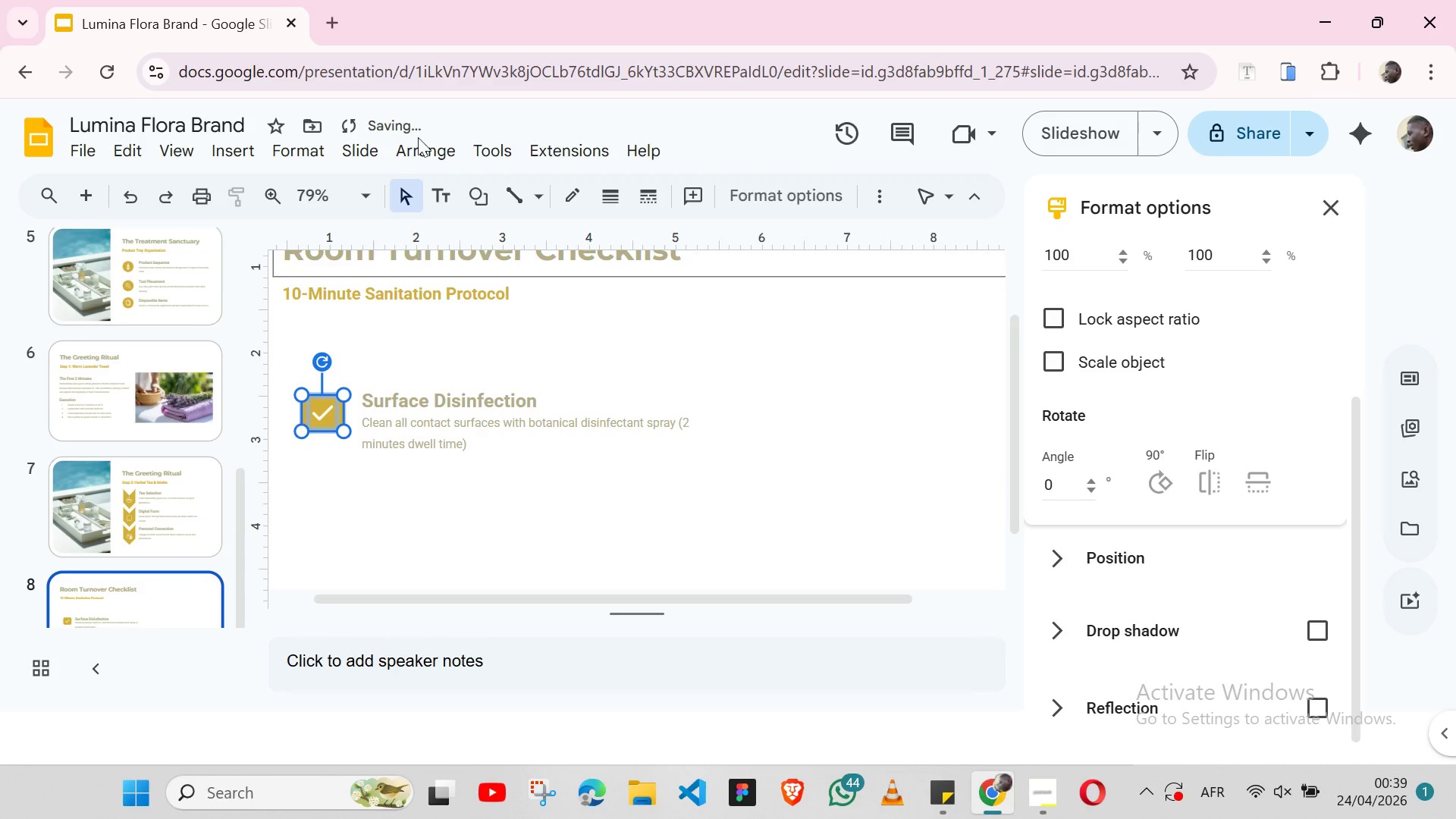 
left_click([428, 144])
 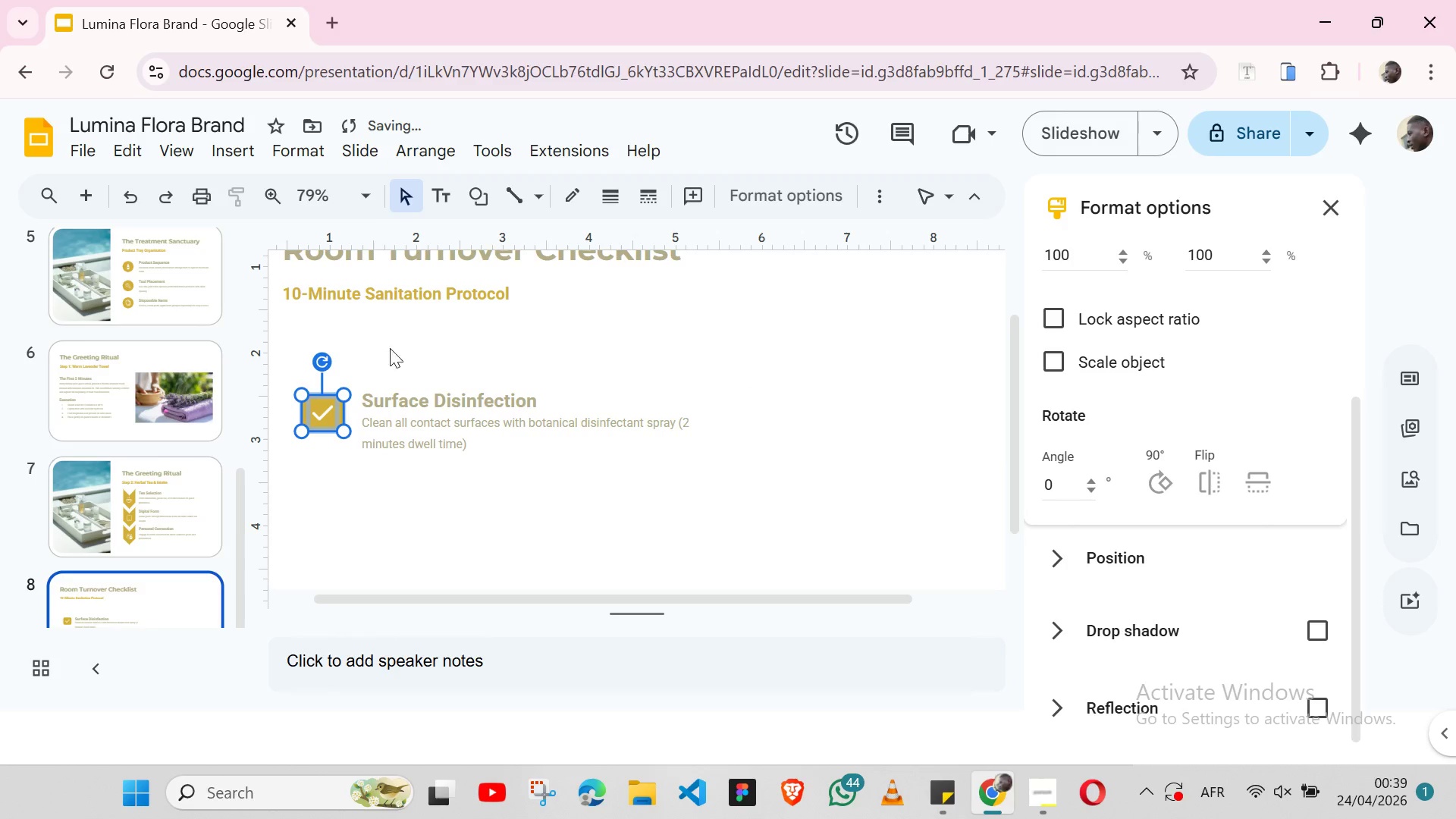 
left_click([450, 139])
 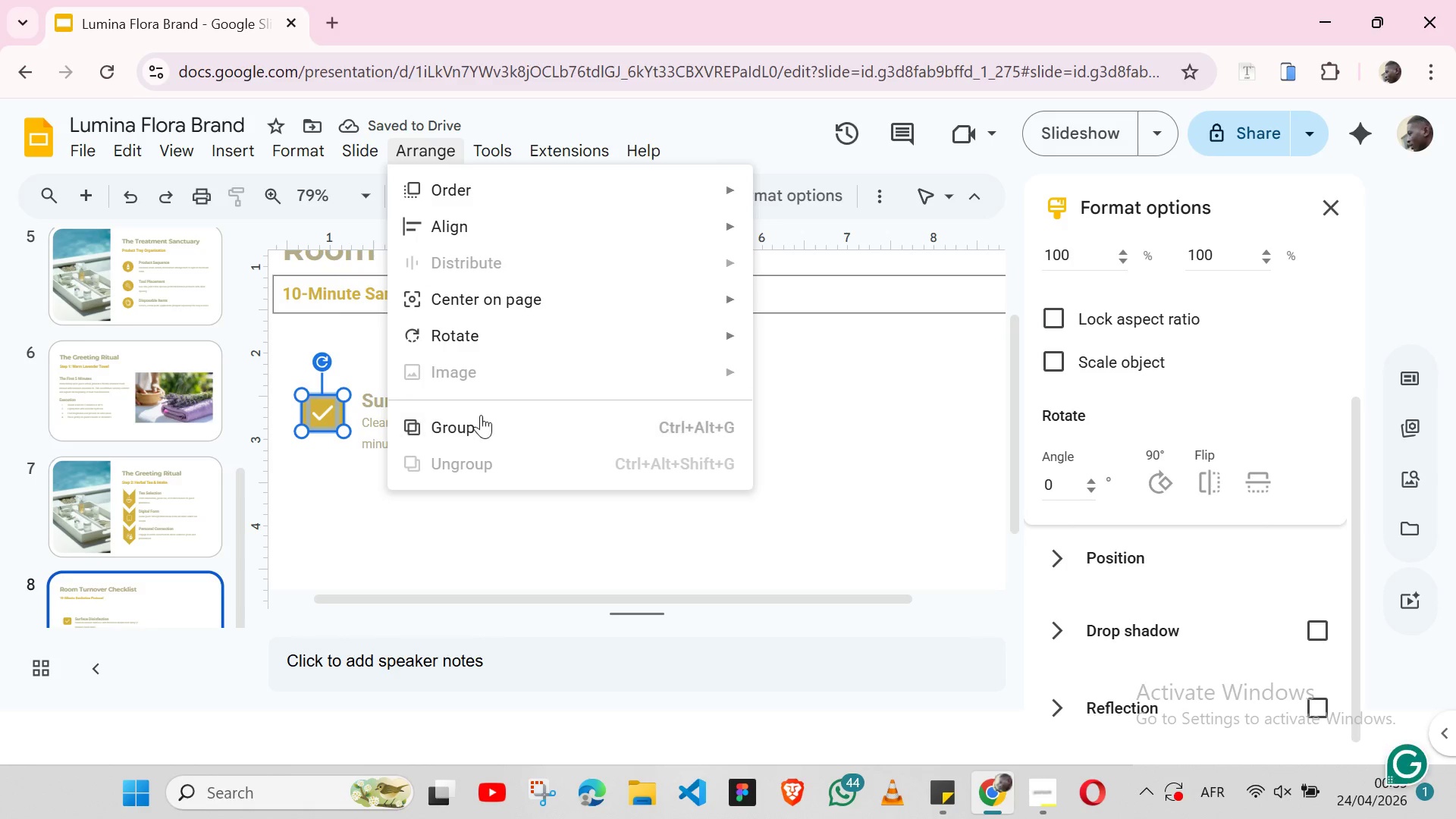 
left_click([481, 415])
 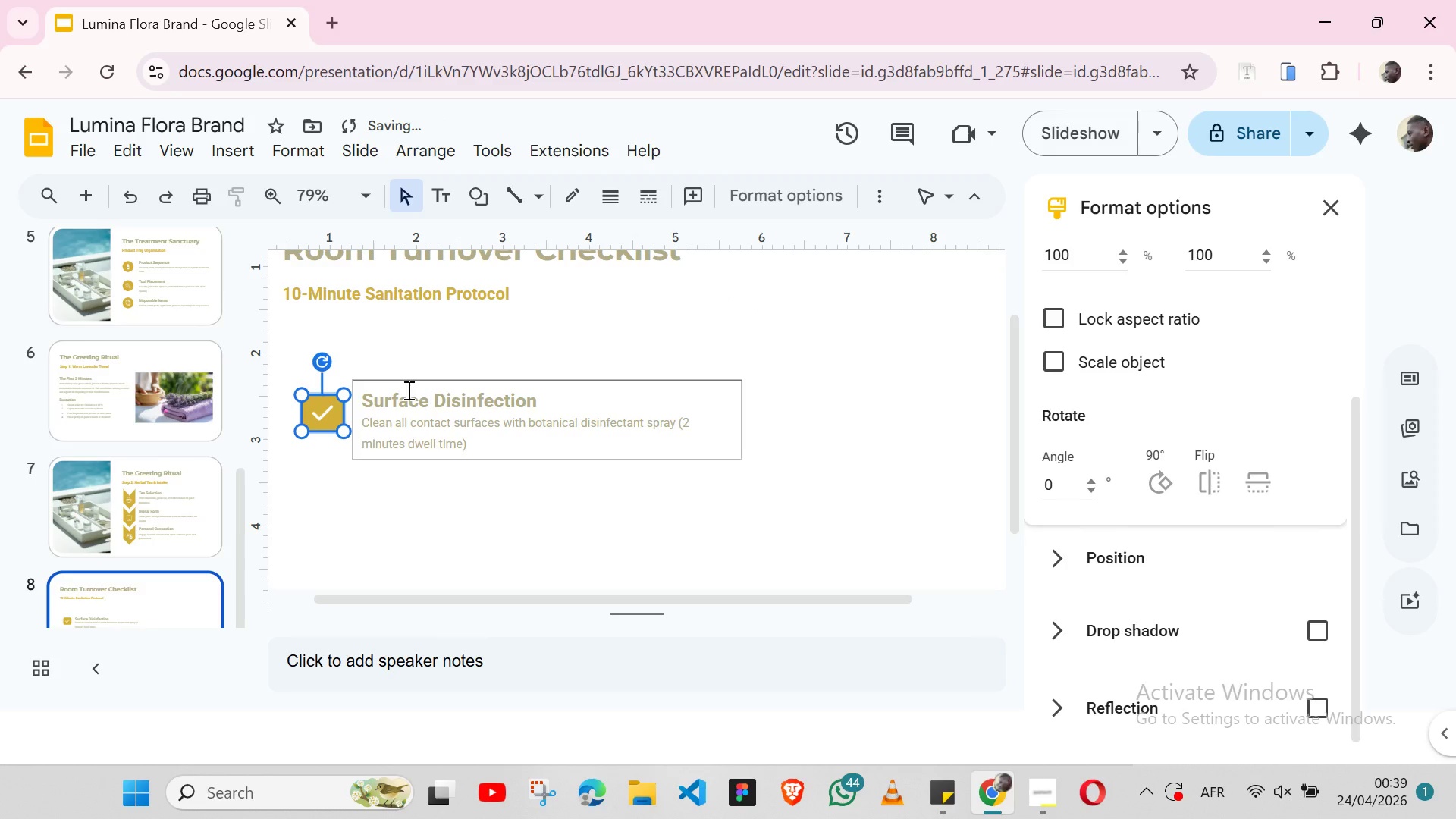 
hold_key(key=ShiftLeft, duration=1.5)
left_click([392, 381])
 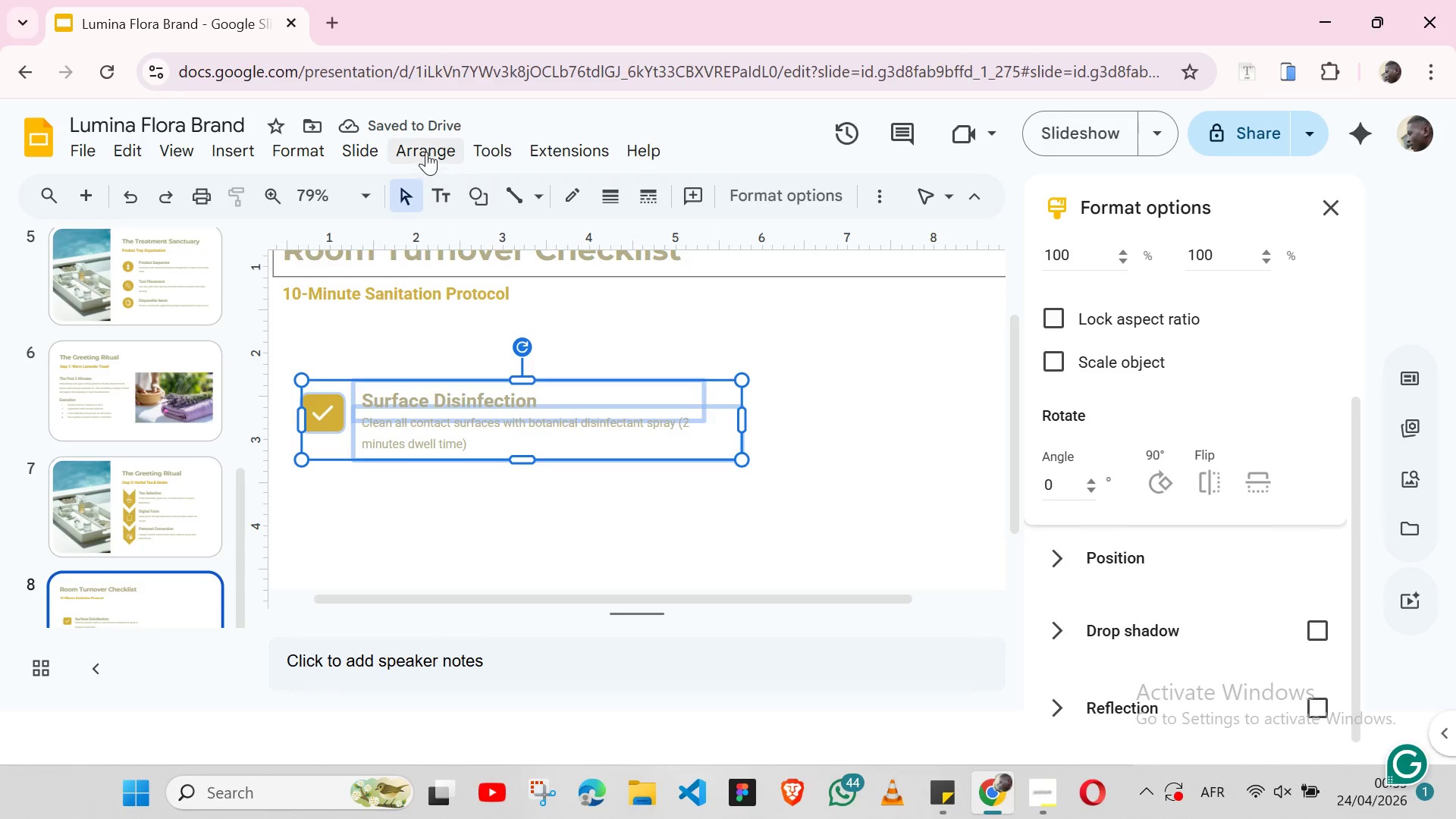 
left_click([426, 152])
 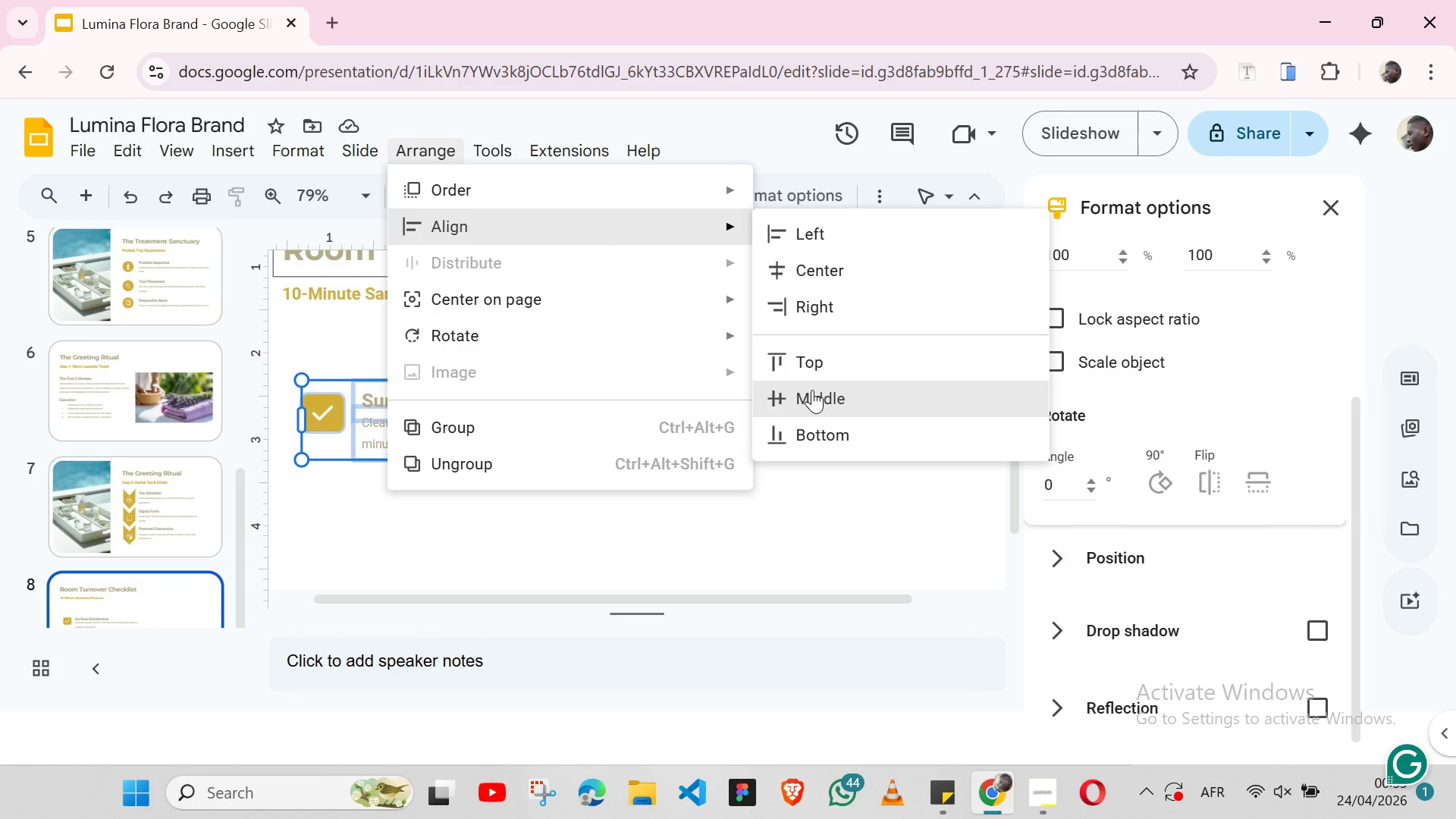 
left_click([812, 391])
 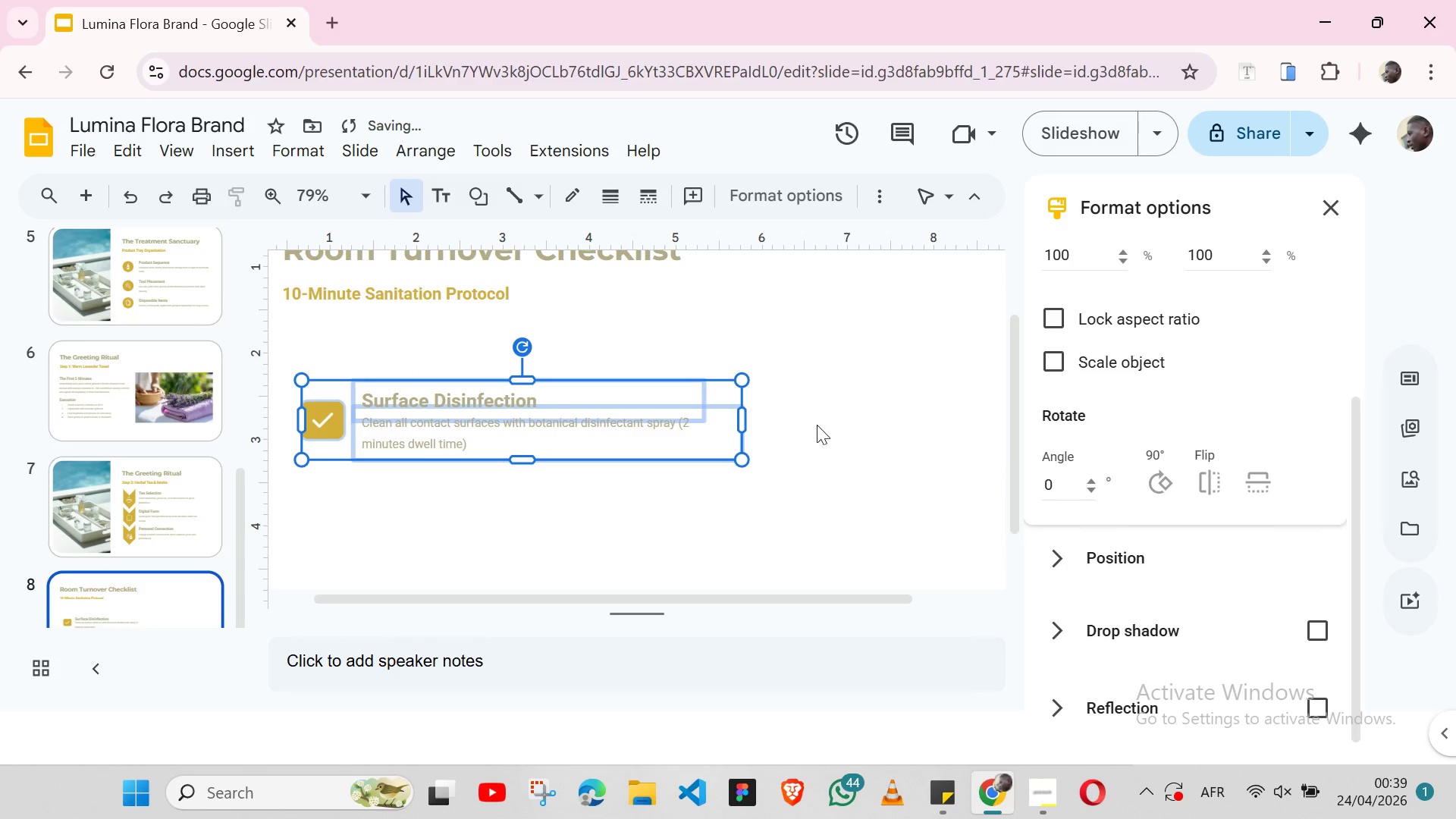 
left_click([817, 425])
 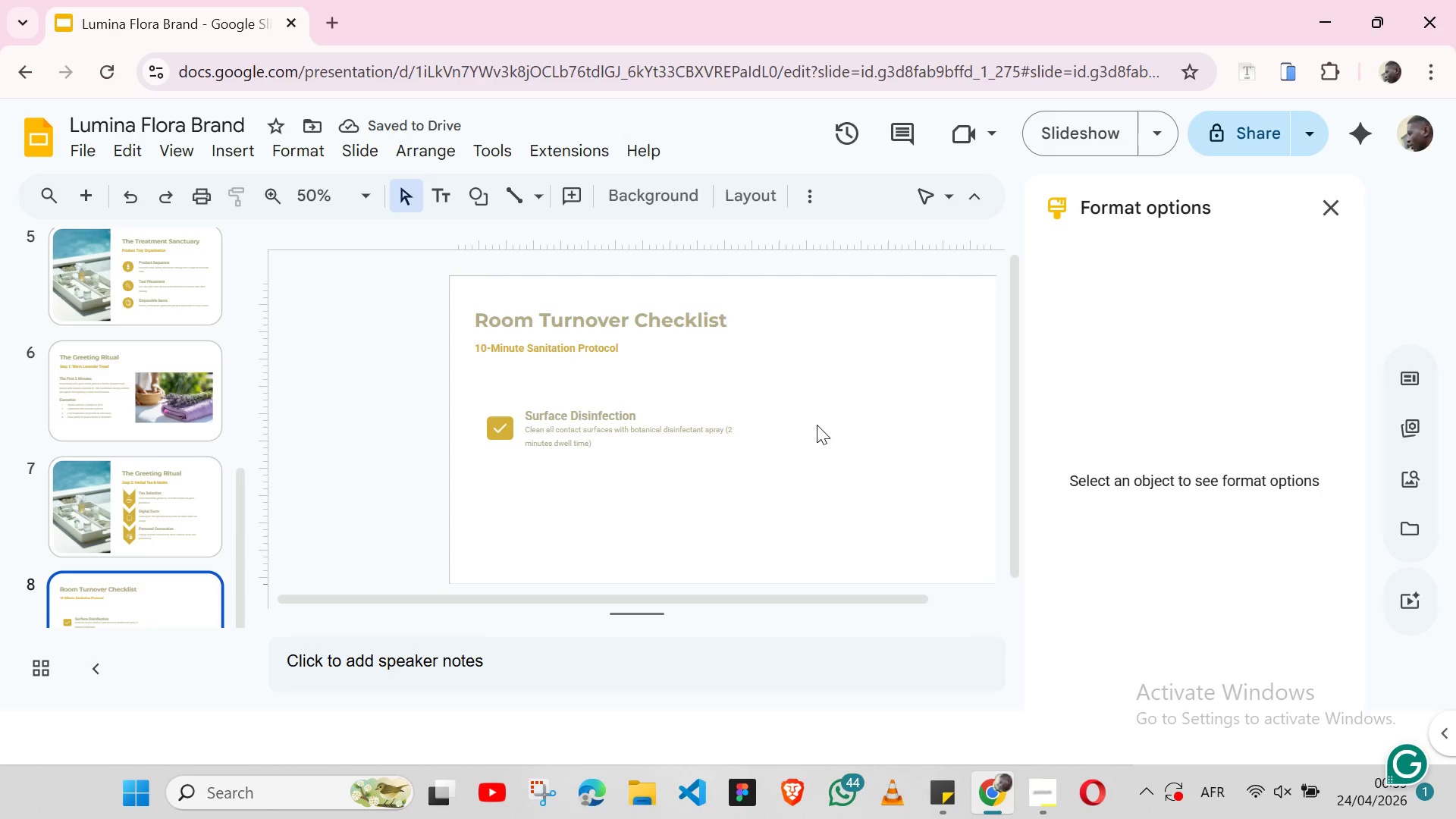 
left_click([692, 412])
 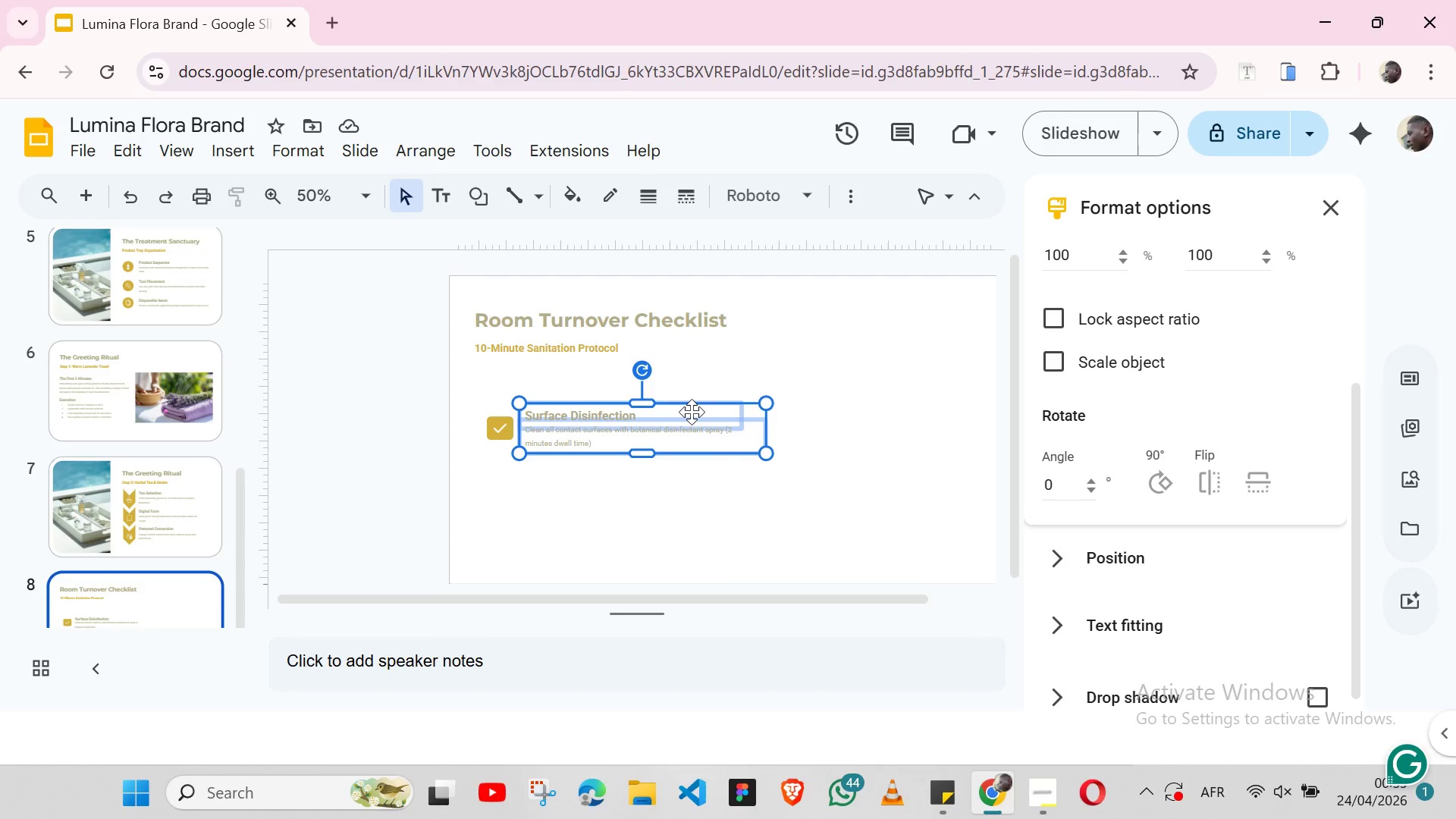 
hold_key(key=ShiftLeft, duration=1.5)
 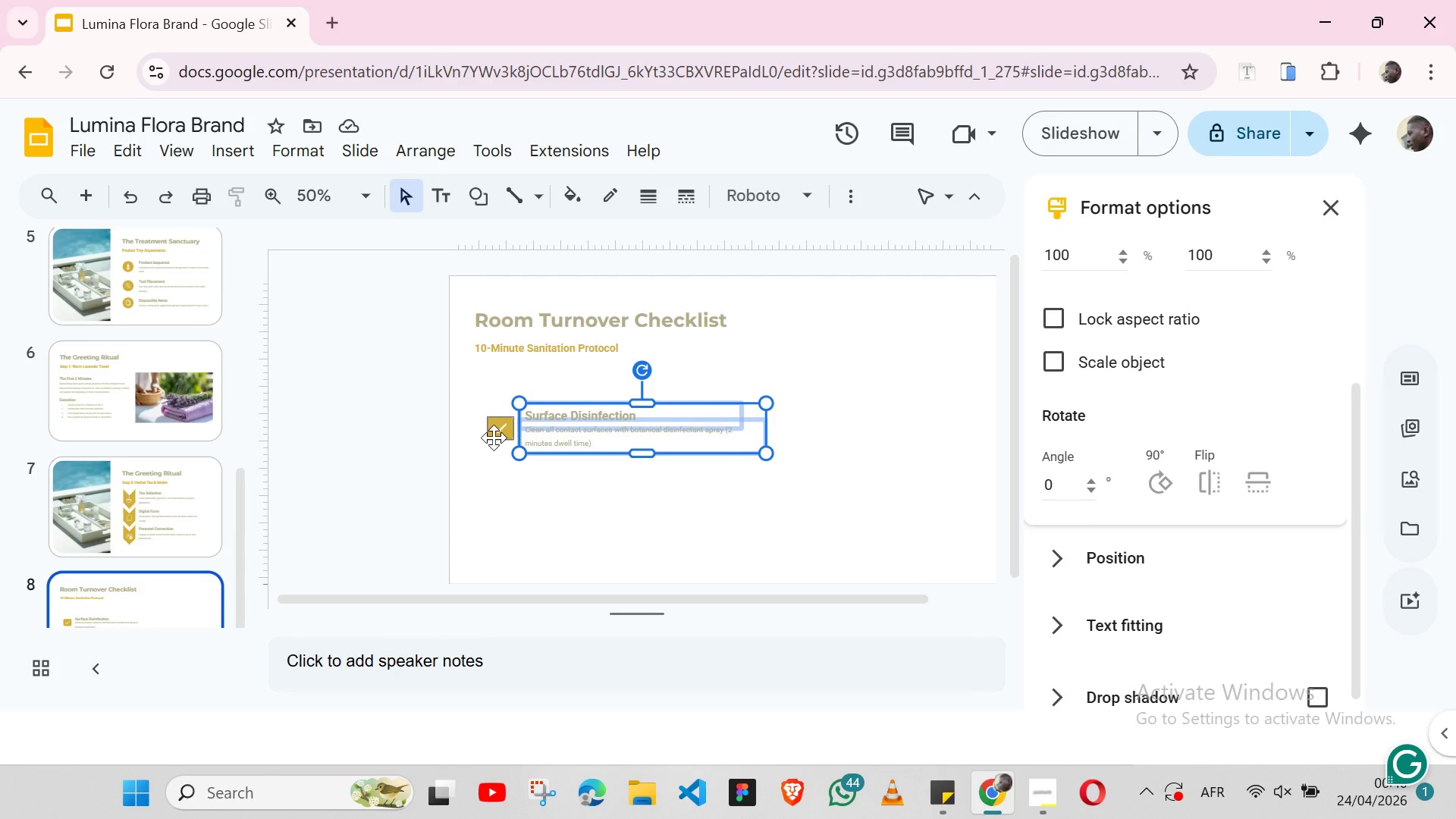 
hold_key(key=ShiftLeft, duration=1.22)
left_click([494, 438])
 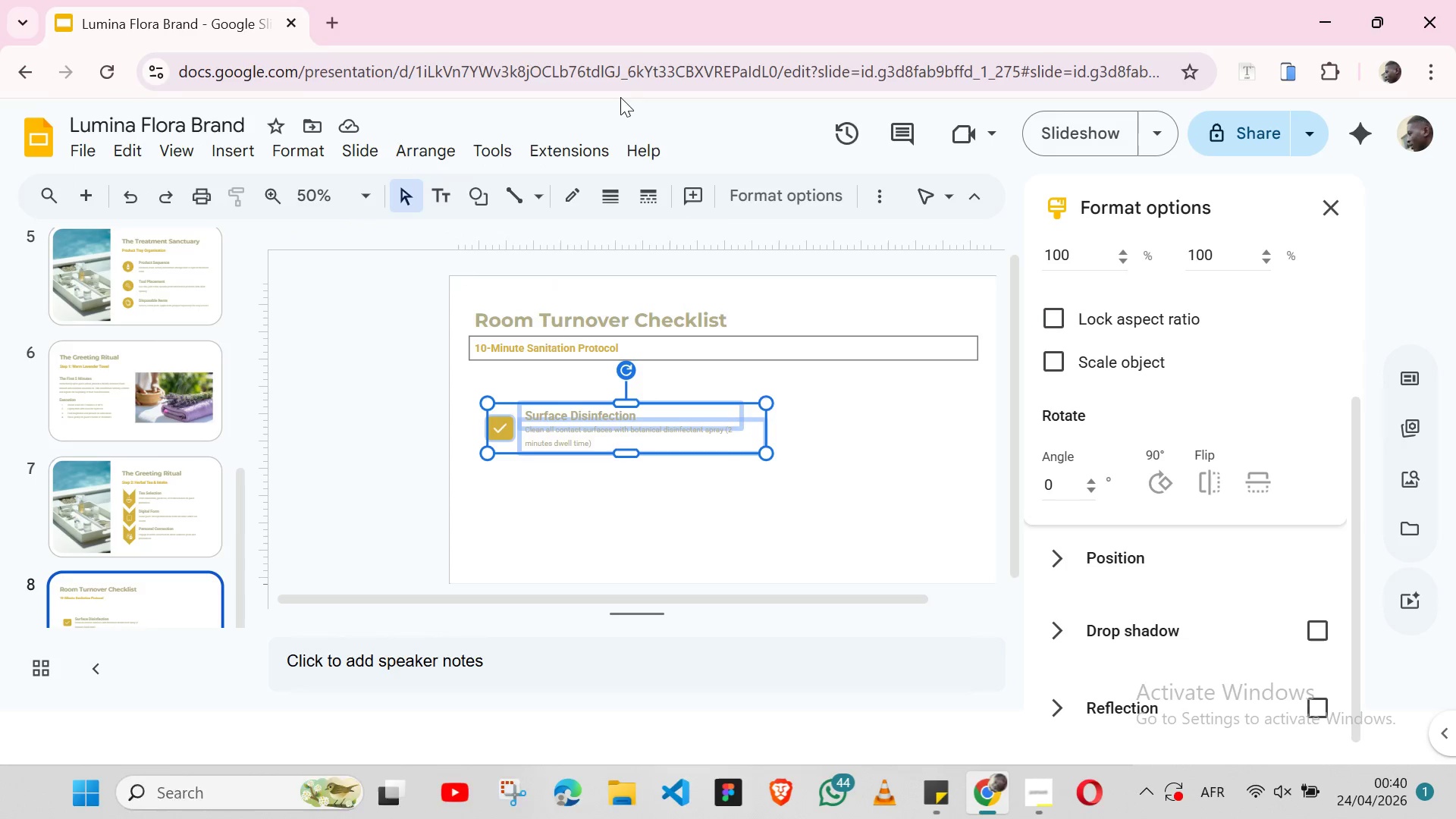 
left_click([428, 145])
 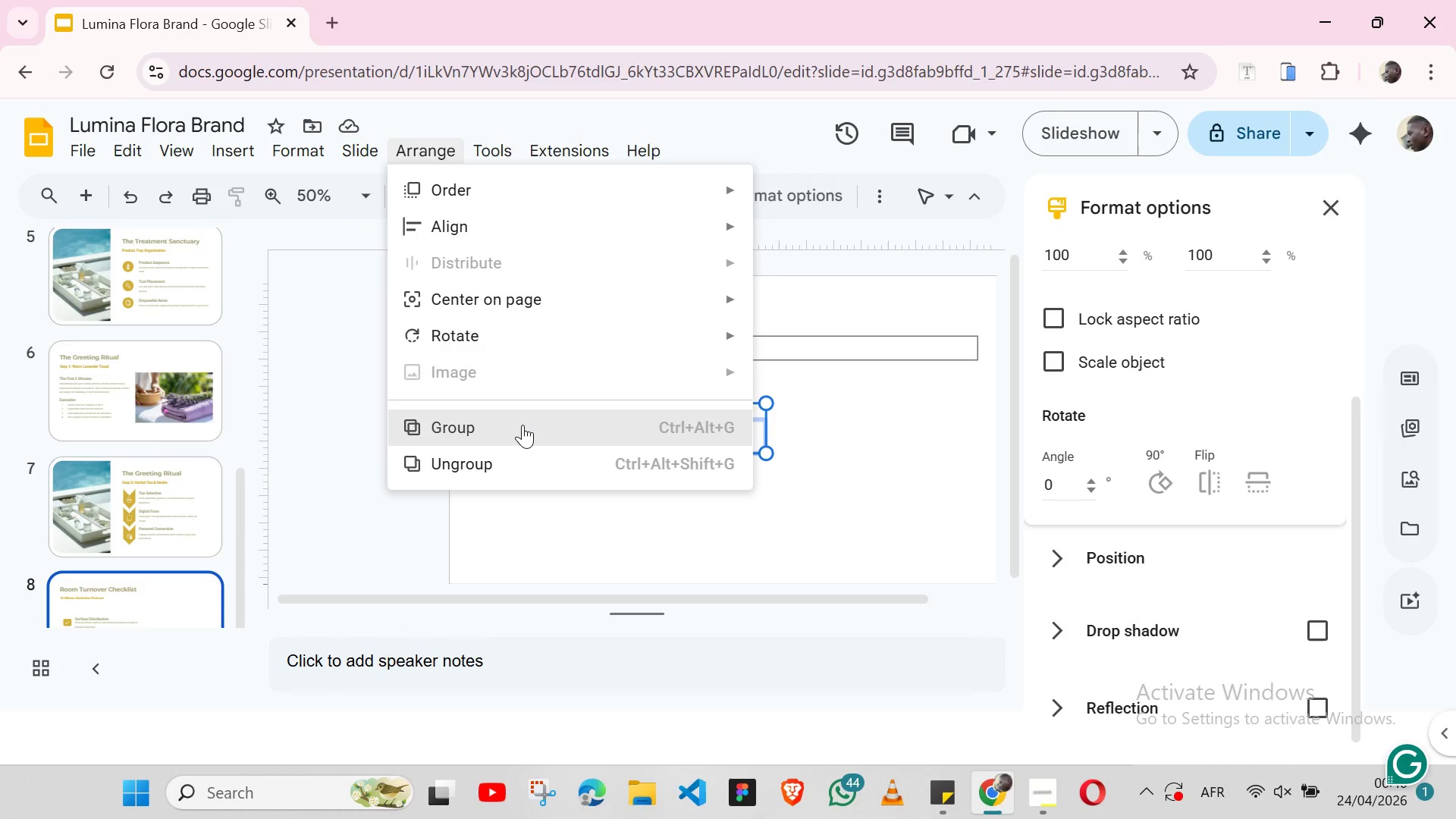 
left_click([522, 425])
 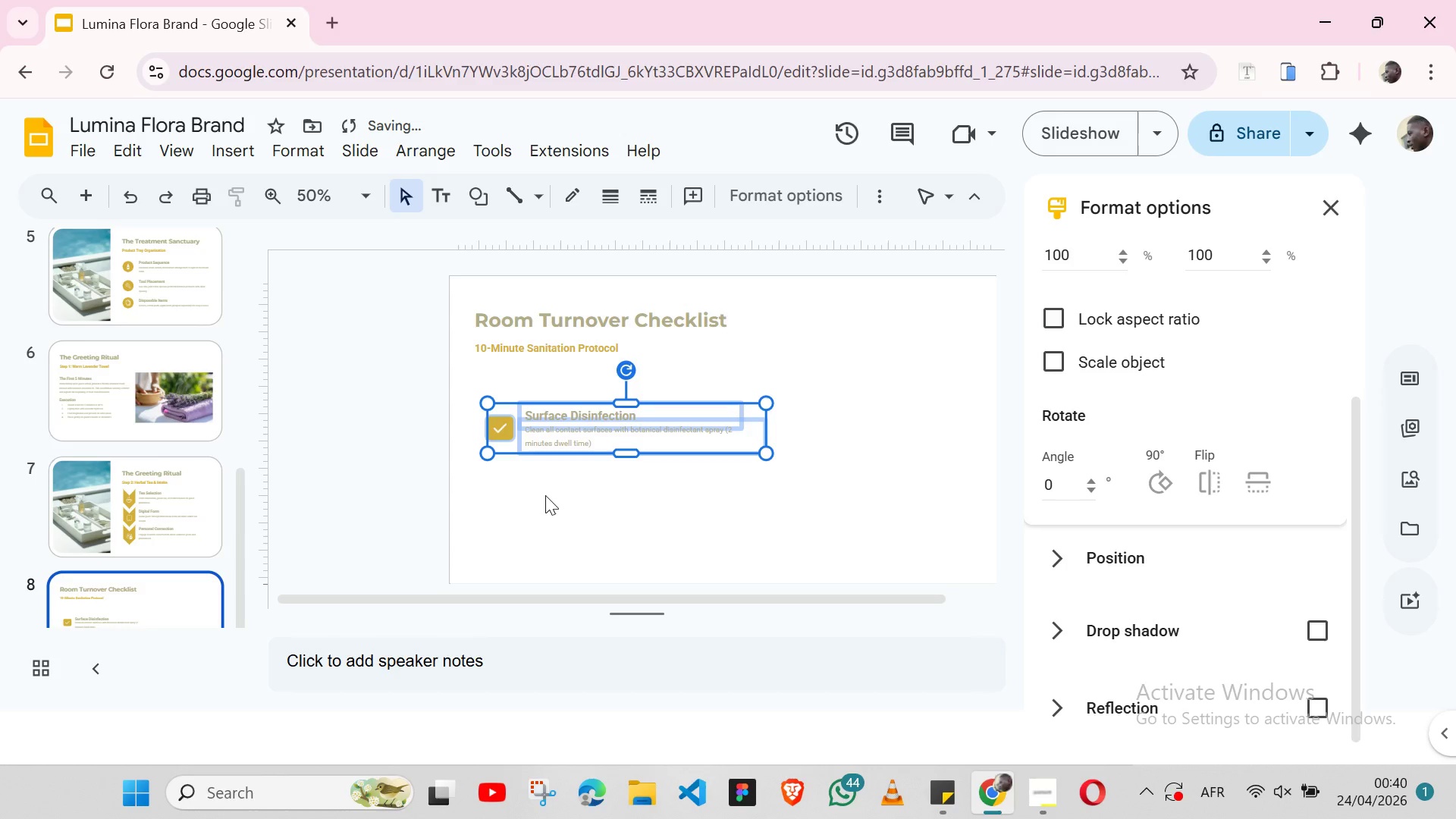 
left_click([545, 495])
 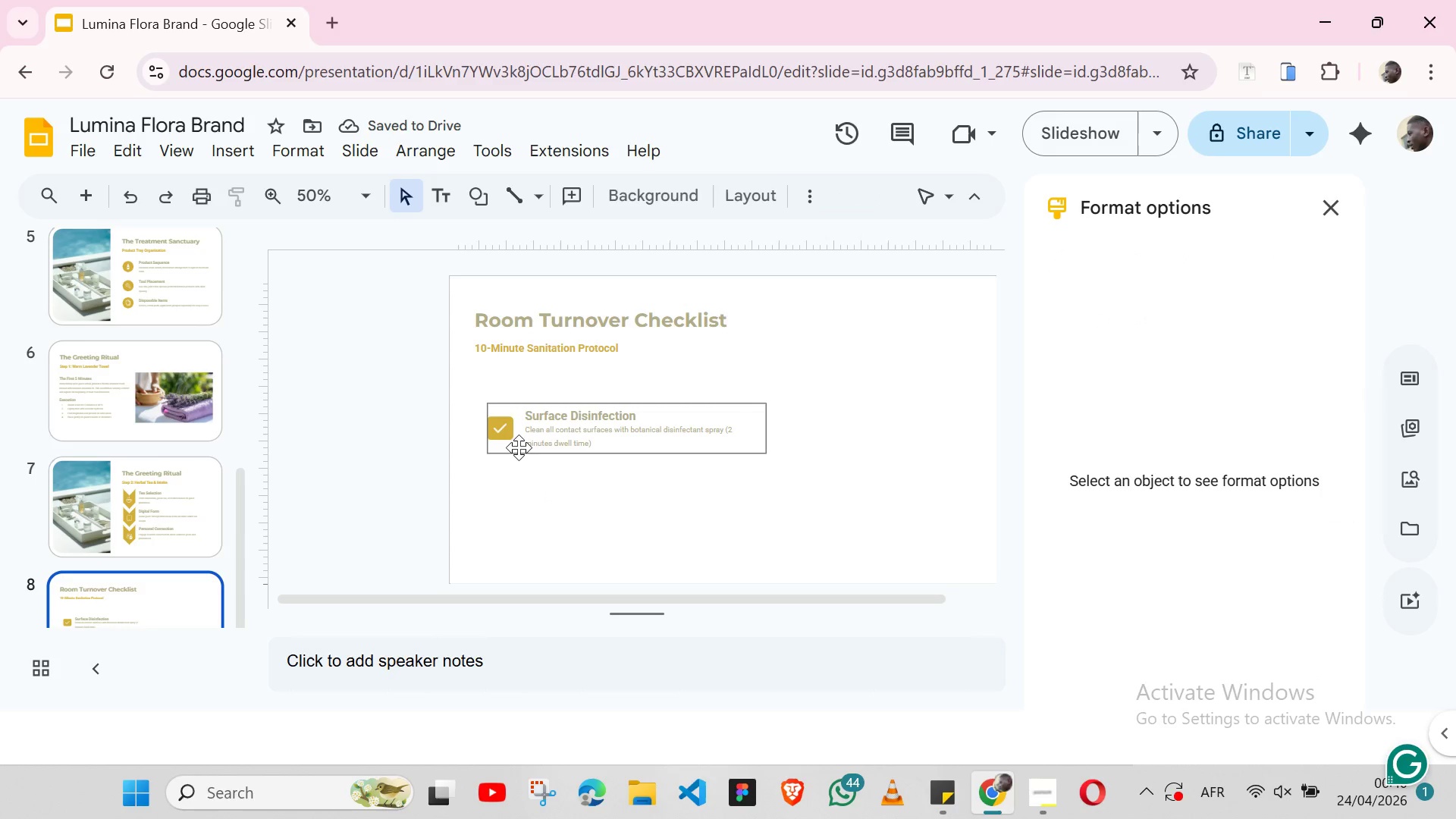 
left_click([519, 447])
 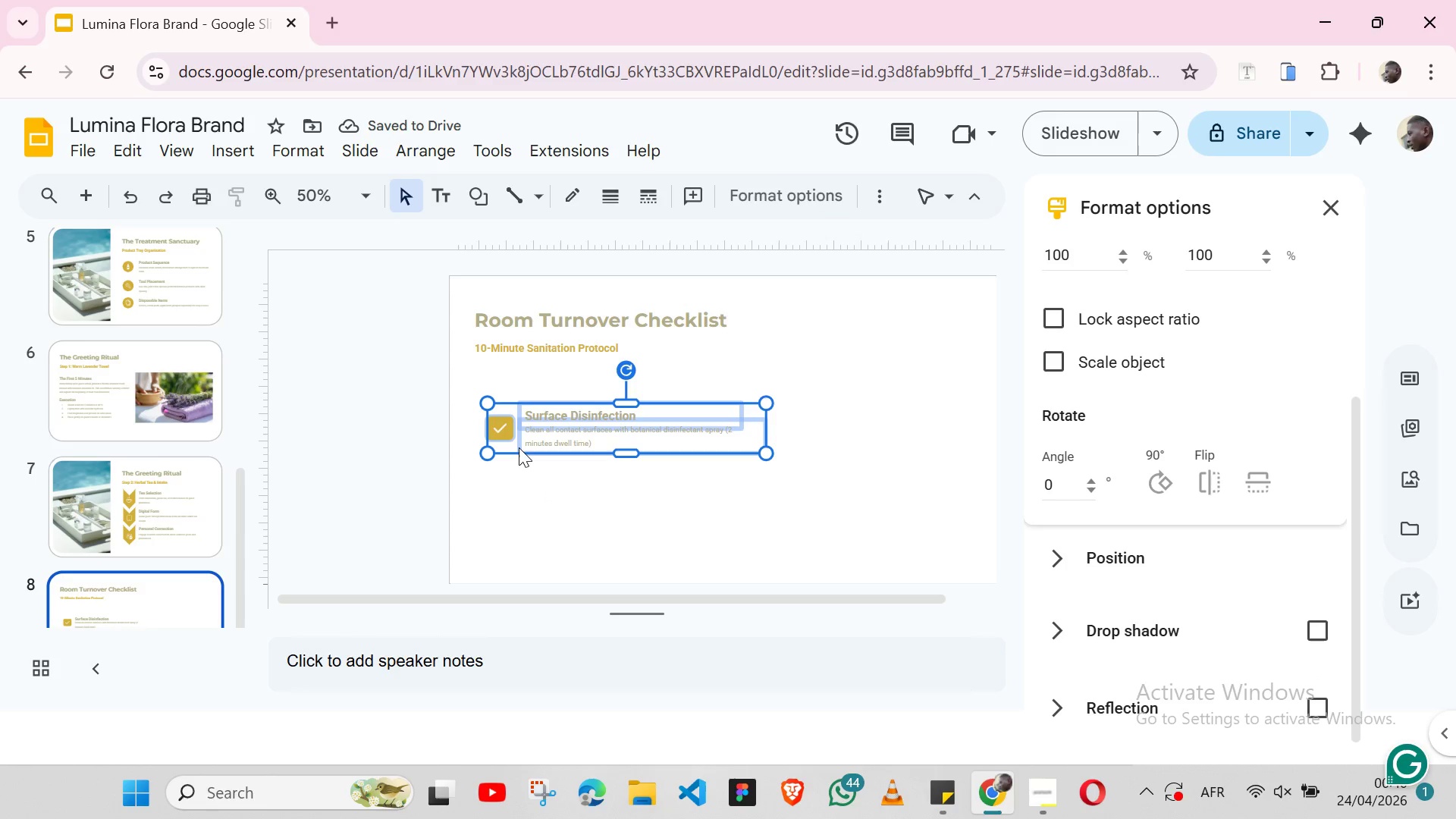 
hold_key(key=ShiftLeft, duration=1.52)
 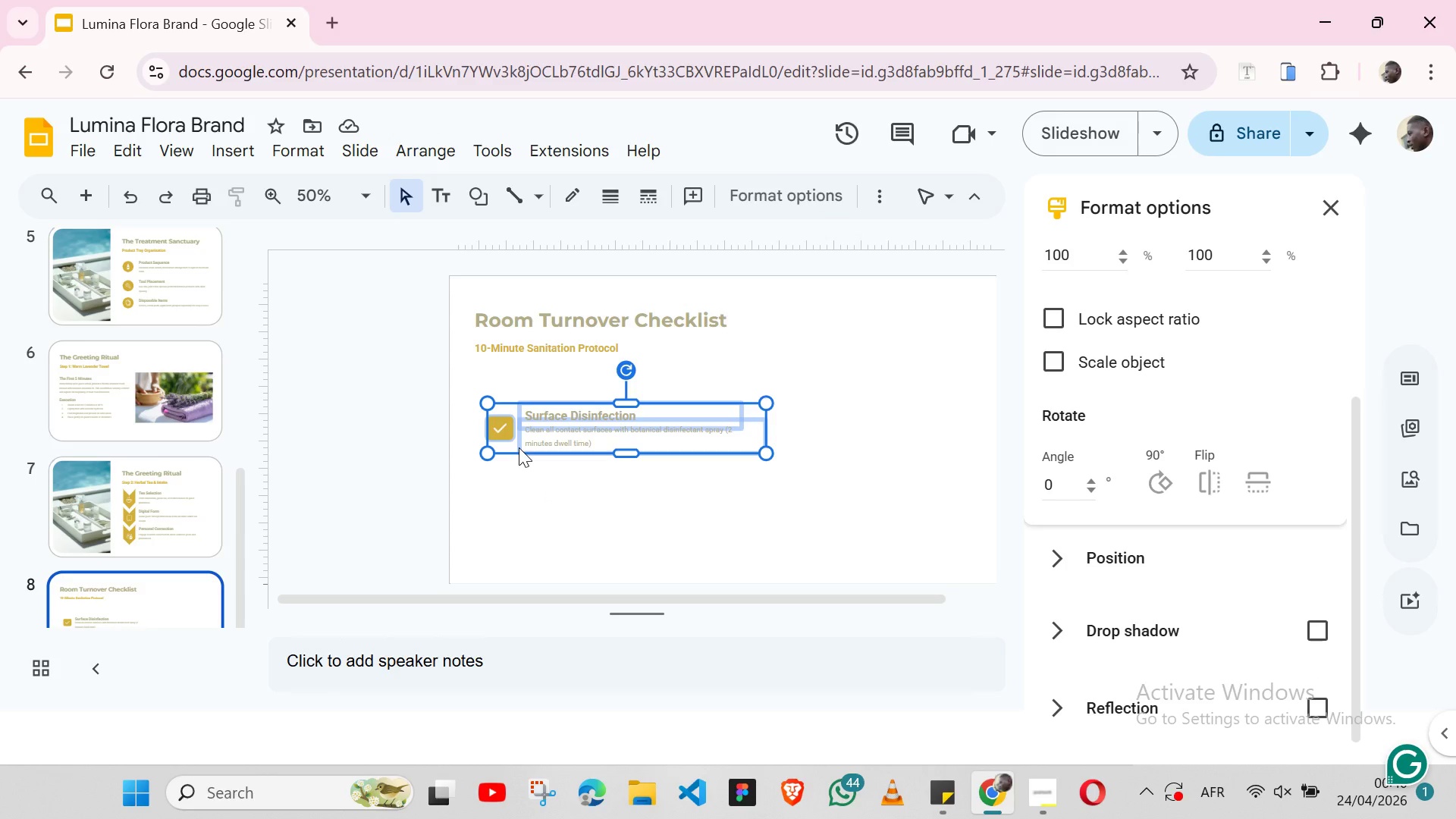 
hold_key(key=ShiftLeft, duration=1.51)
 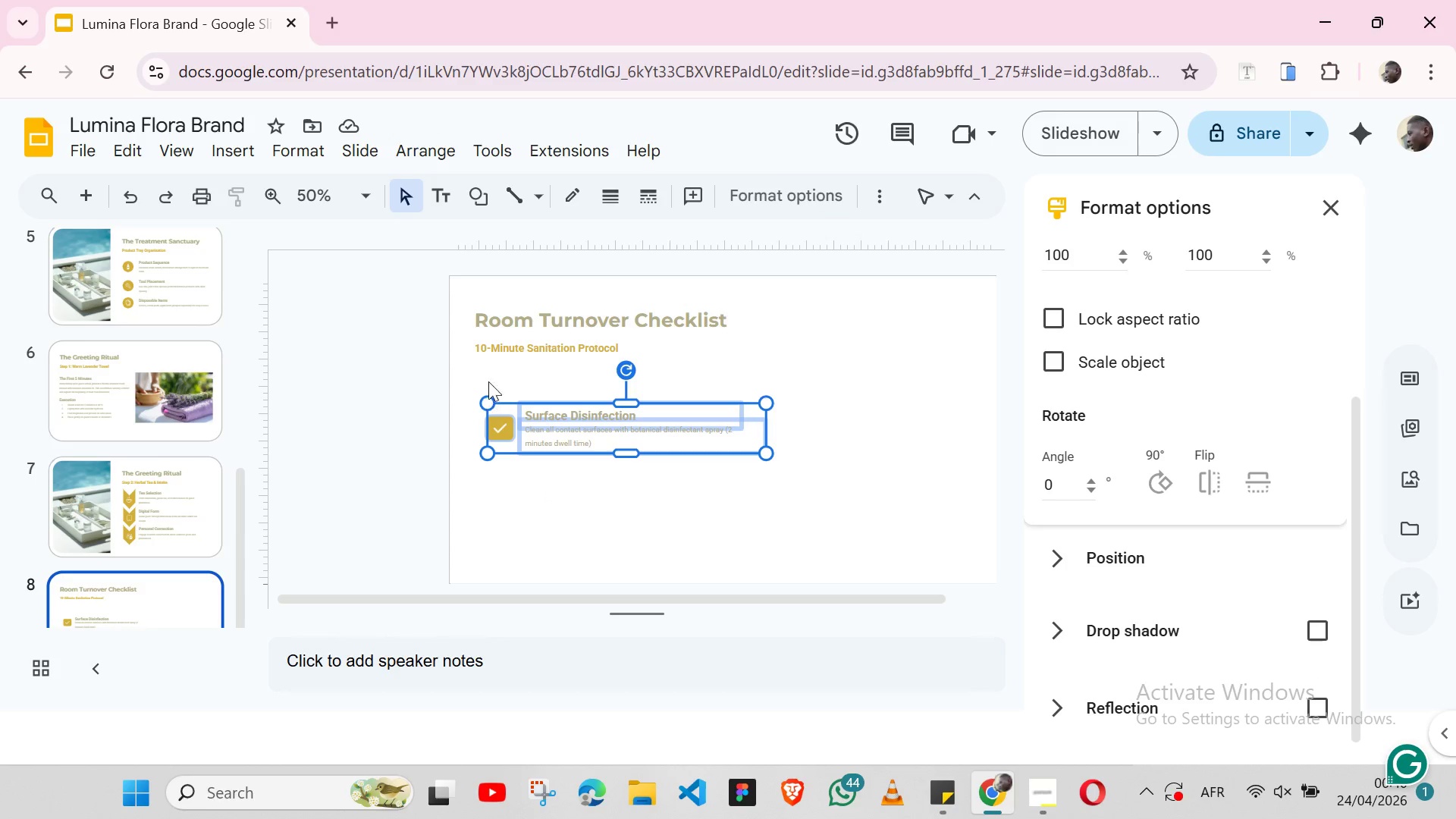 
hold_key(key=ShiftLeft, duration=1.5)
 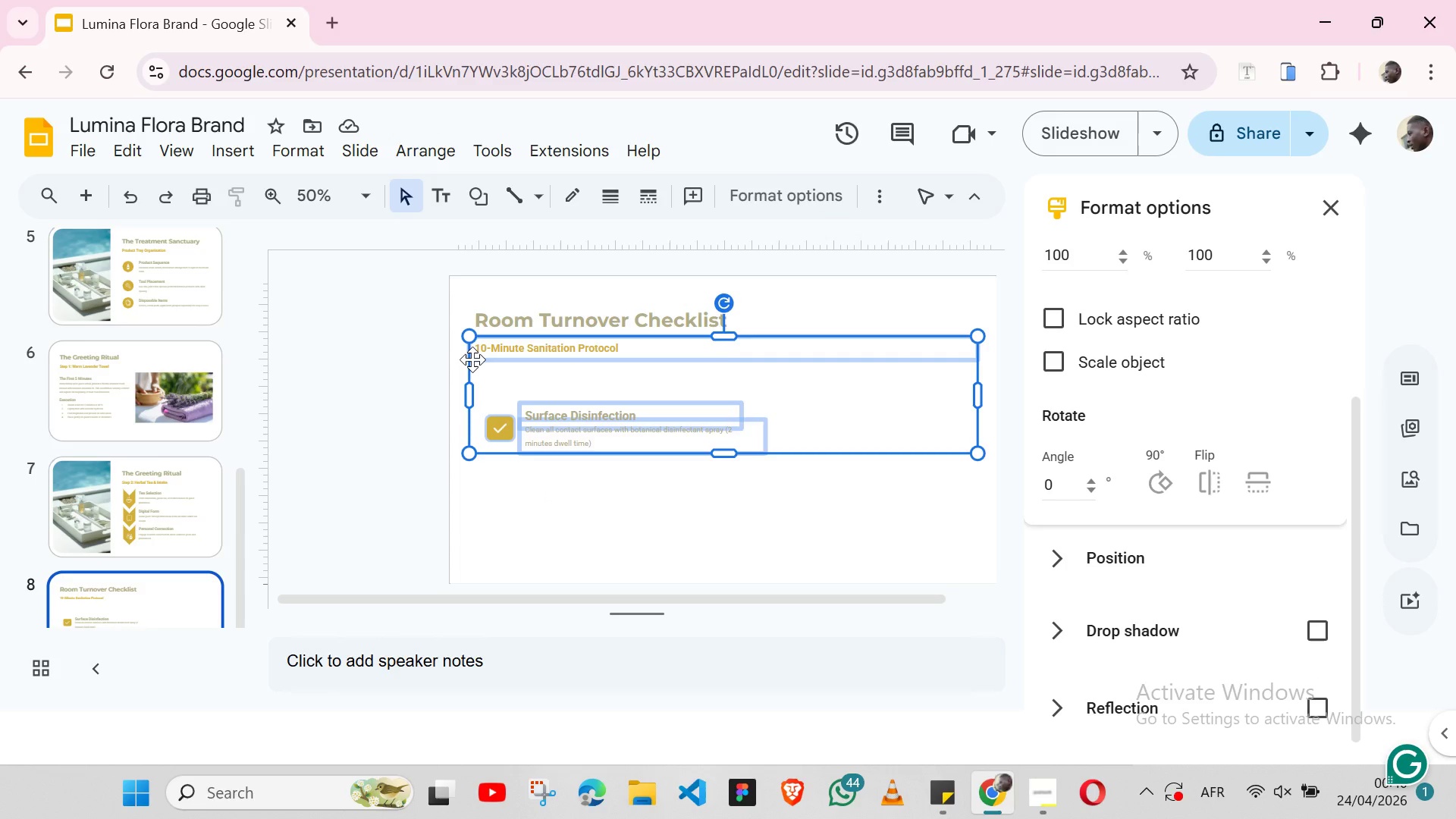 
hold_key(key=ShiftLeft, duration=1.25)
left_click([472, 359])
 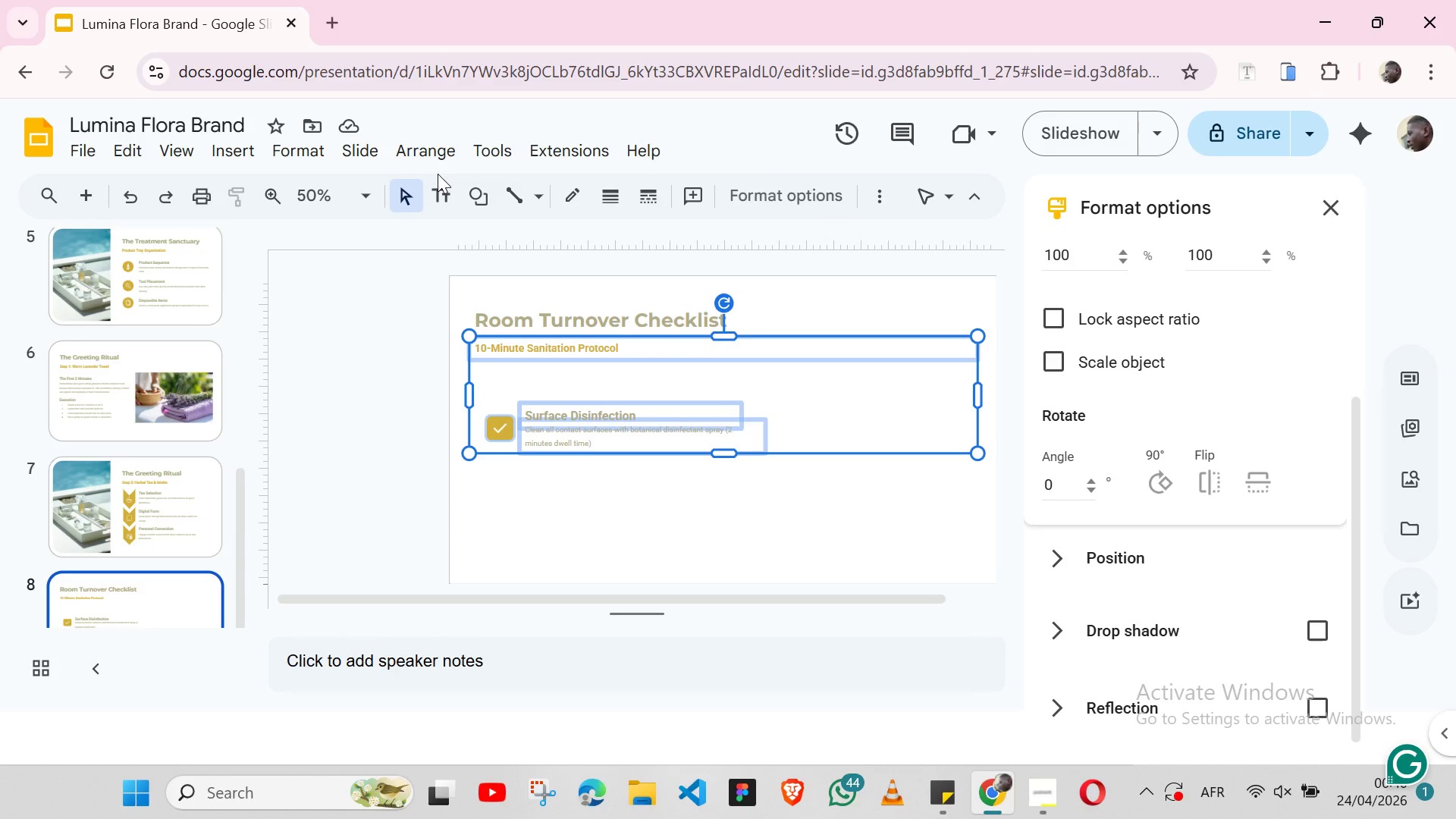 
left_click([432, 155])
 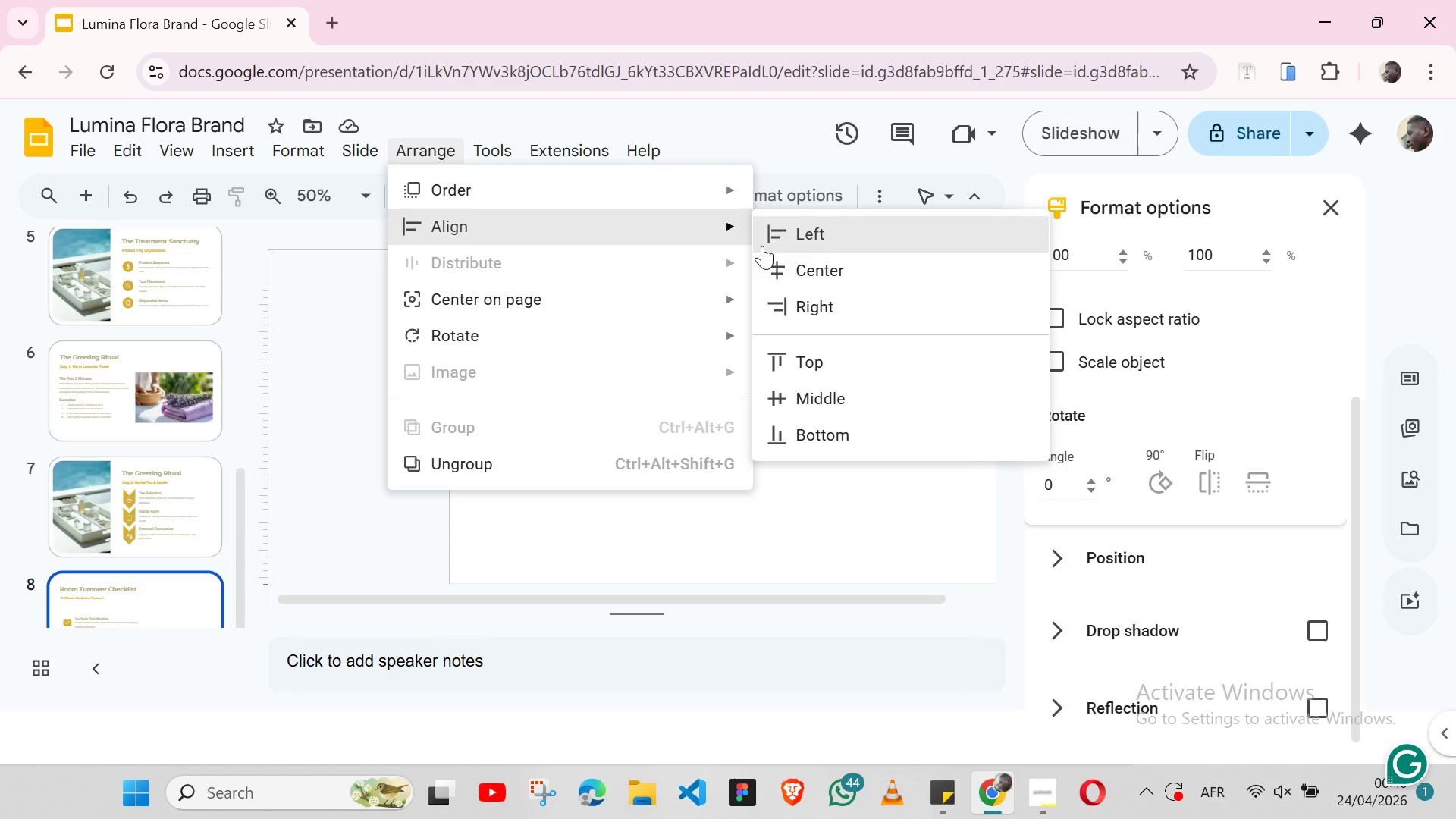 
left_click([762, 246])
 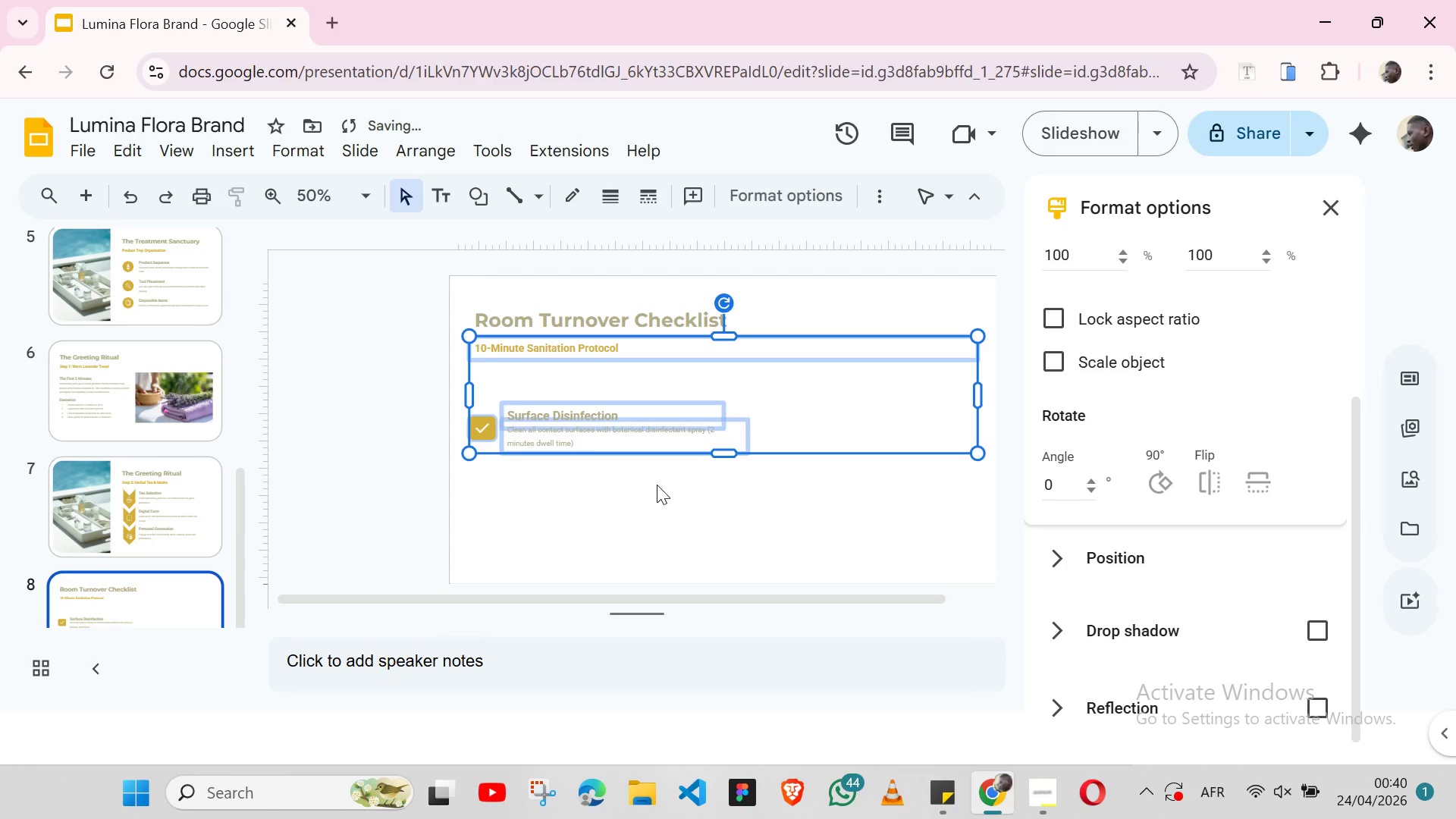 
left_click([657, 485])
 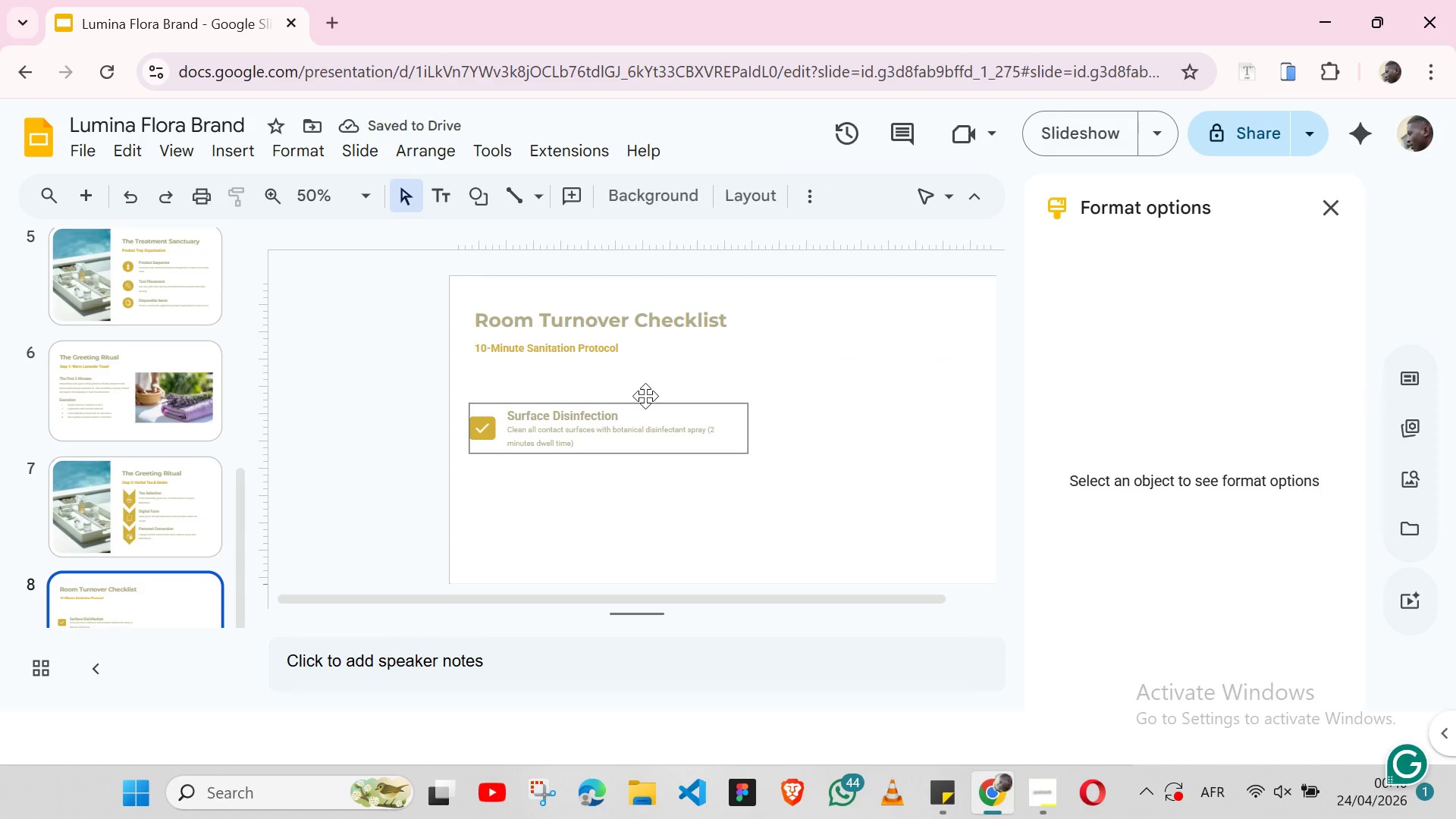 
left_click([645, 396])
 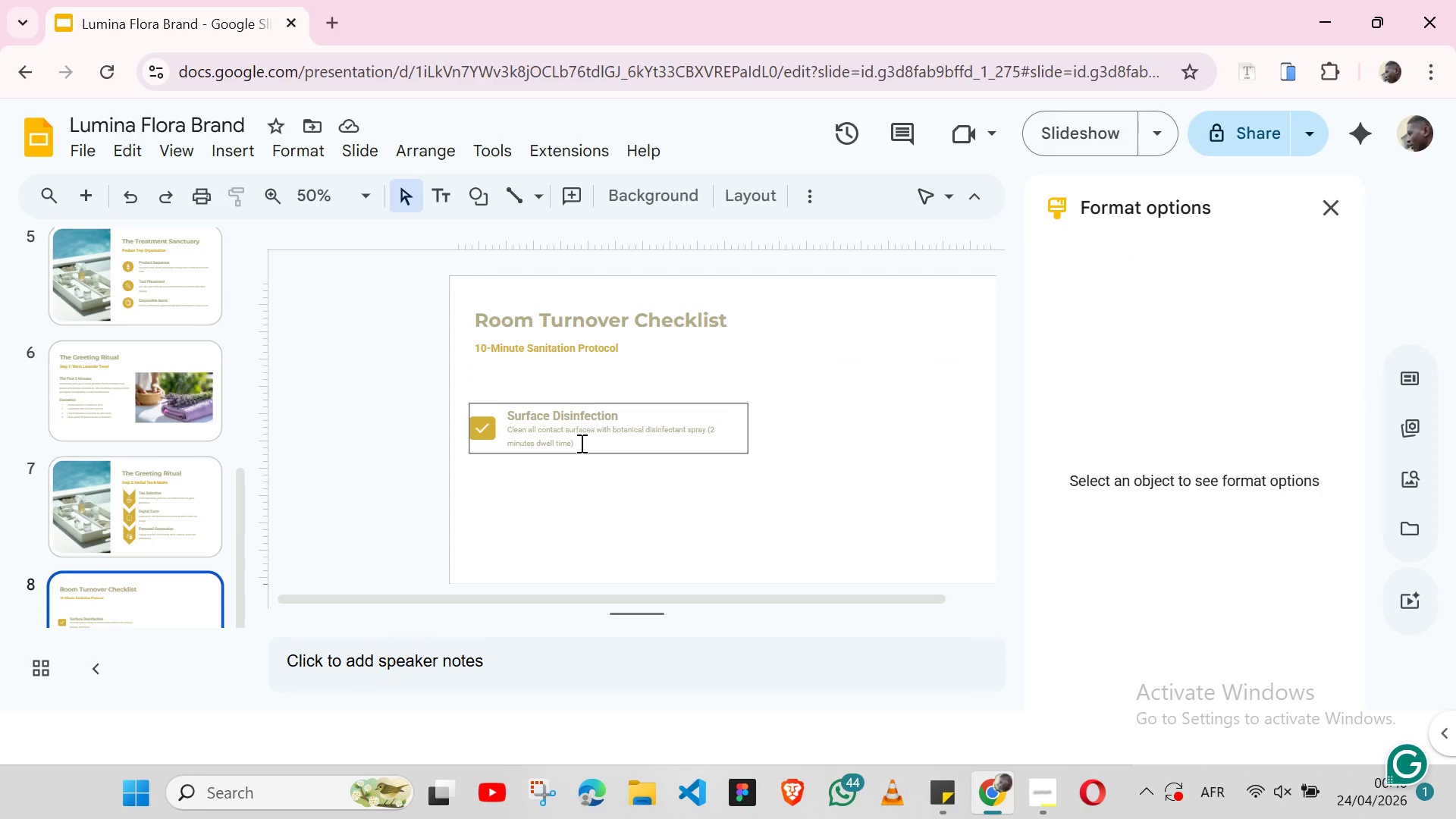 
left_click([579, 447])
 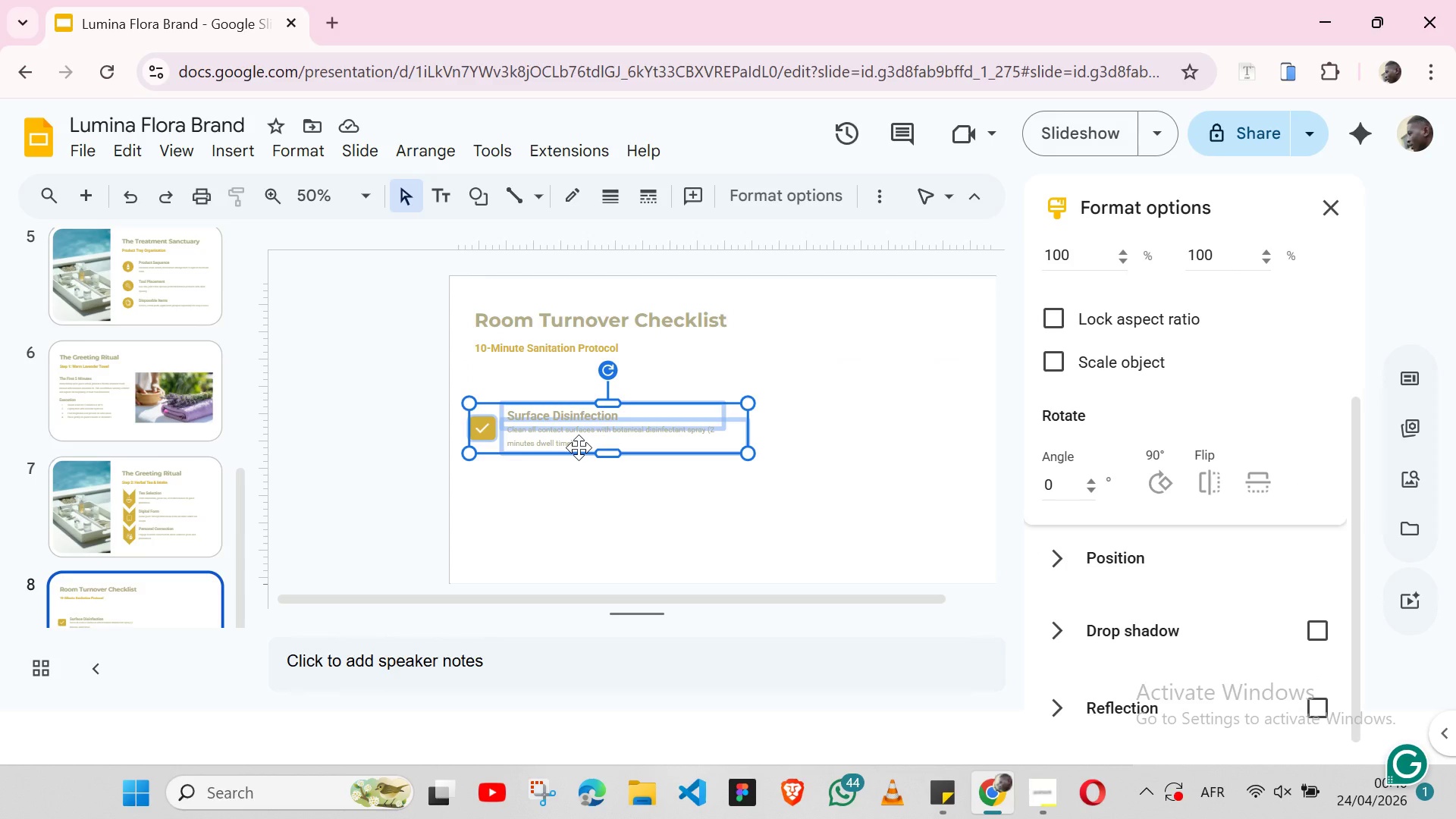 
key(Shift+ArrowUp)
 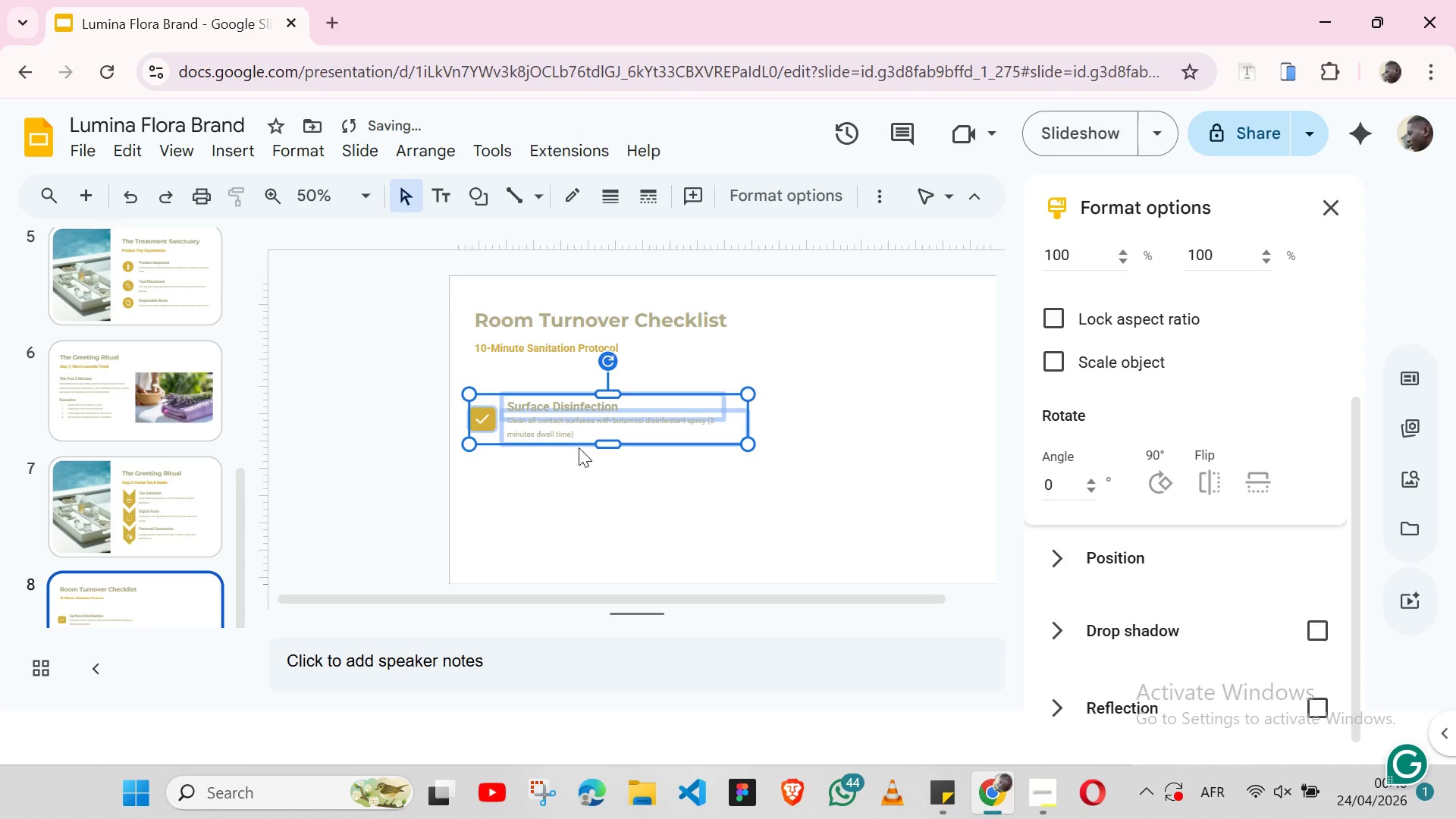 
key(Shift+ArrowUp)
 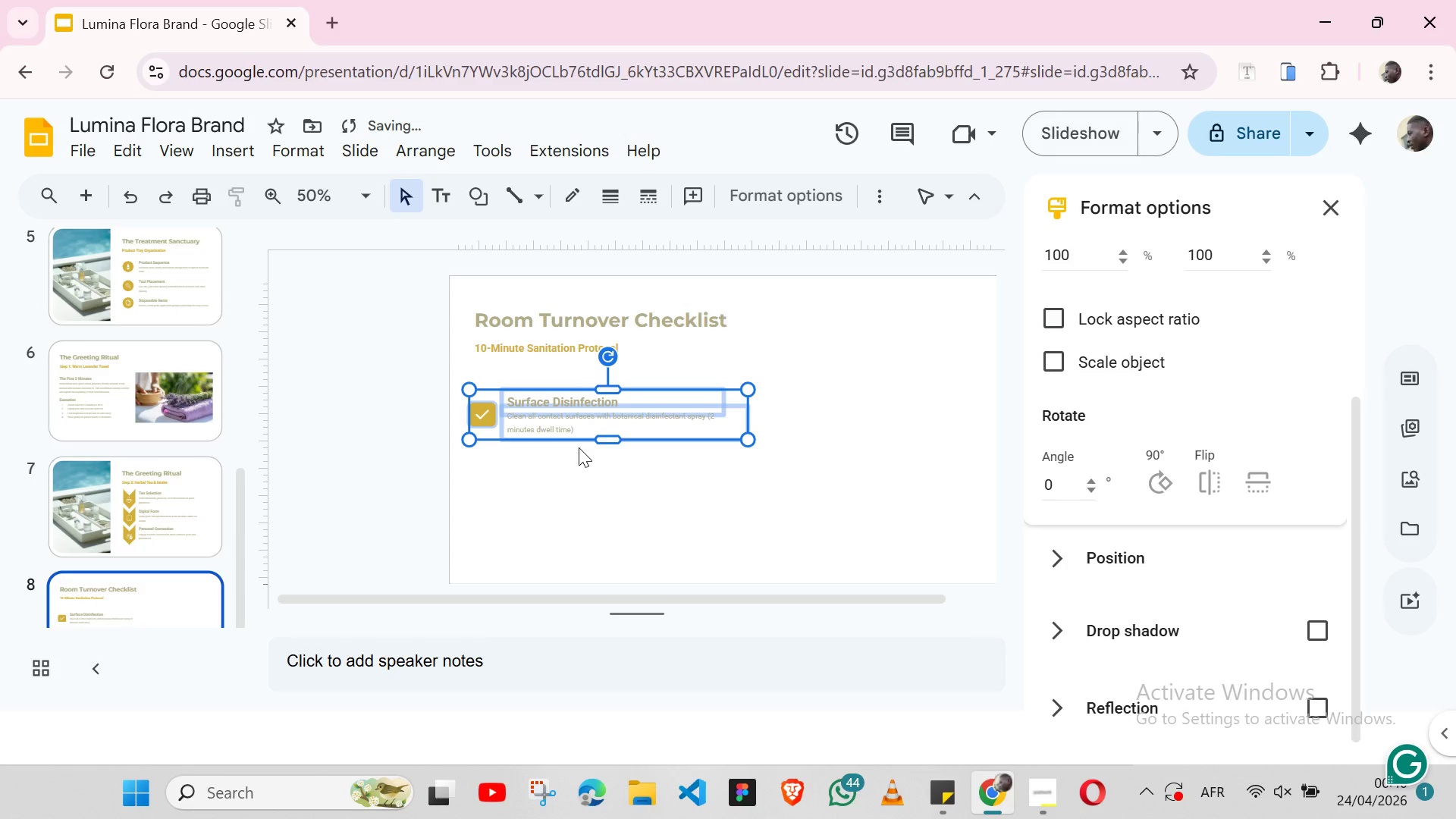 
key(Shift+ArrowUp)
 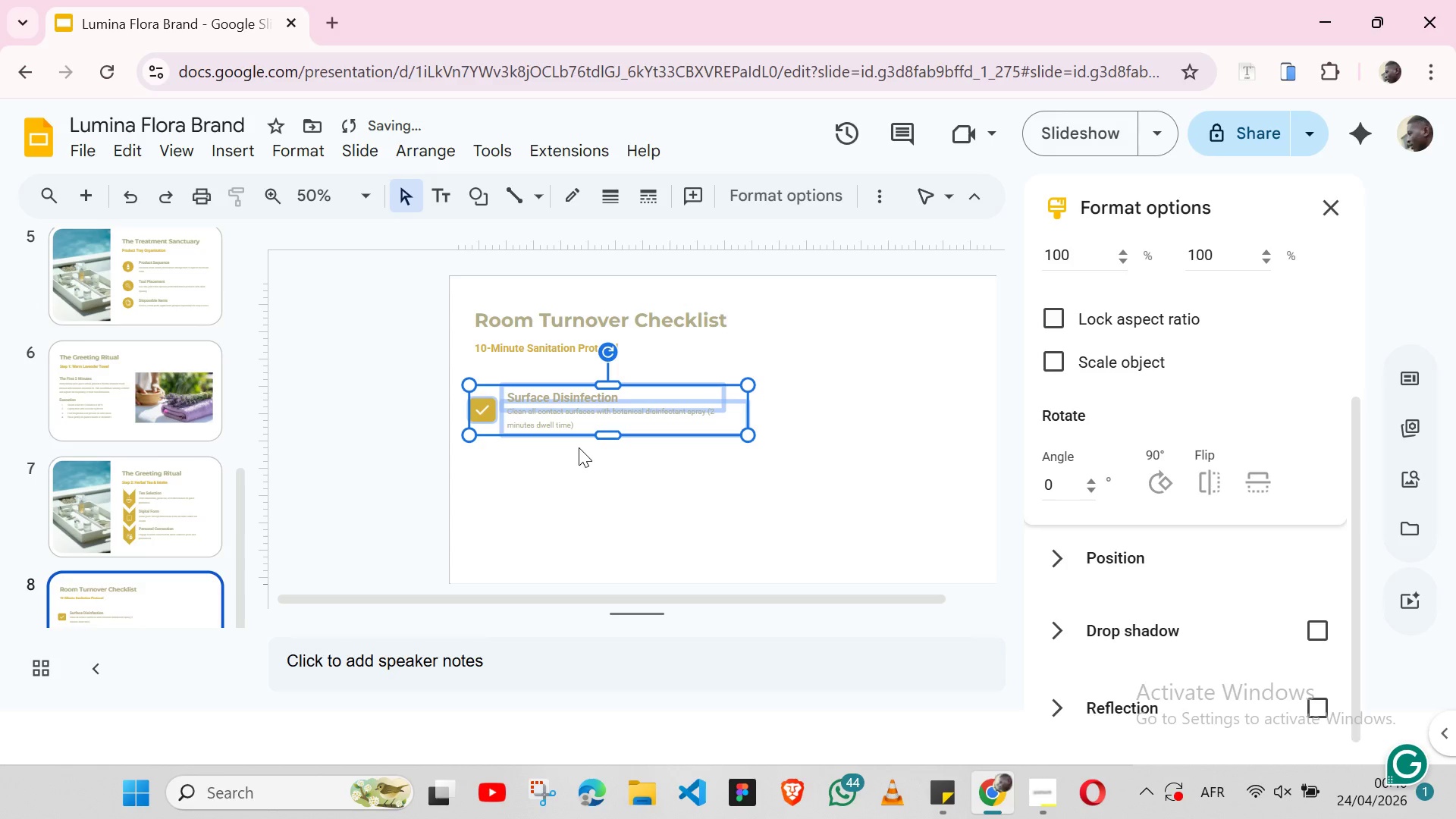 
key(Shift+ArrowUp)
 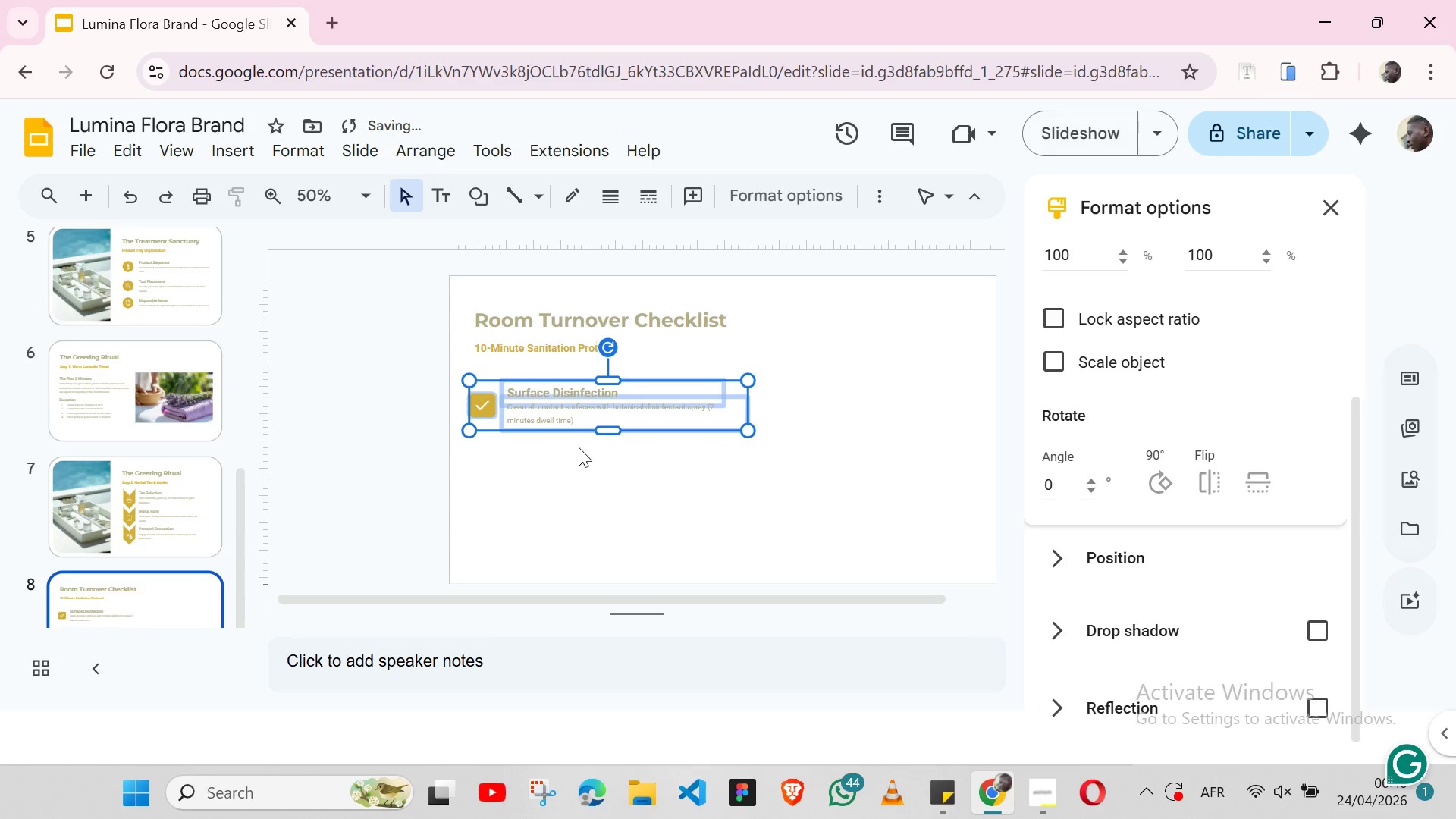 
key(Shift+ArrowUp)
 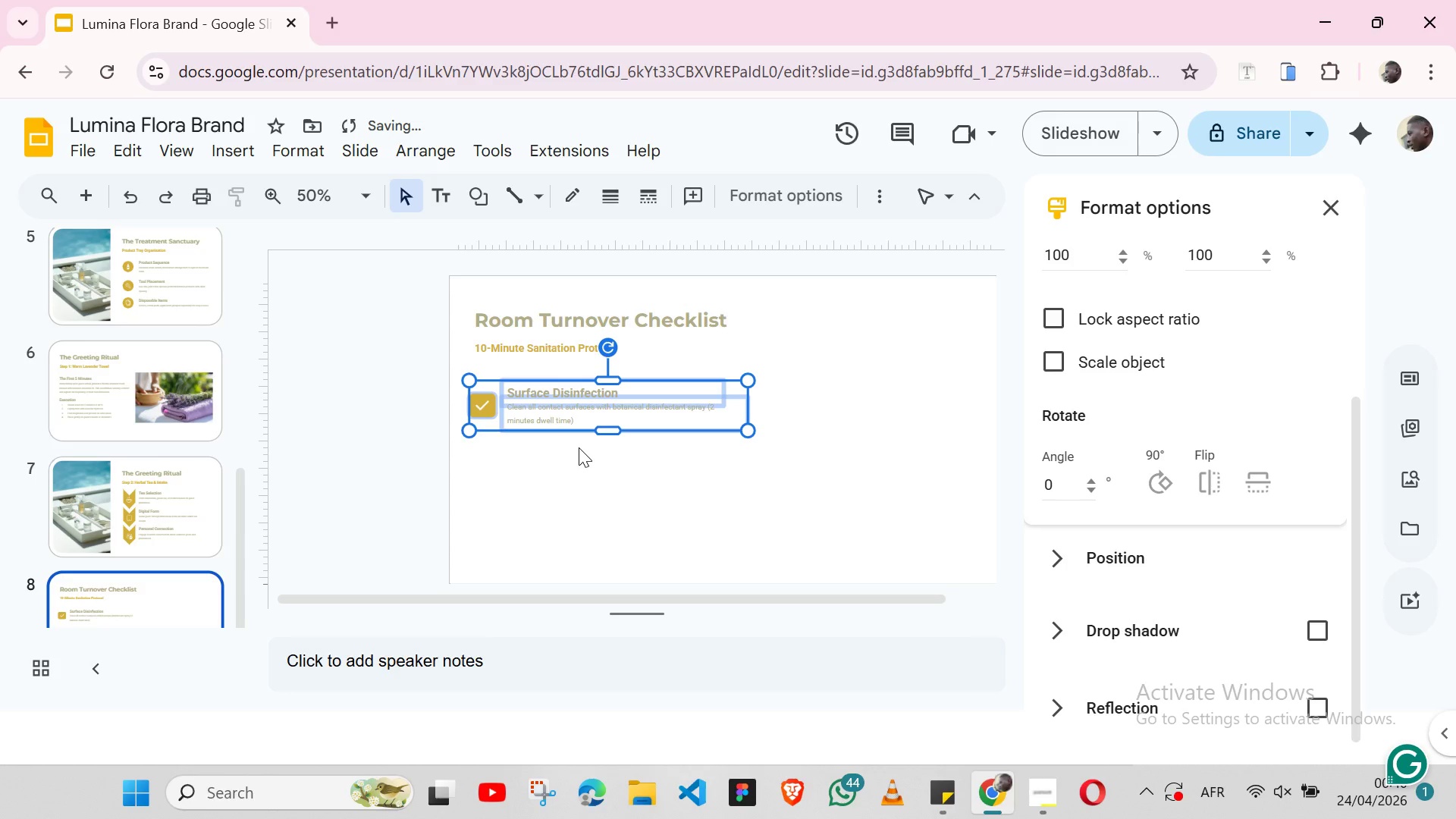 
key(Shift+ArrowUp)
 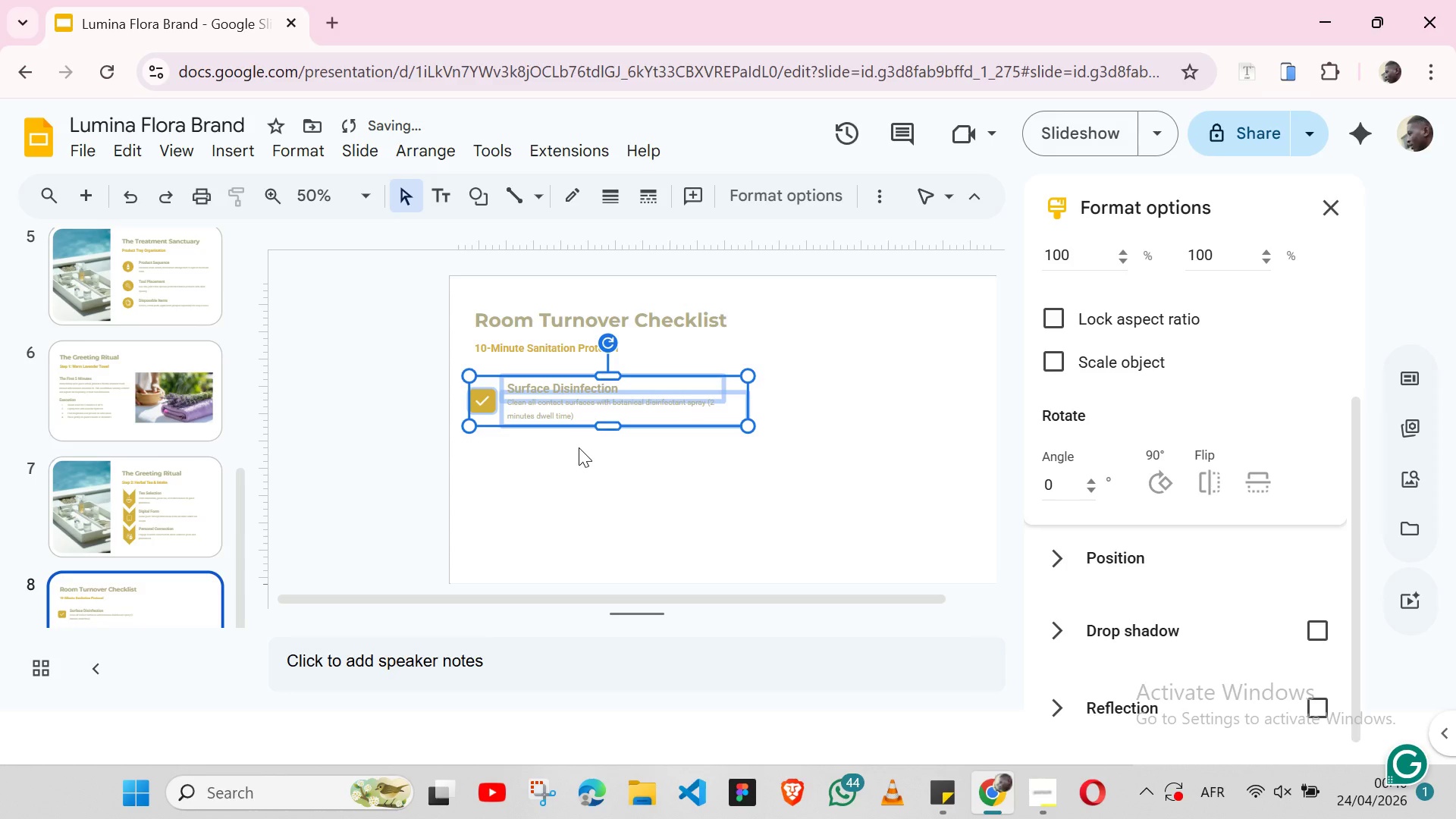 
key(Shift+ArrowUp)
 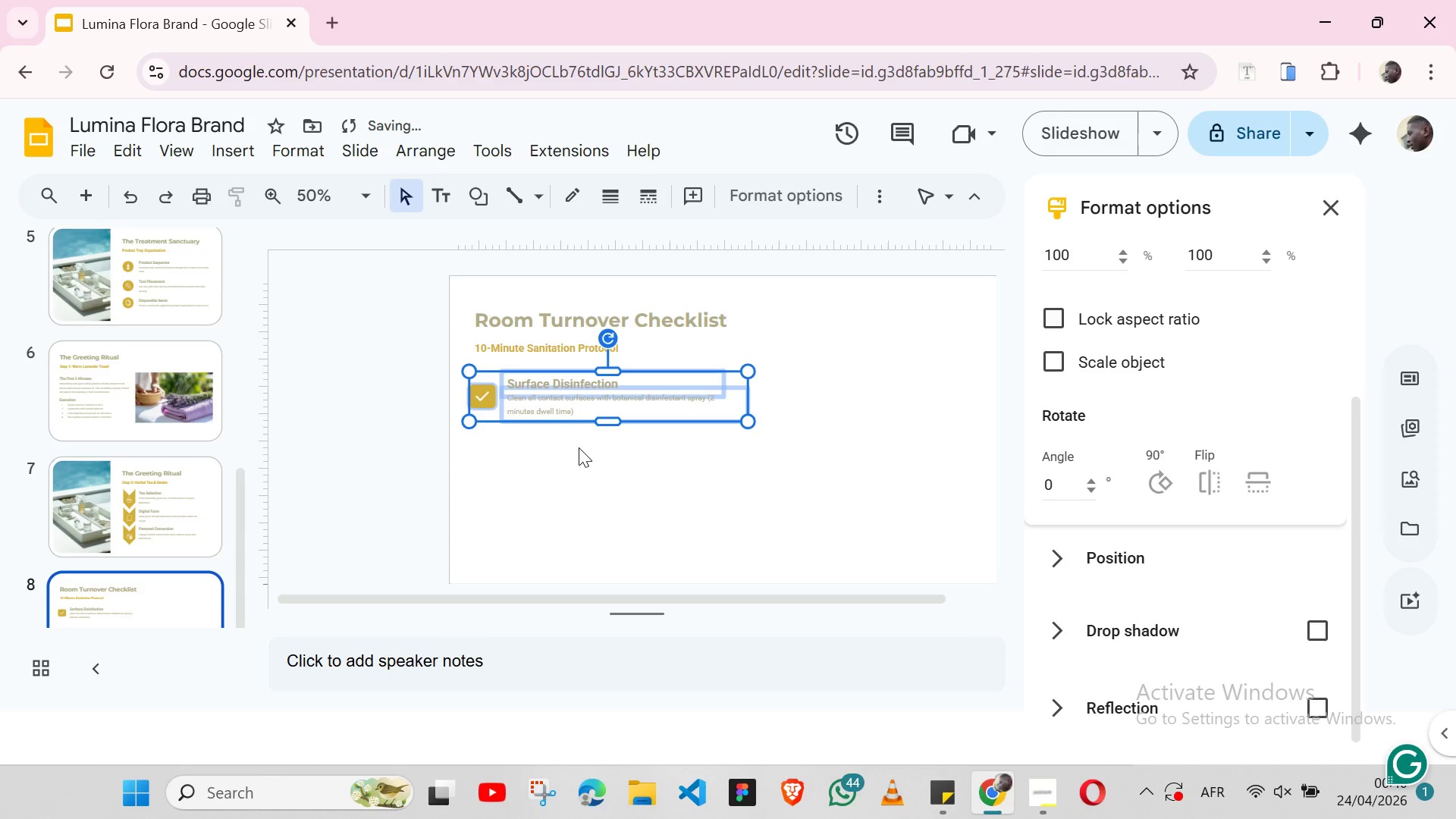 
key(Shift+ArrowUp)
 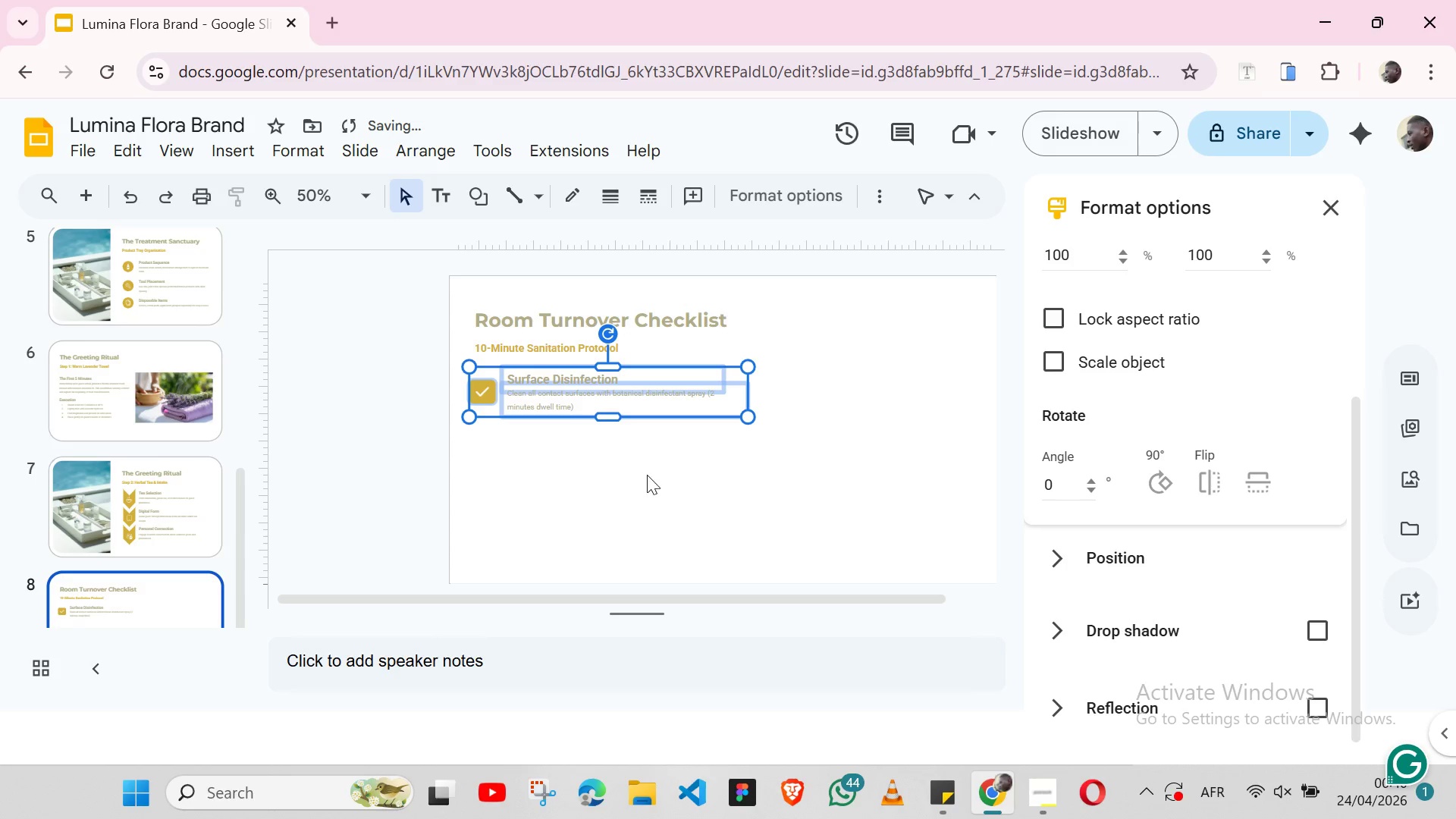 
left_click([647, 475])
 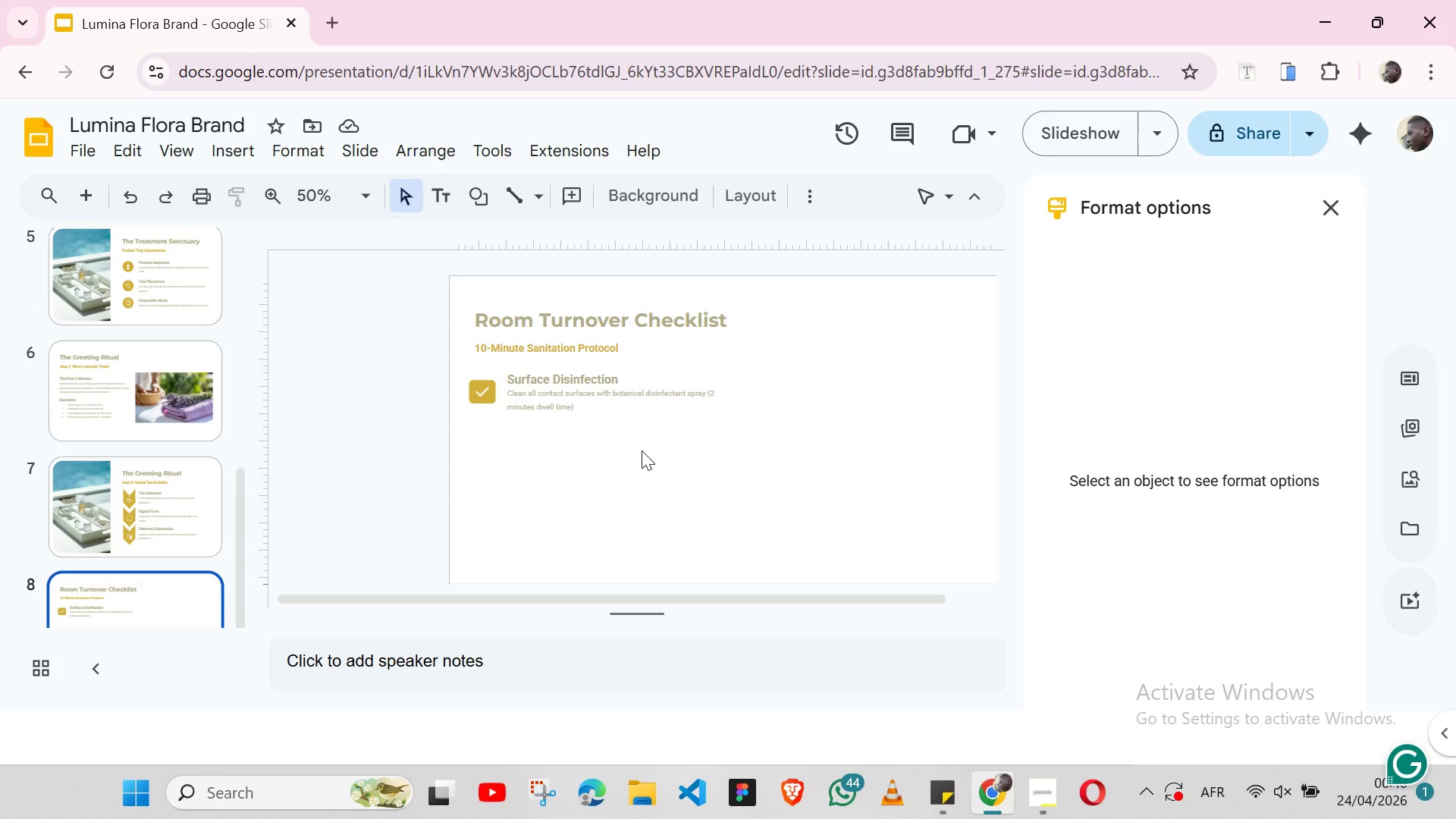 
wait(10.72)
 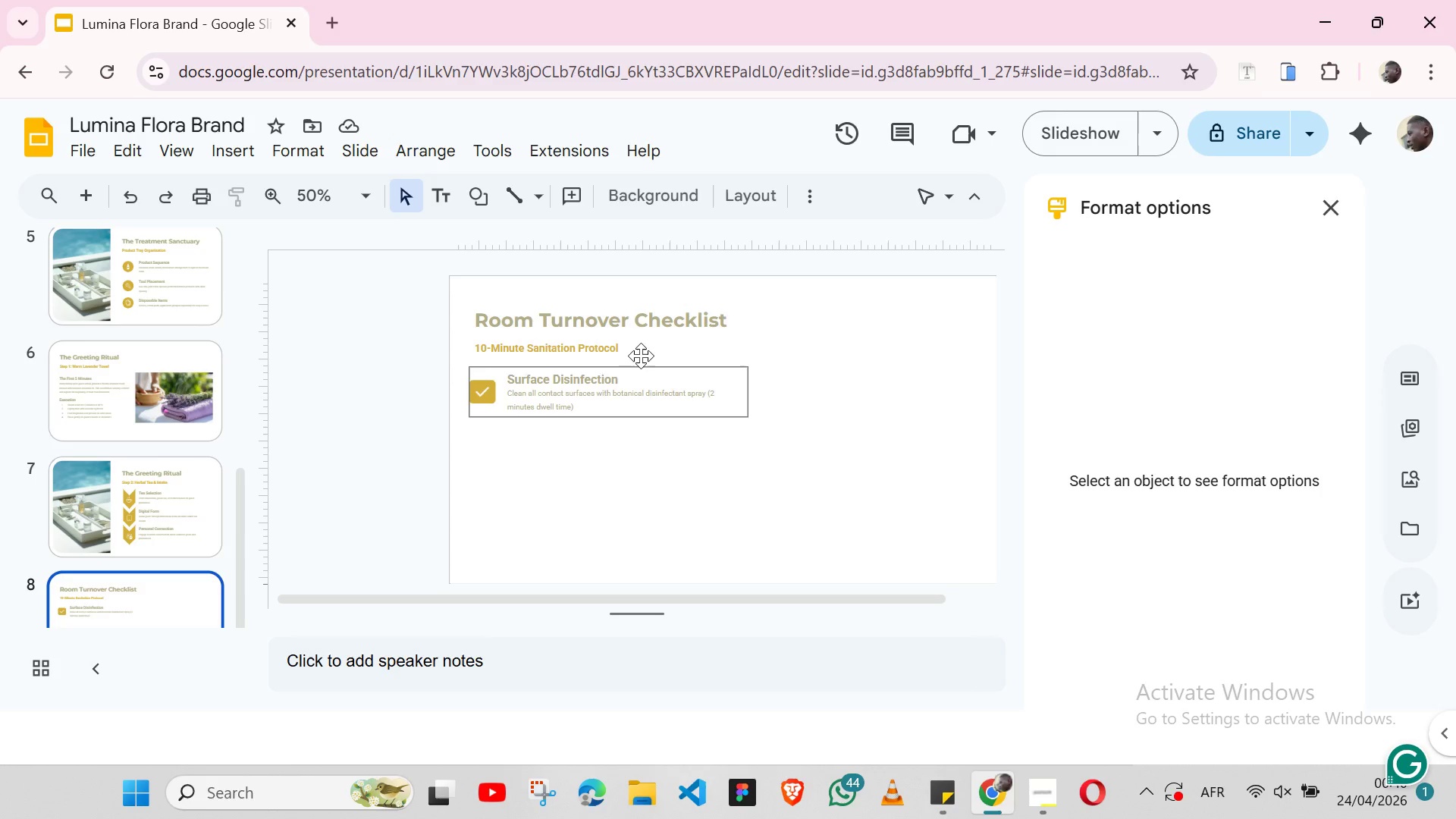 
key(Control+V)
 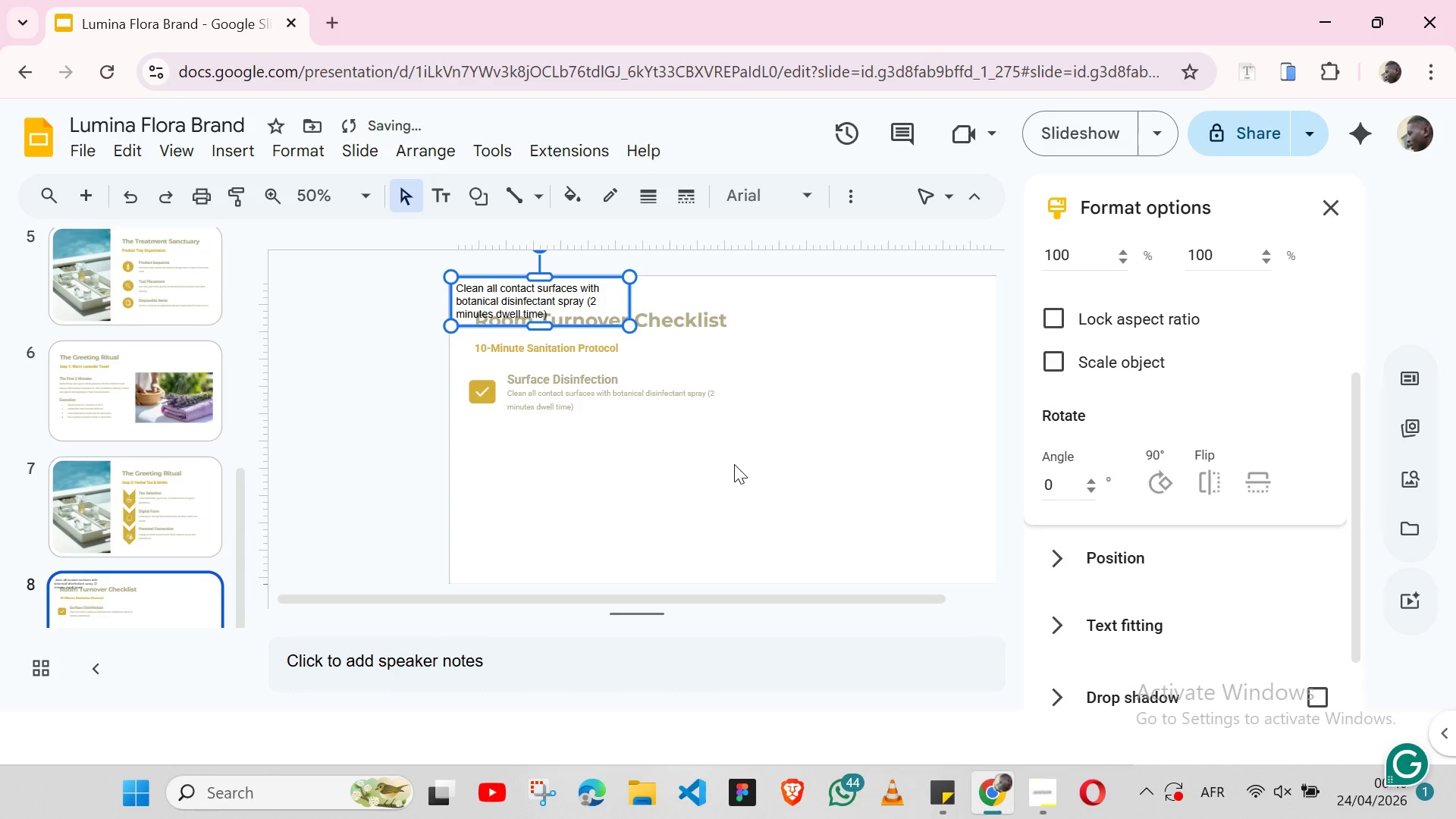 
key(Control+Z)
 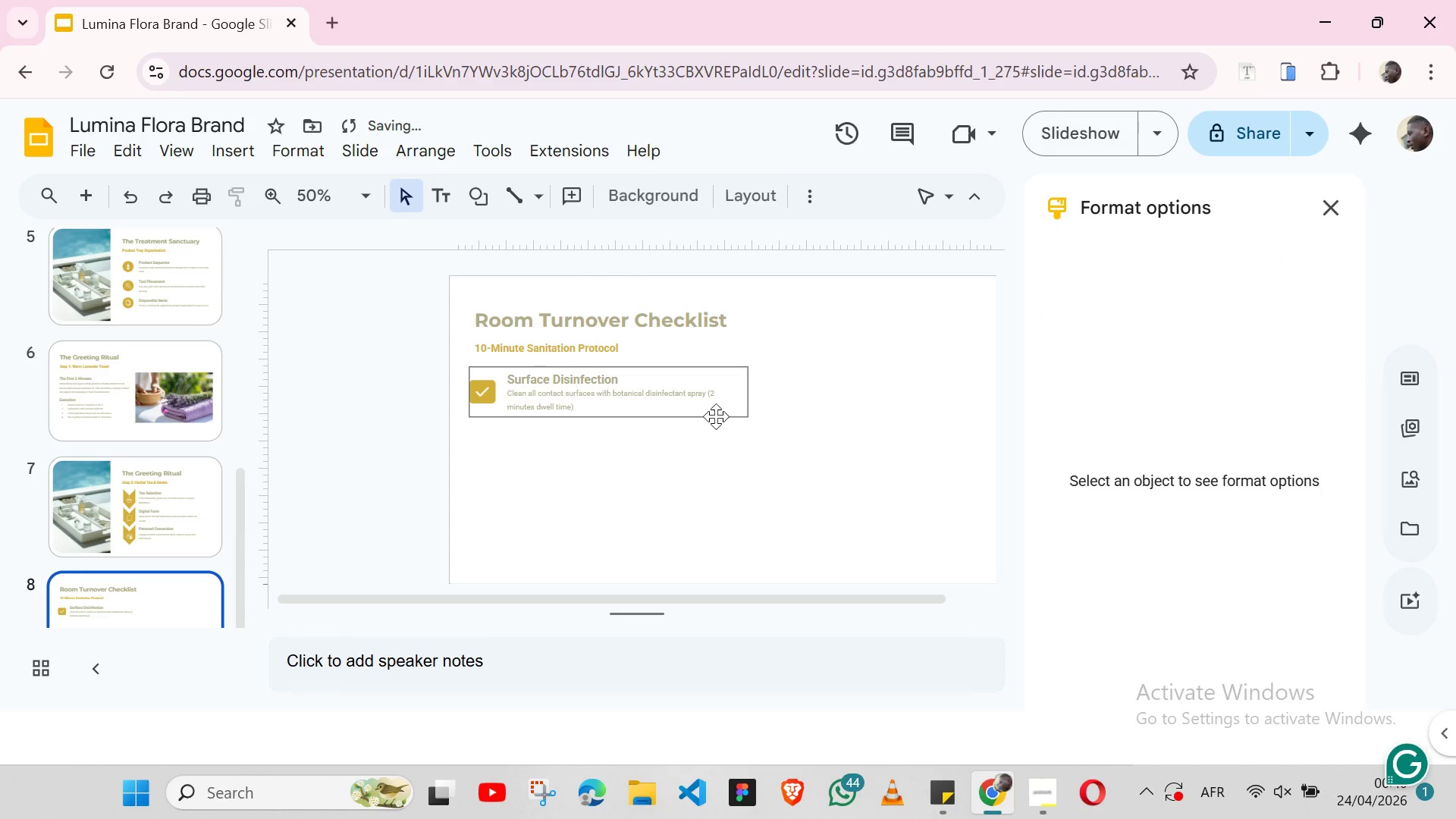 
left_click([716, 416])
 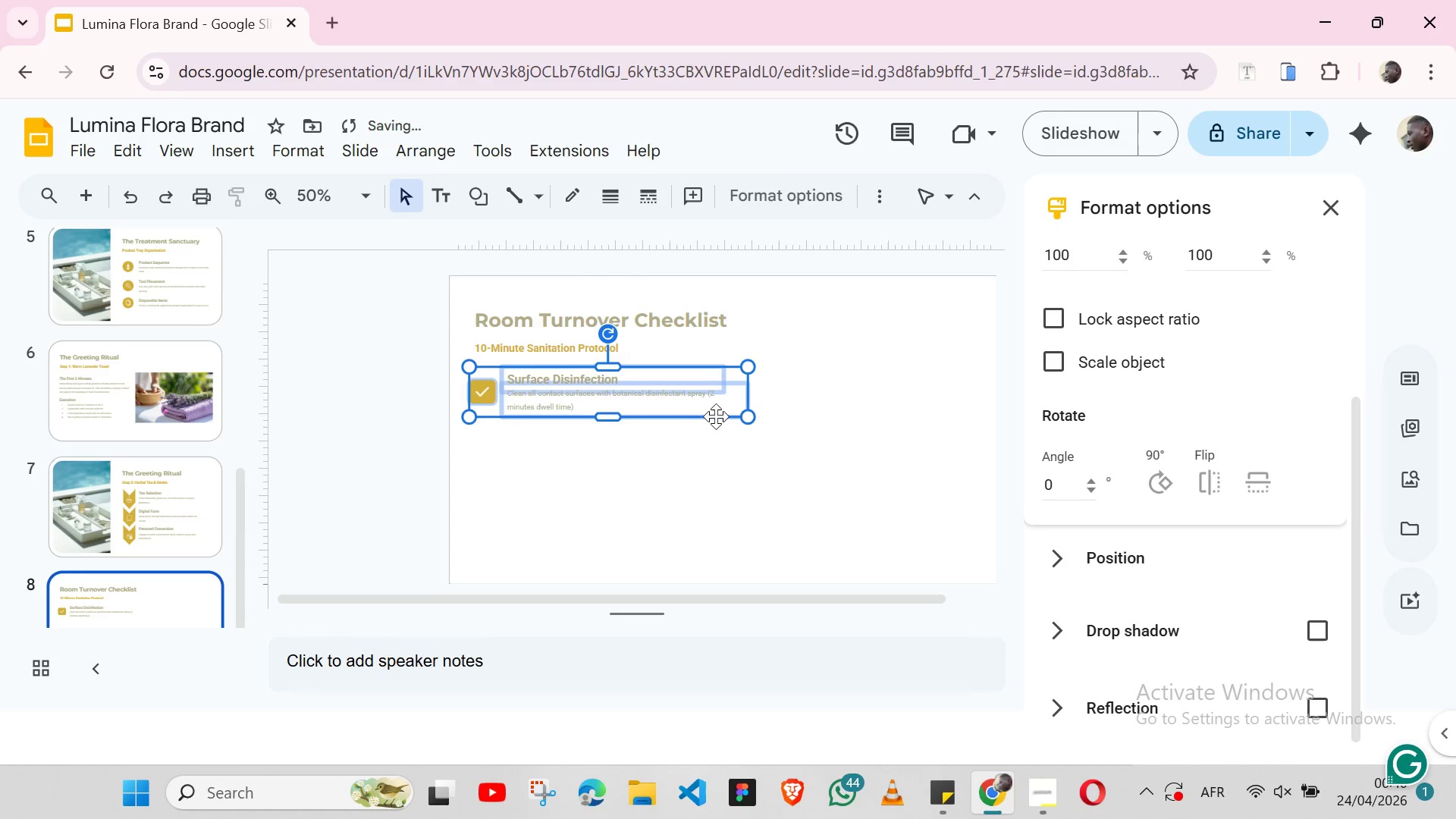 
key(Control+C)
 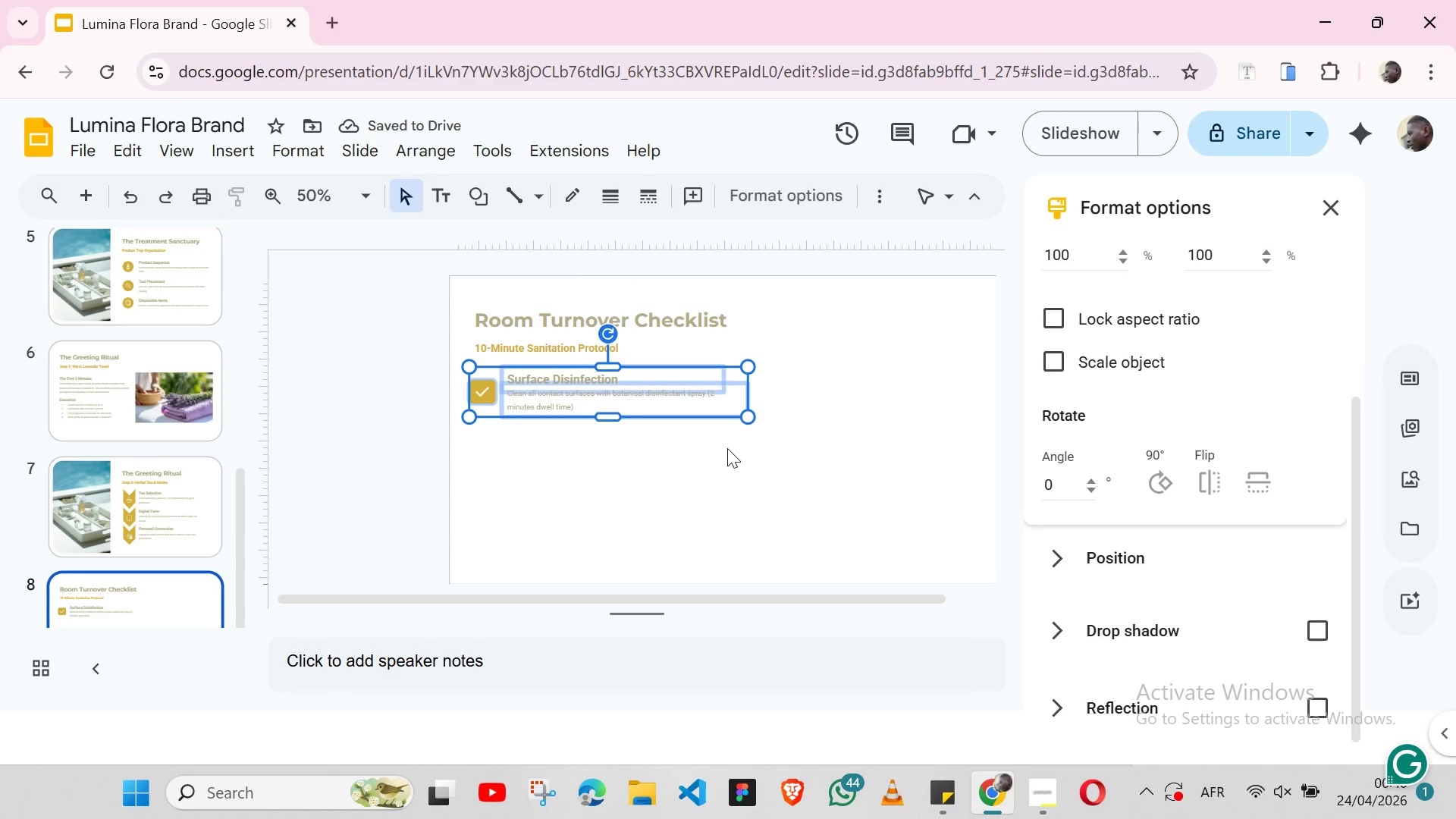 
left_click([727, 448])
 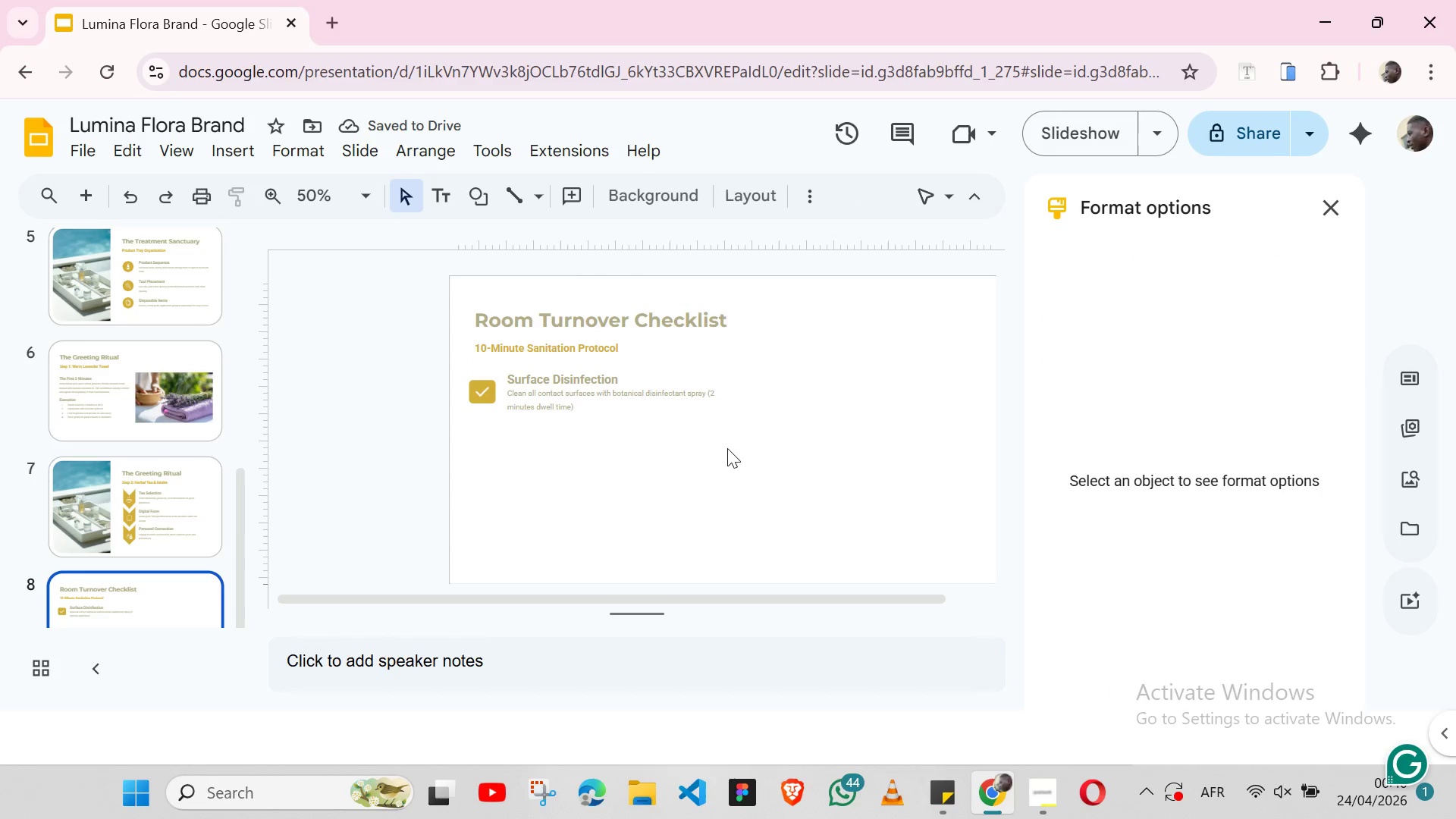 
key(Control+V)
 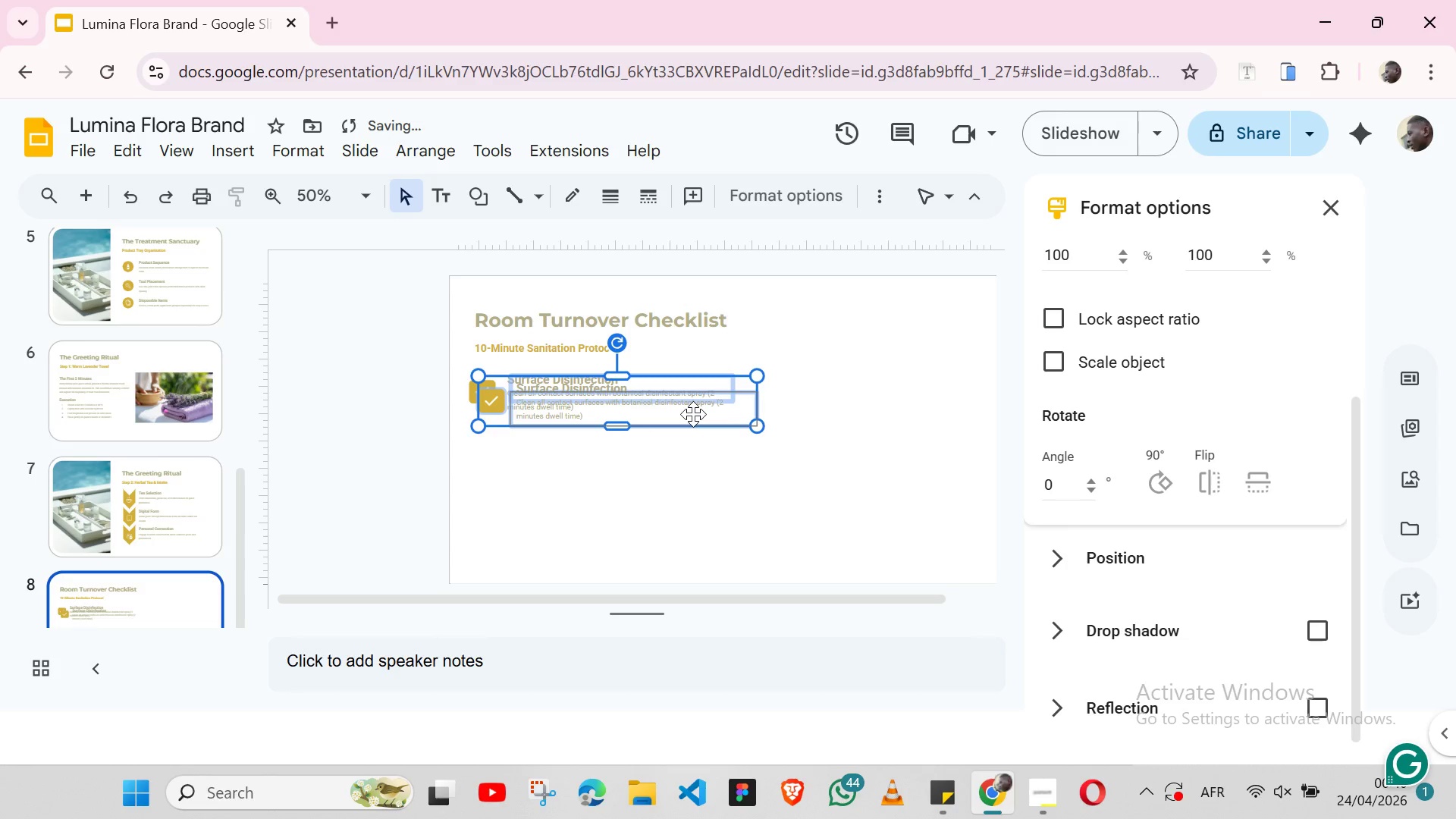 
left_click_drag(start_coordinate=[693, 414], to_coordinate=[913, 419])
 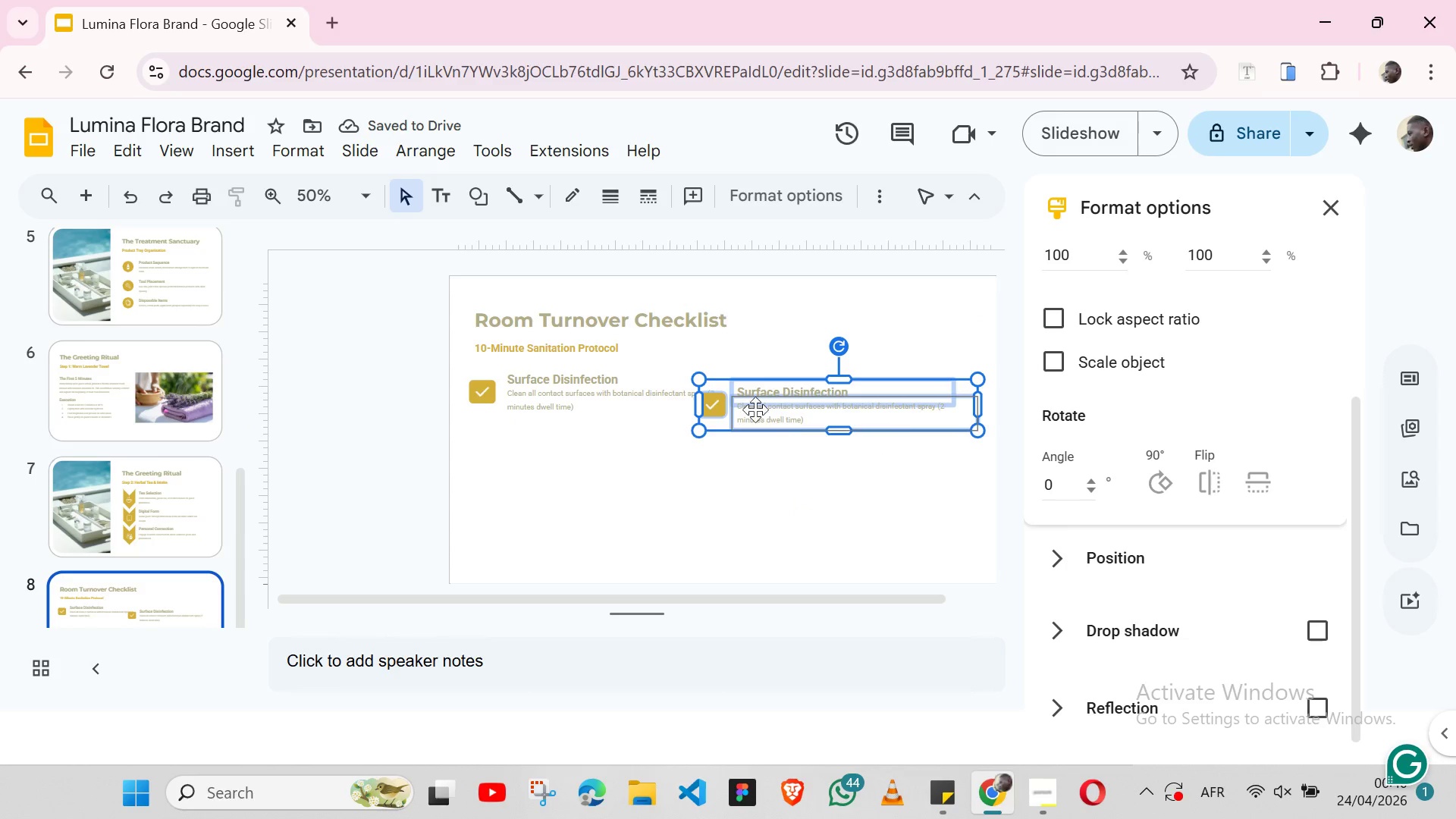 
left_click_drag(start_coordinate=[699, 404], to_coordinate=[720, 404])
 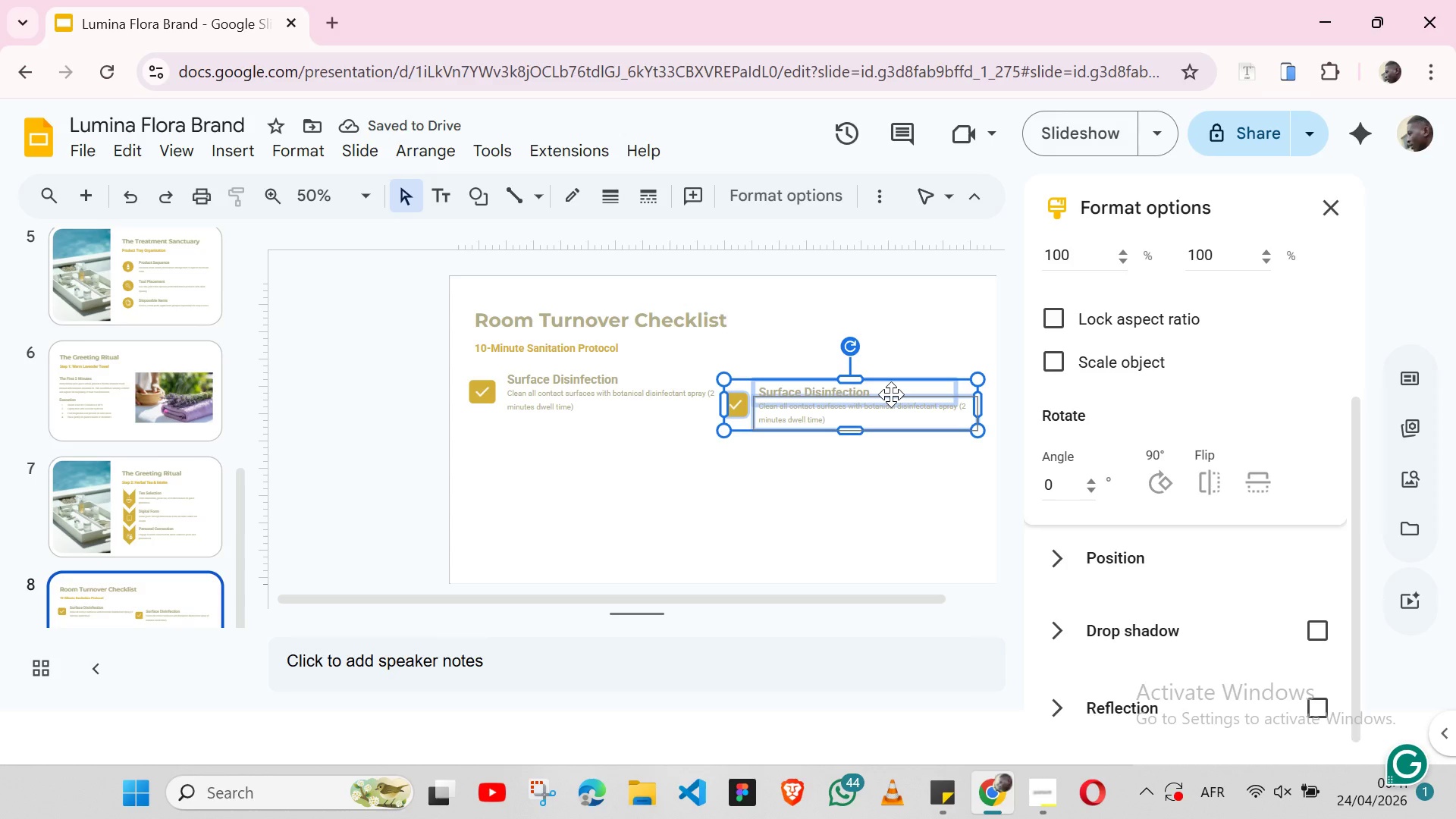 
left_click_drag(start_coordinate=[891, 394], to_coordinate=[891, 384])
 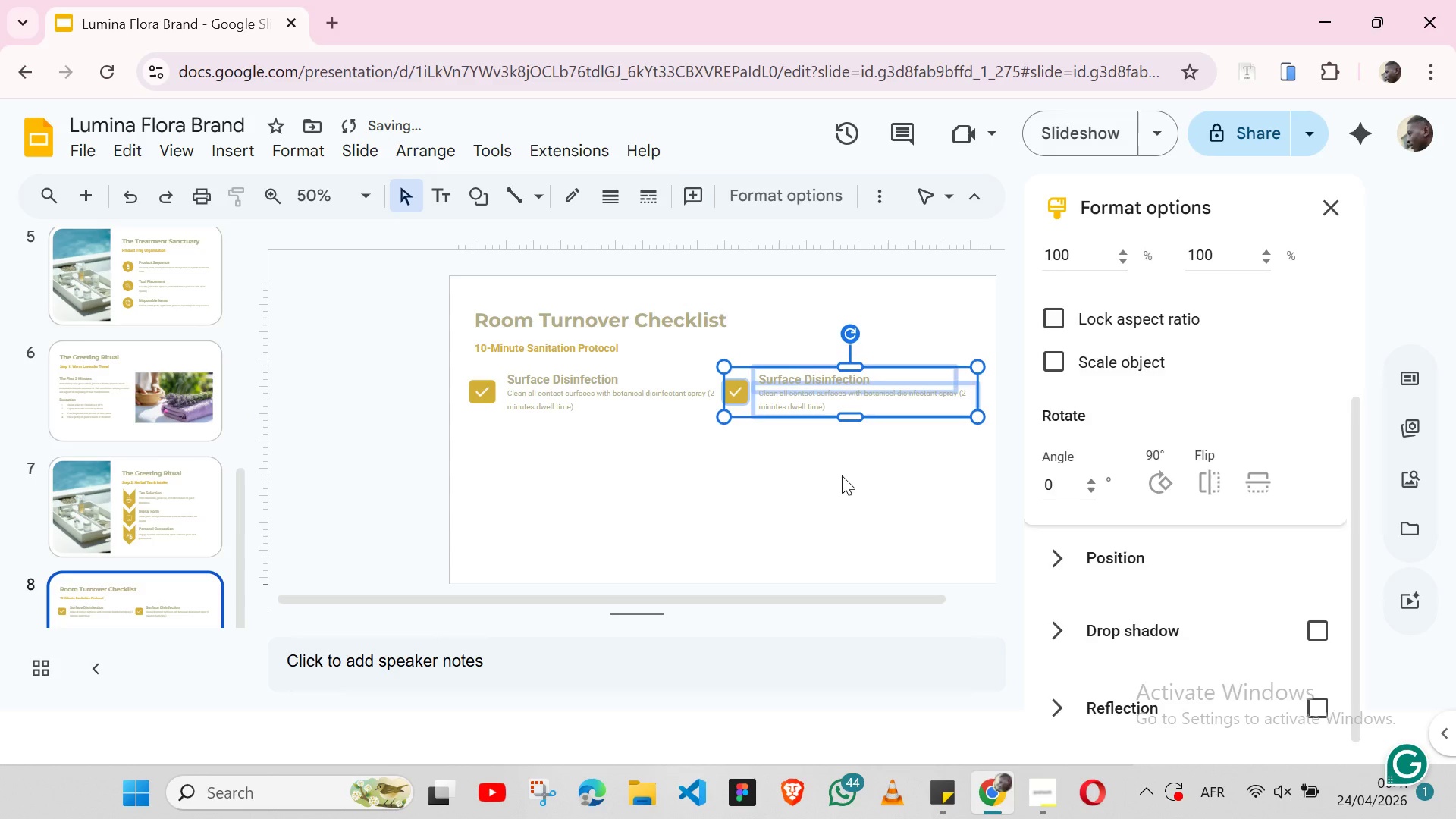 
left_click([842, 475])
 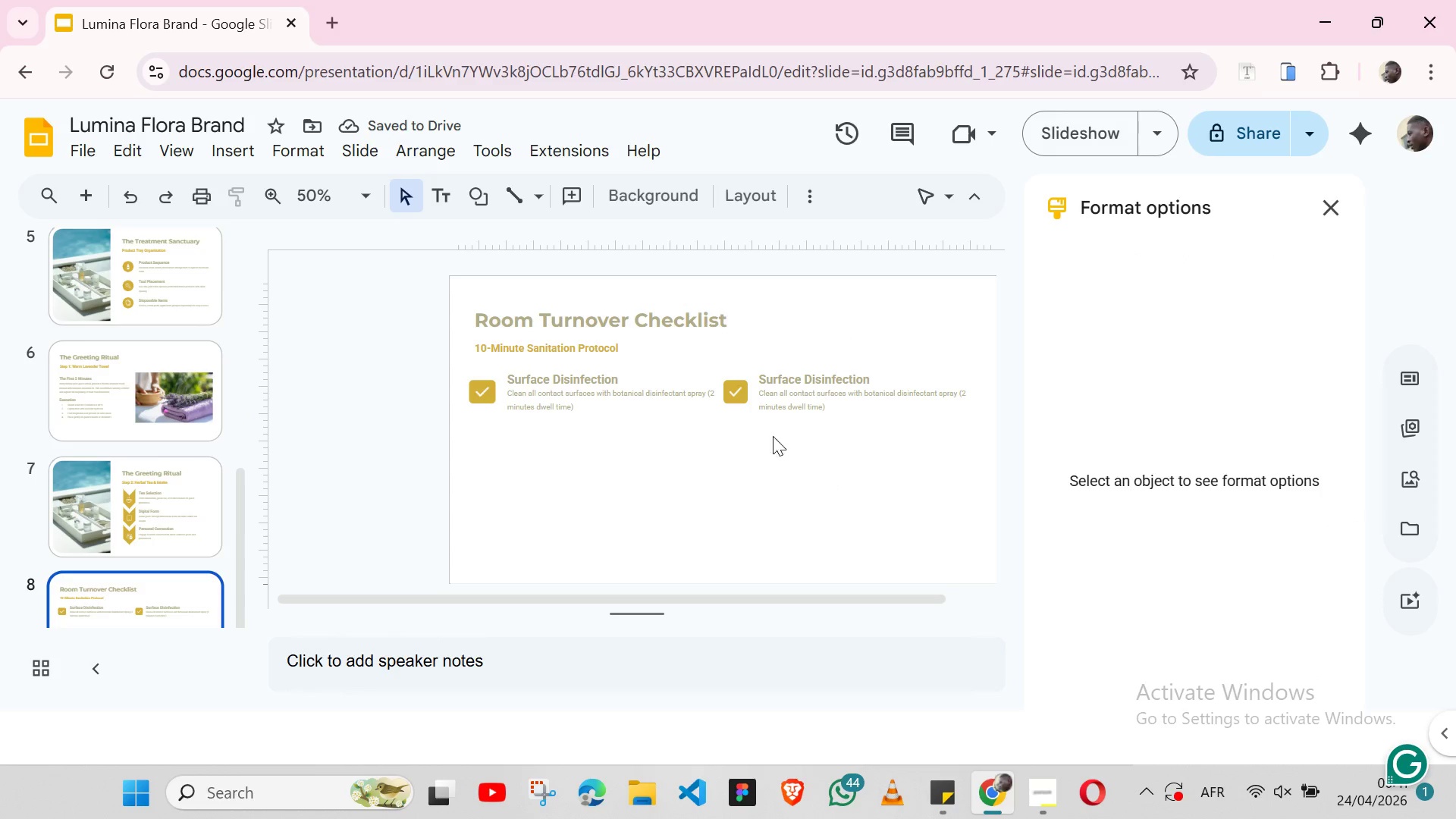 
left_click([691, 398])
 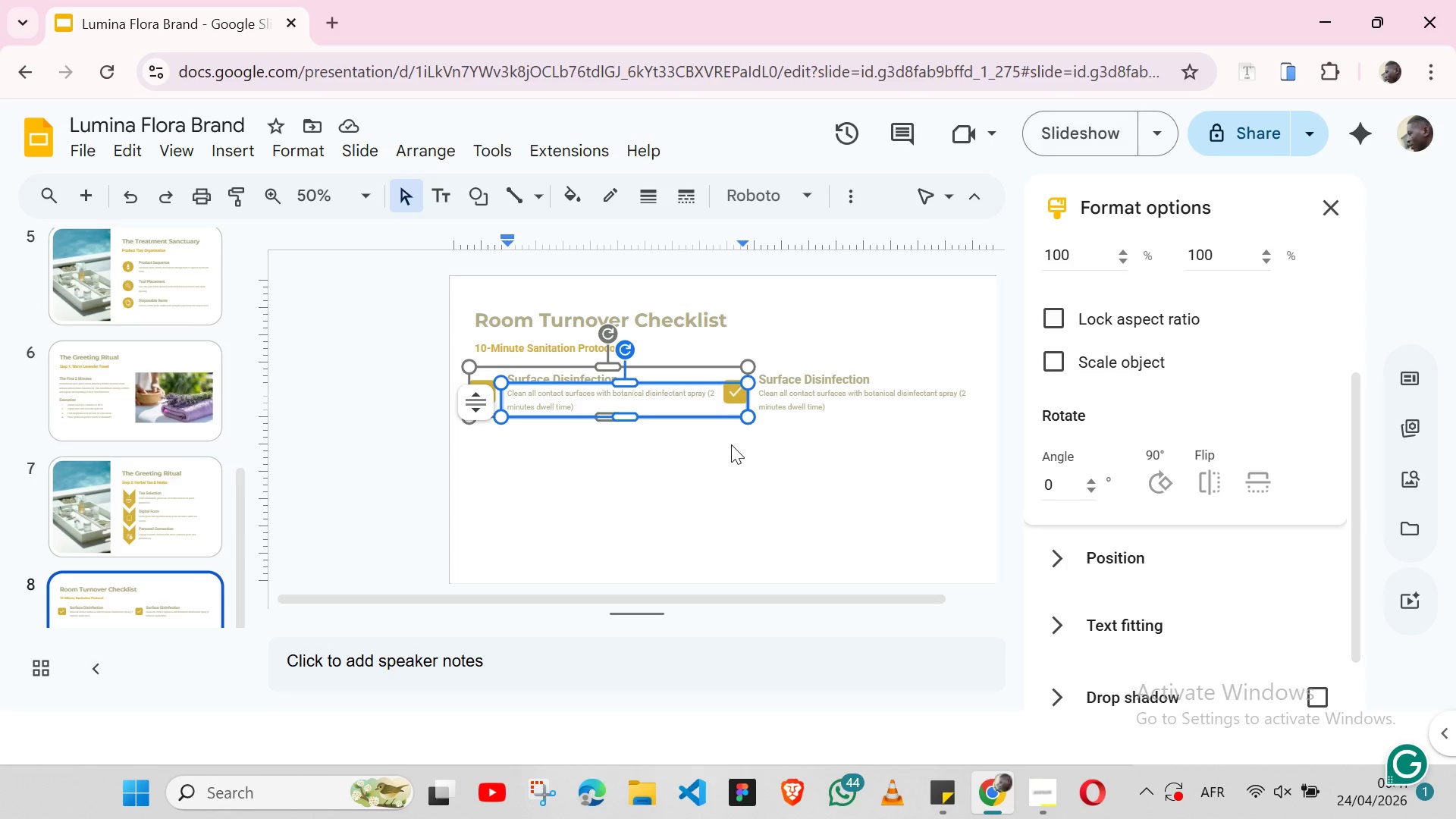 
left_click([731, 444])
 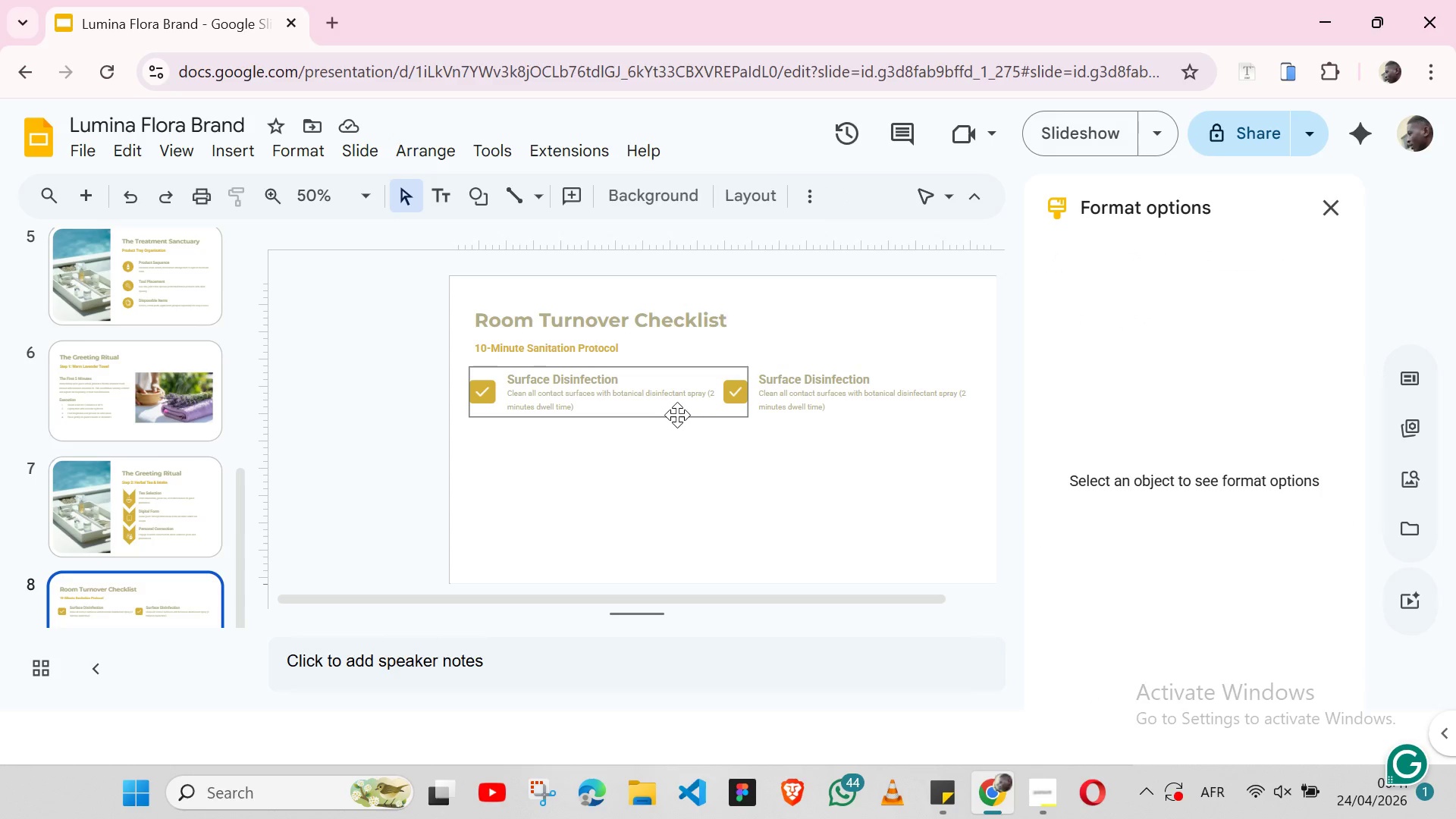 
left_click([677, 415])
 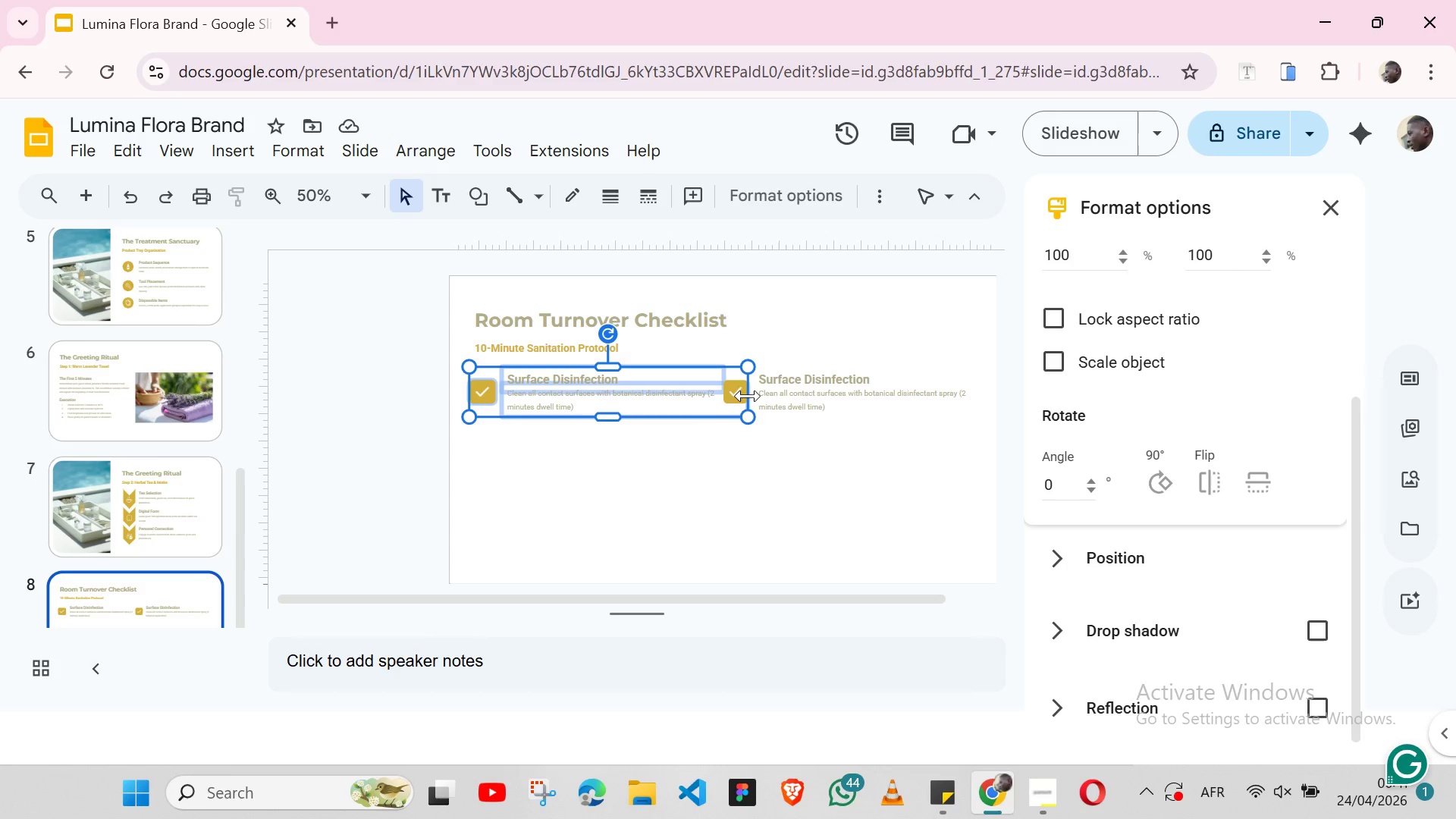 
left_click_drag(start_coordinate=[748, 396], to_coordinate=[711, 394])
 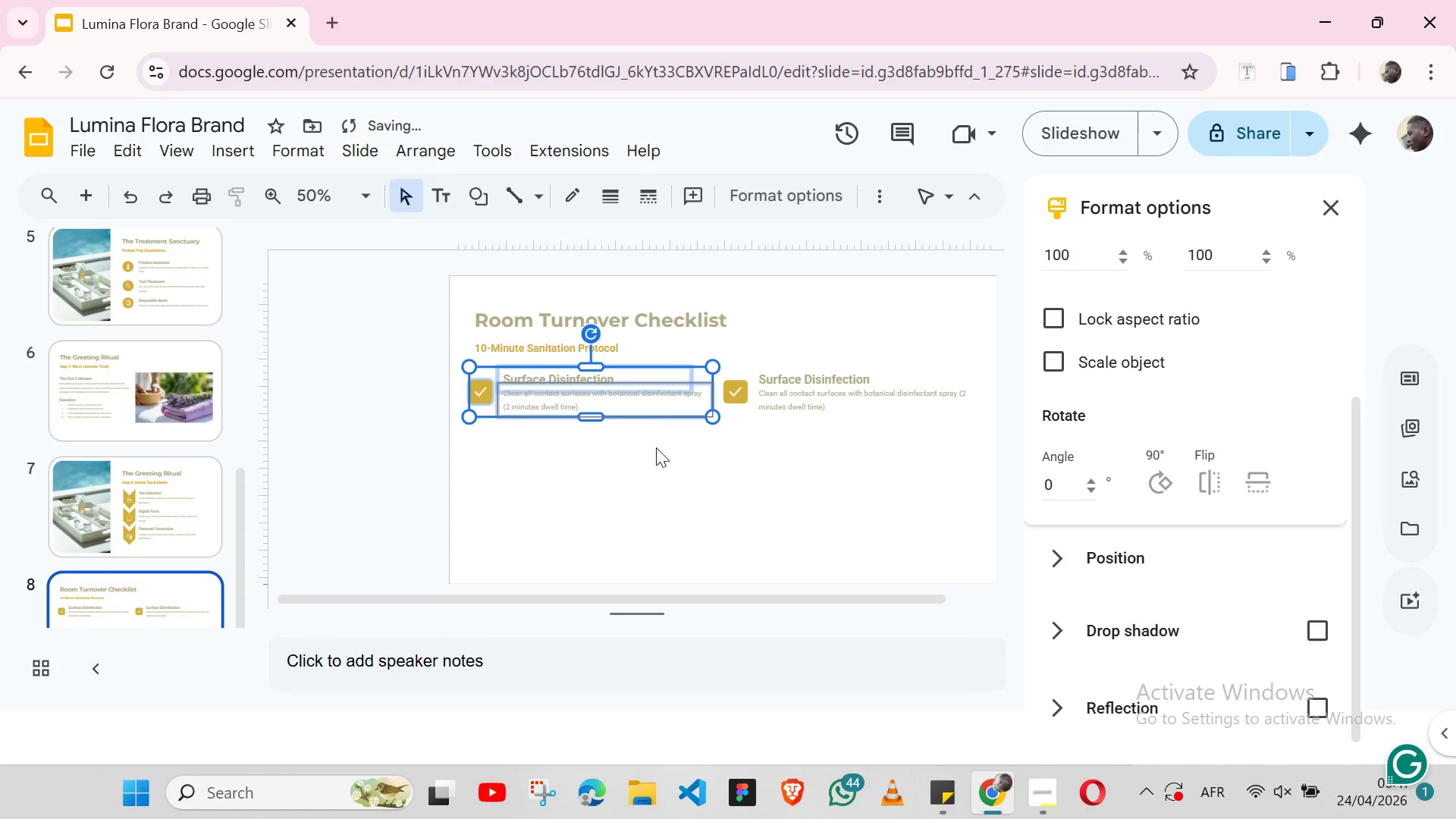 
left_click([635, 478])
 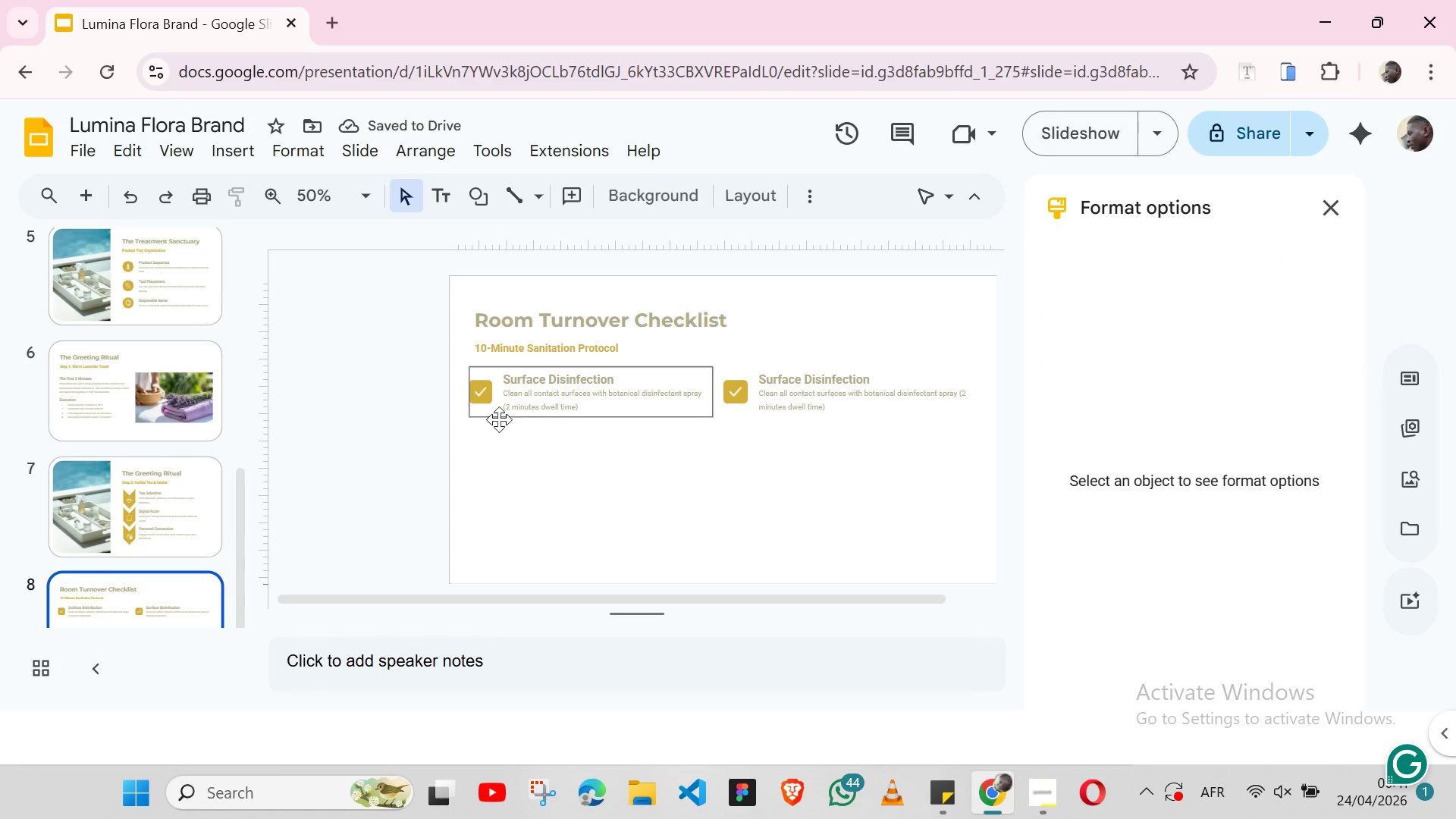 
left_click([493, 415])
 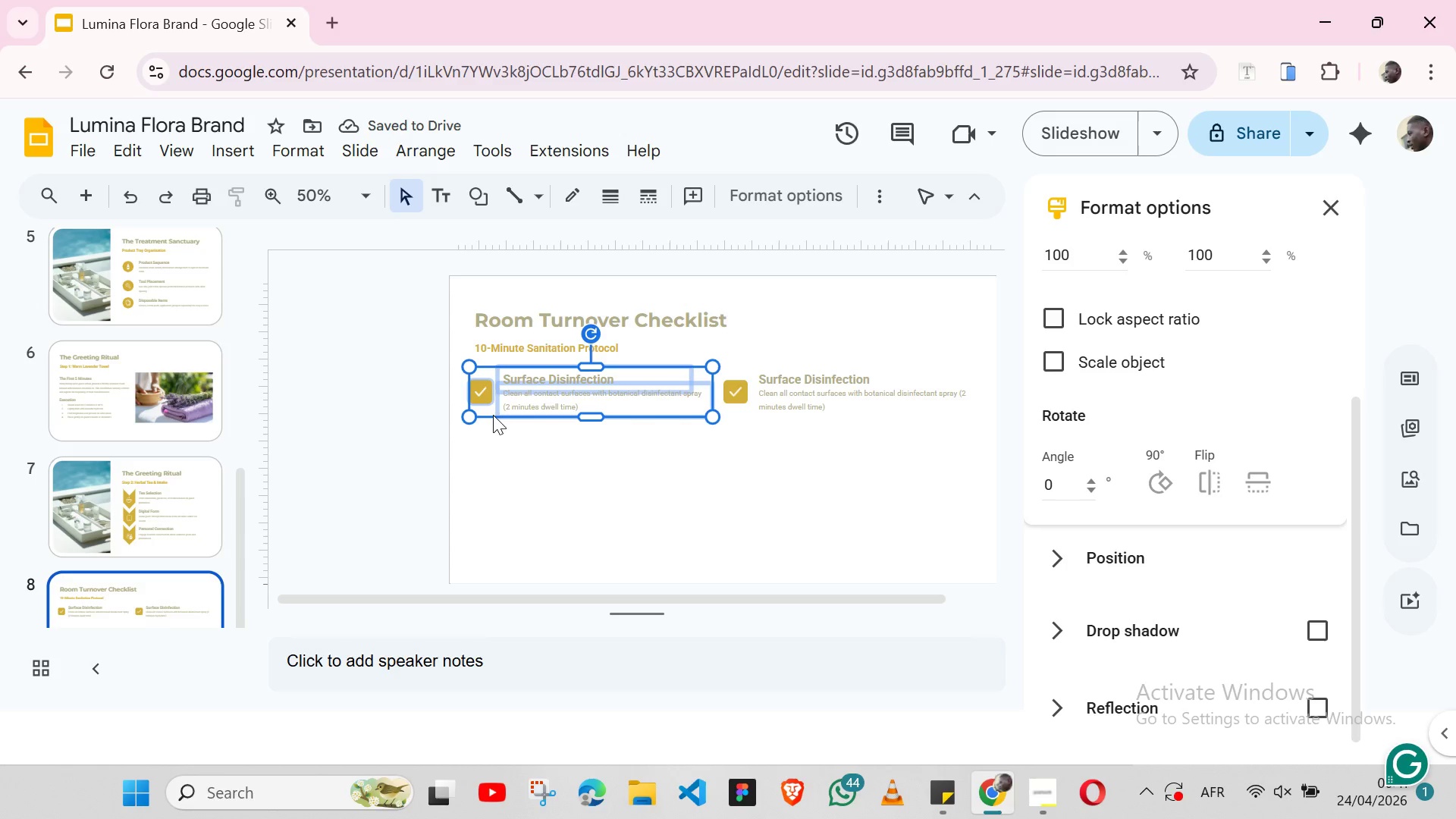 
hold_key(key=ShiftLeft, duration=1.52)
left_click([476, 337])
 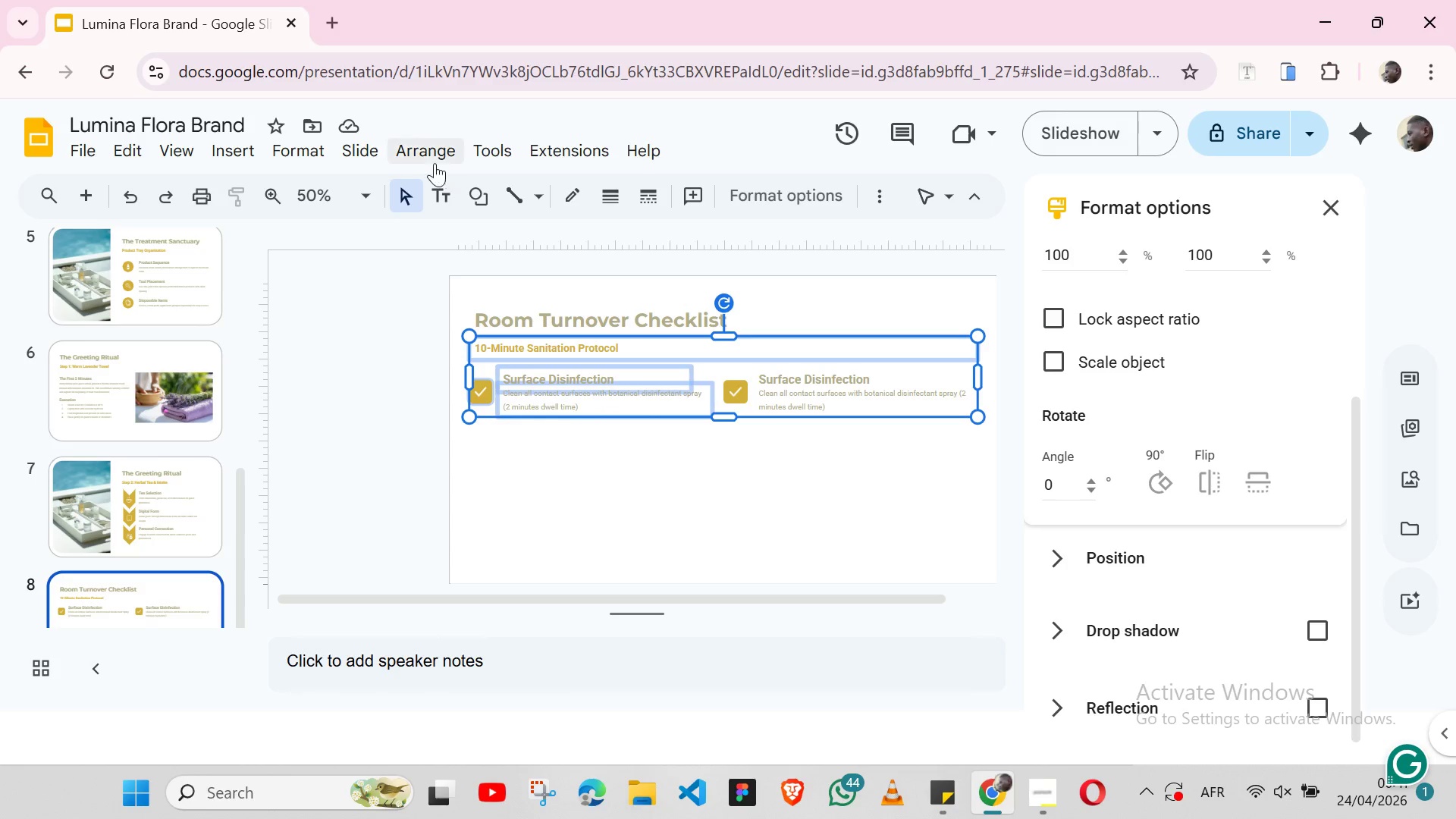 
left_click([435, 163])
 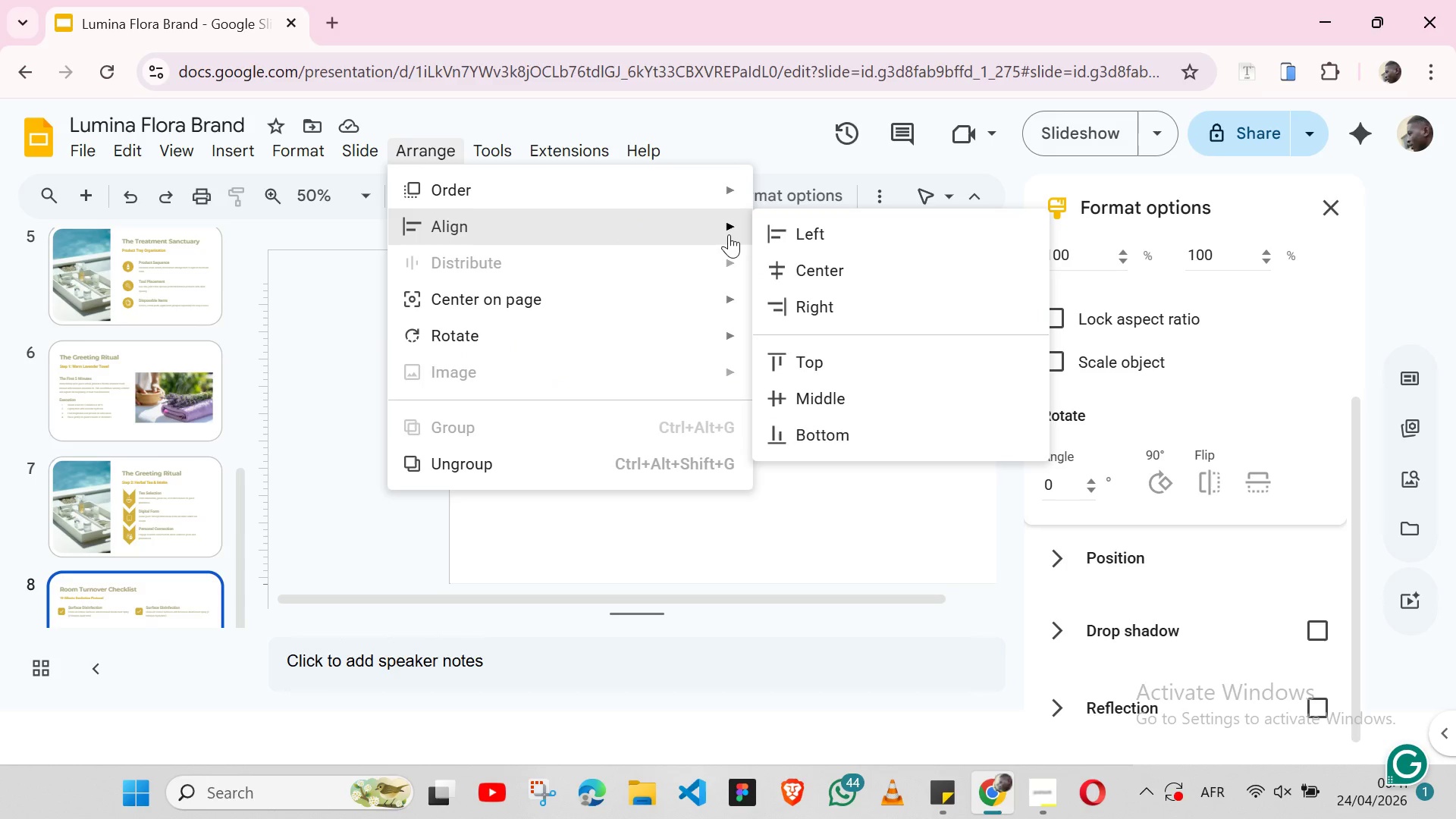 
left_click([795, 232])
 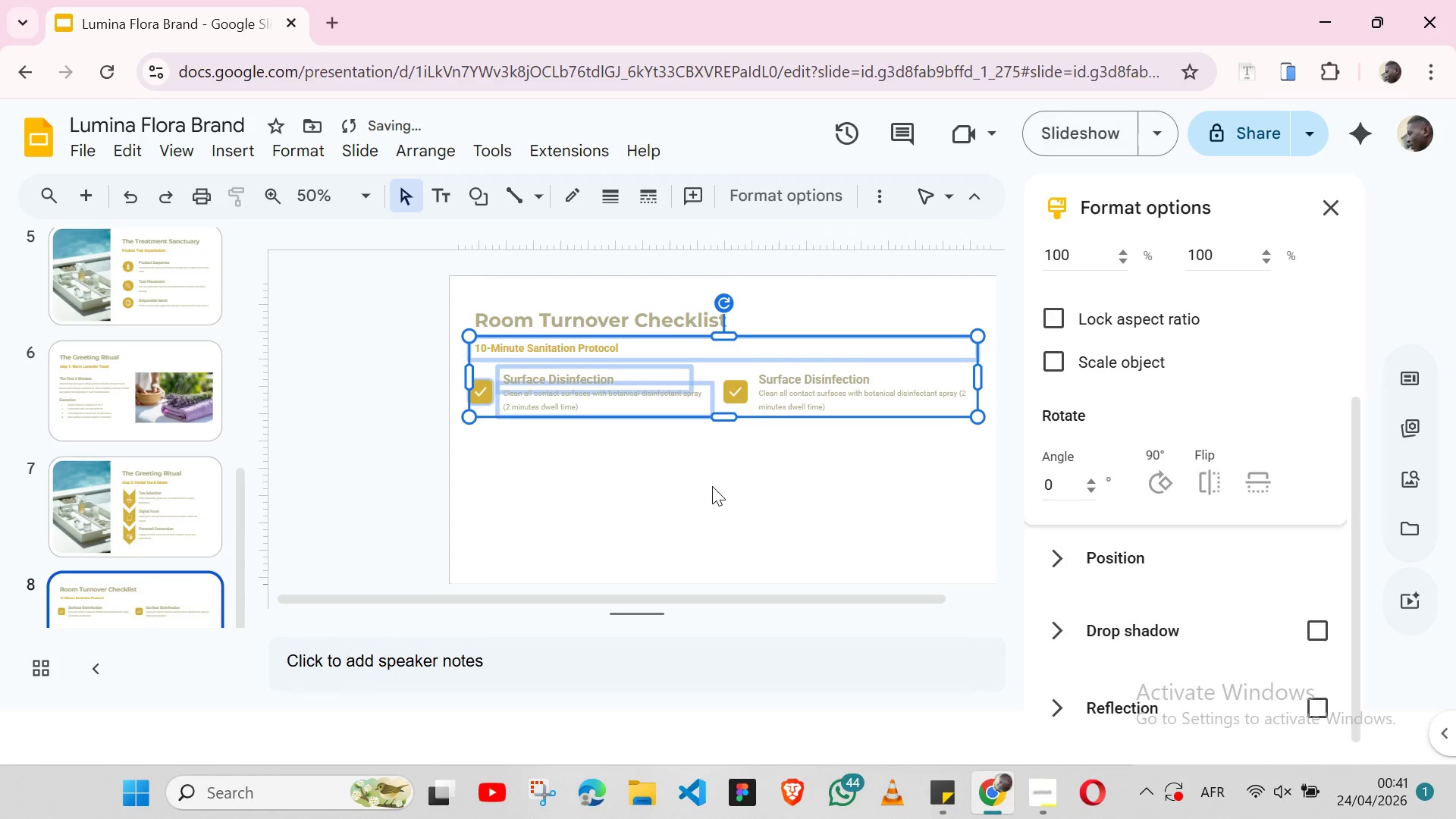 
left_click([712, 492])
 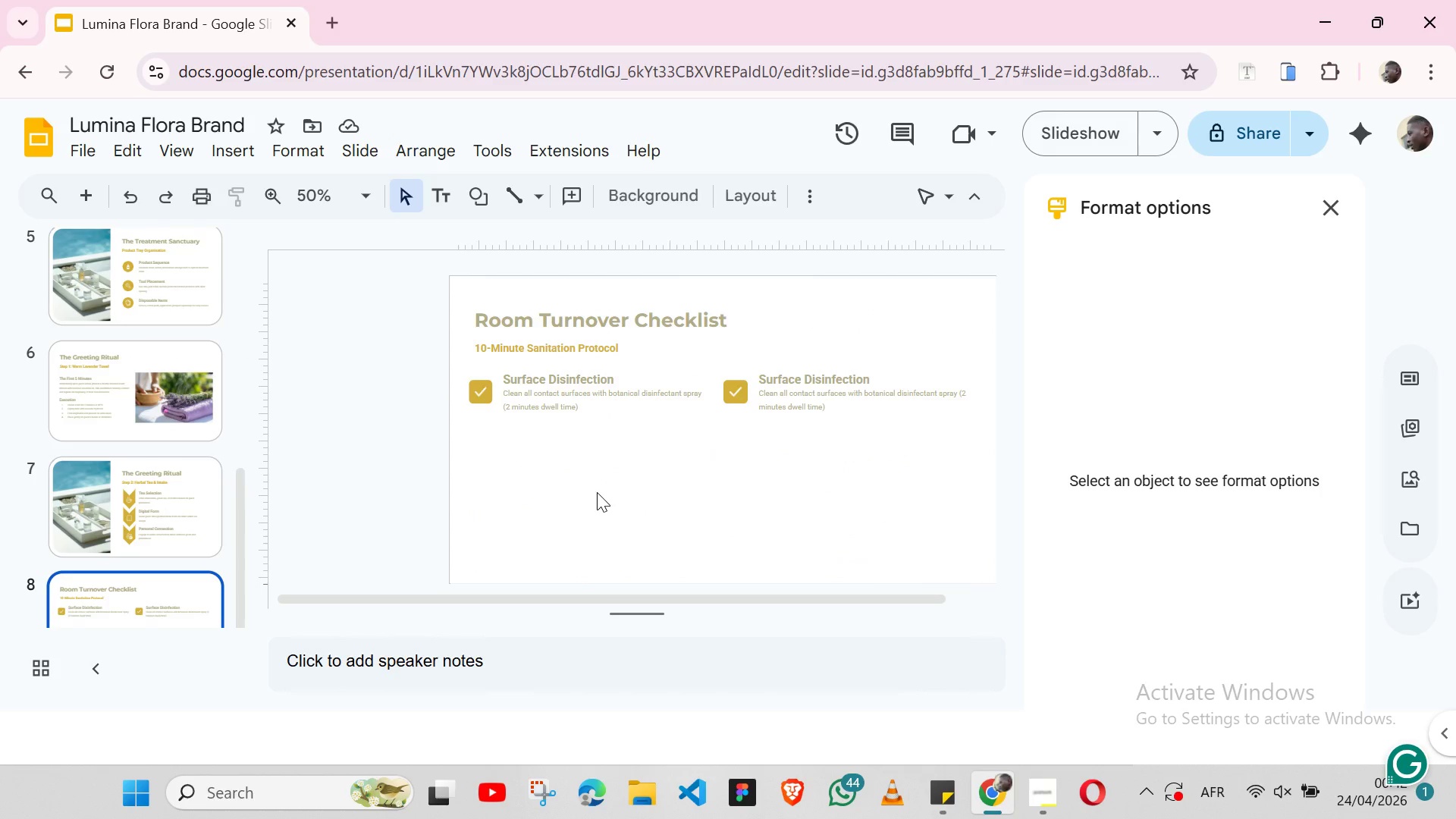 
wait(63.38)
 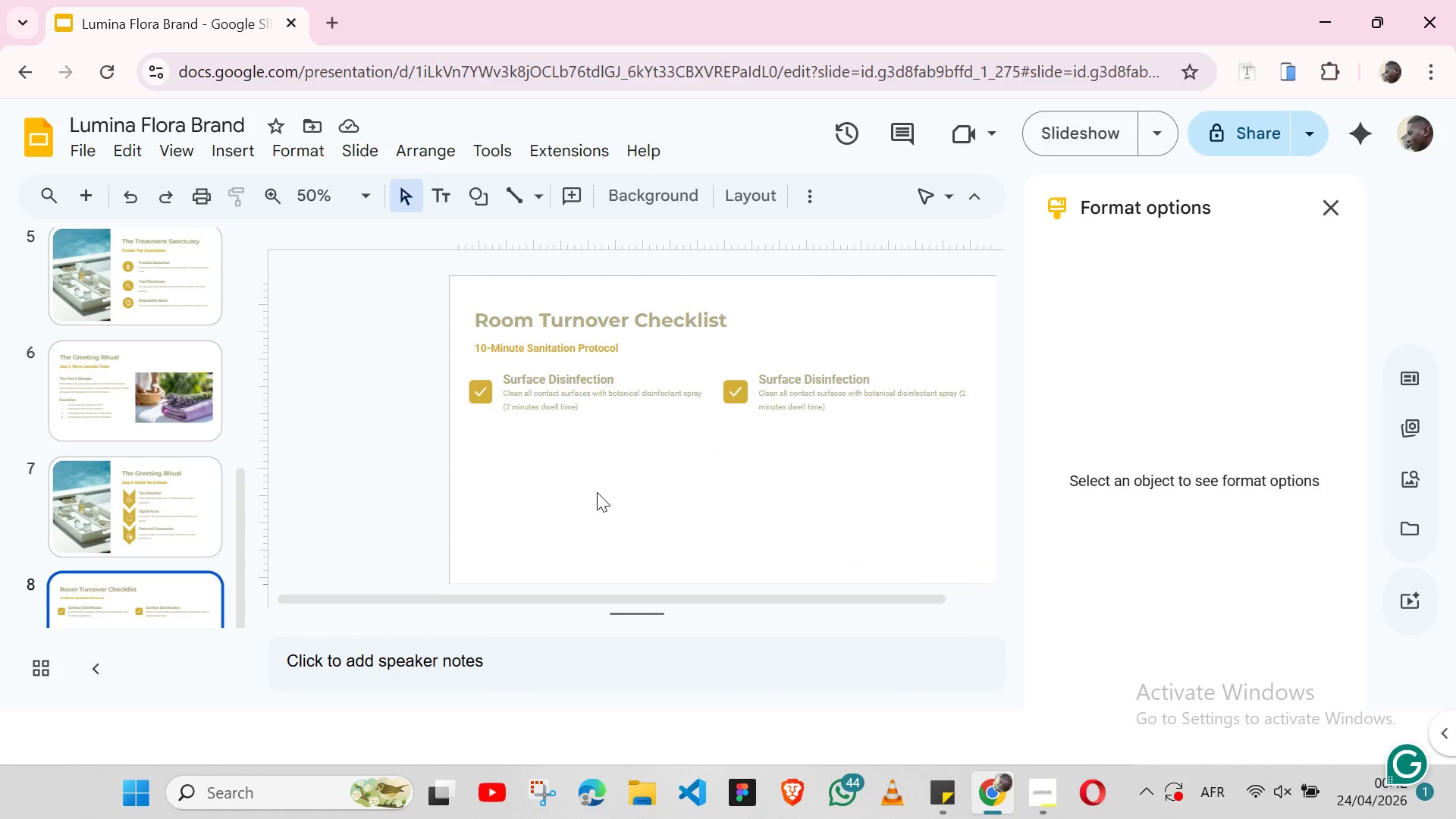 
left_click([610, 414])
 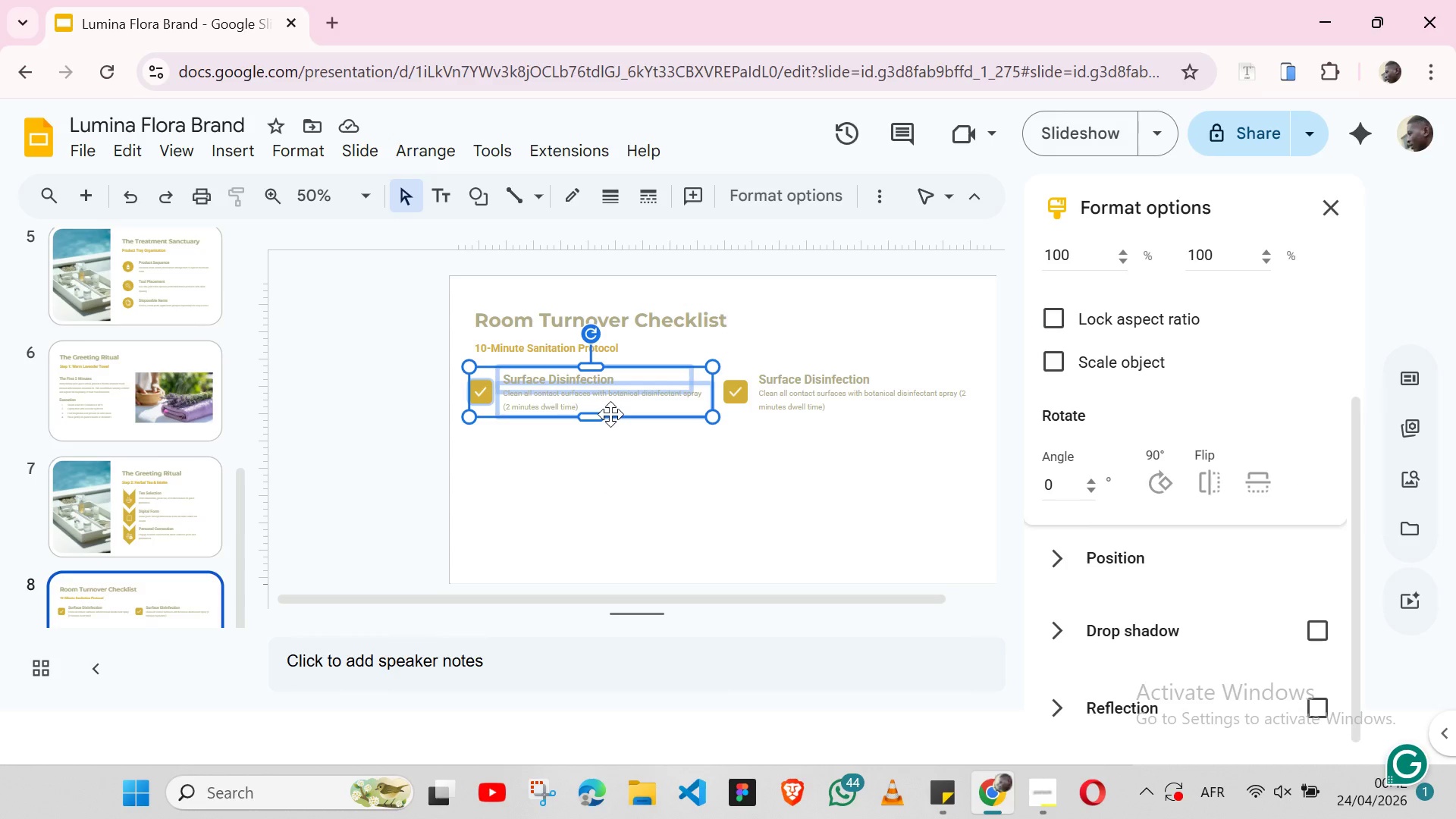 
hold_key(key=ShiftLeft, duration=1.53)
 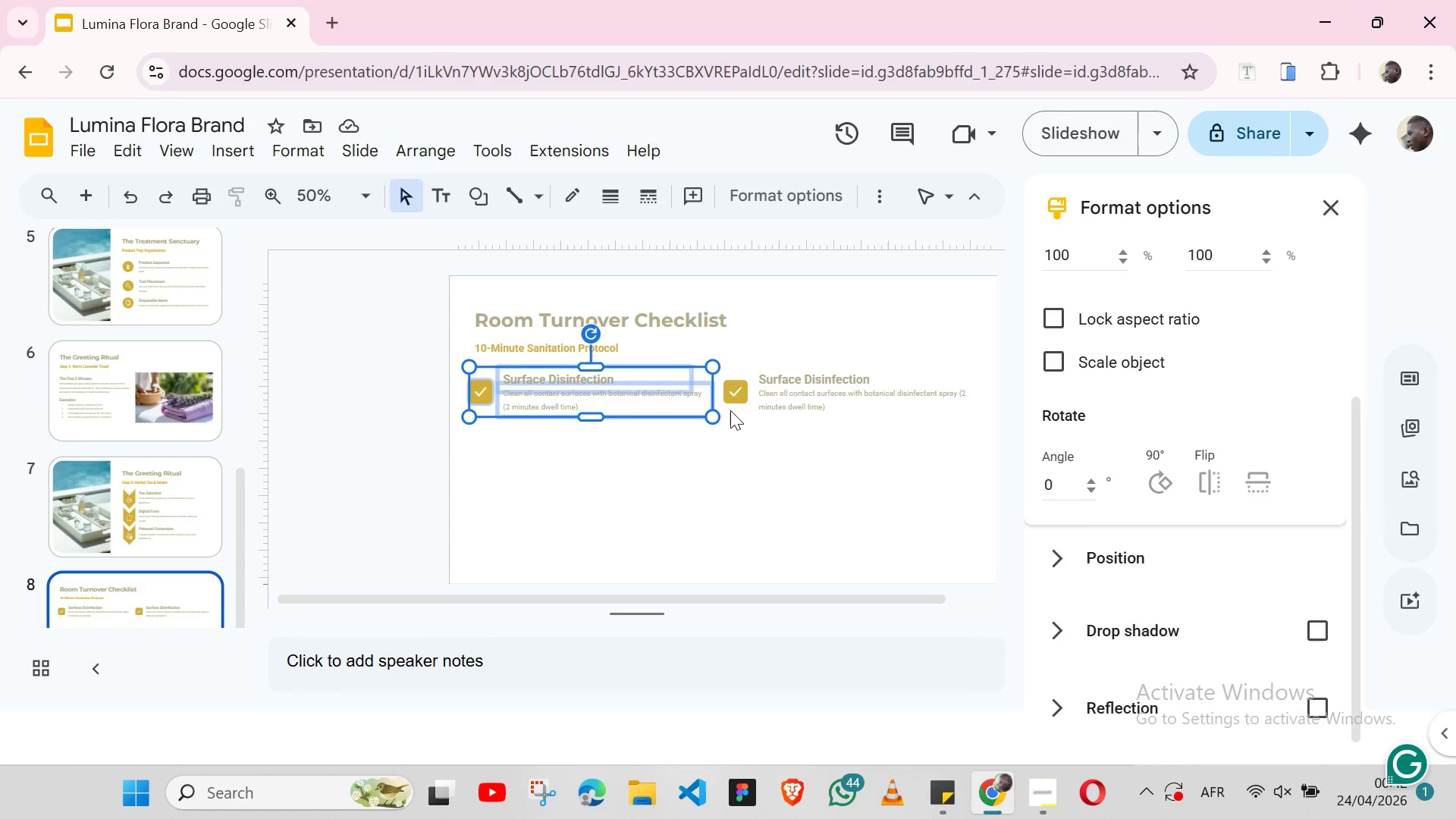 
hold_key(key=ShiftLeft, duration=1.53)
 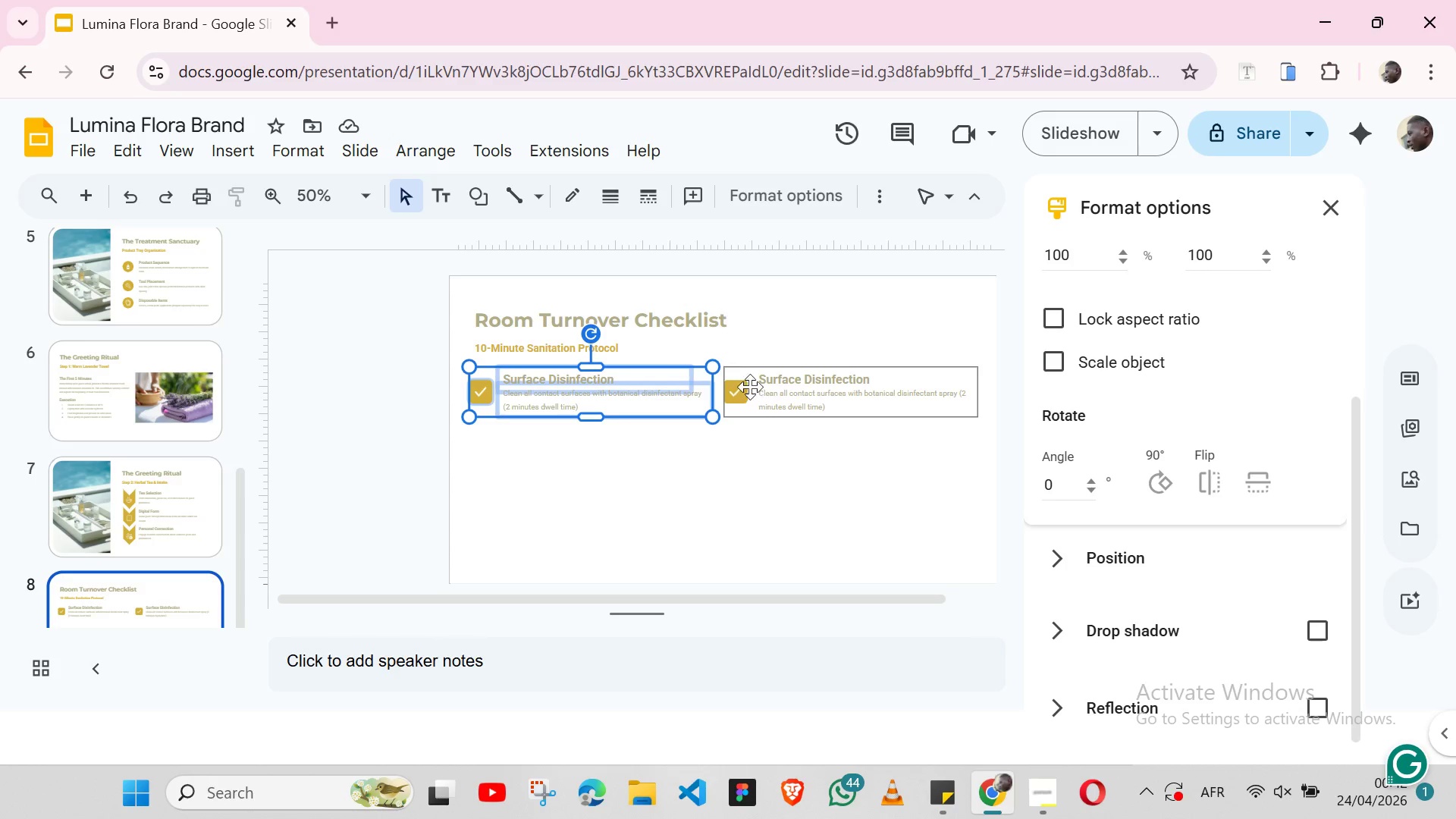 
hold_key(key=ShiftLeft, duration=1.52)
 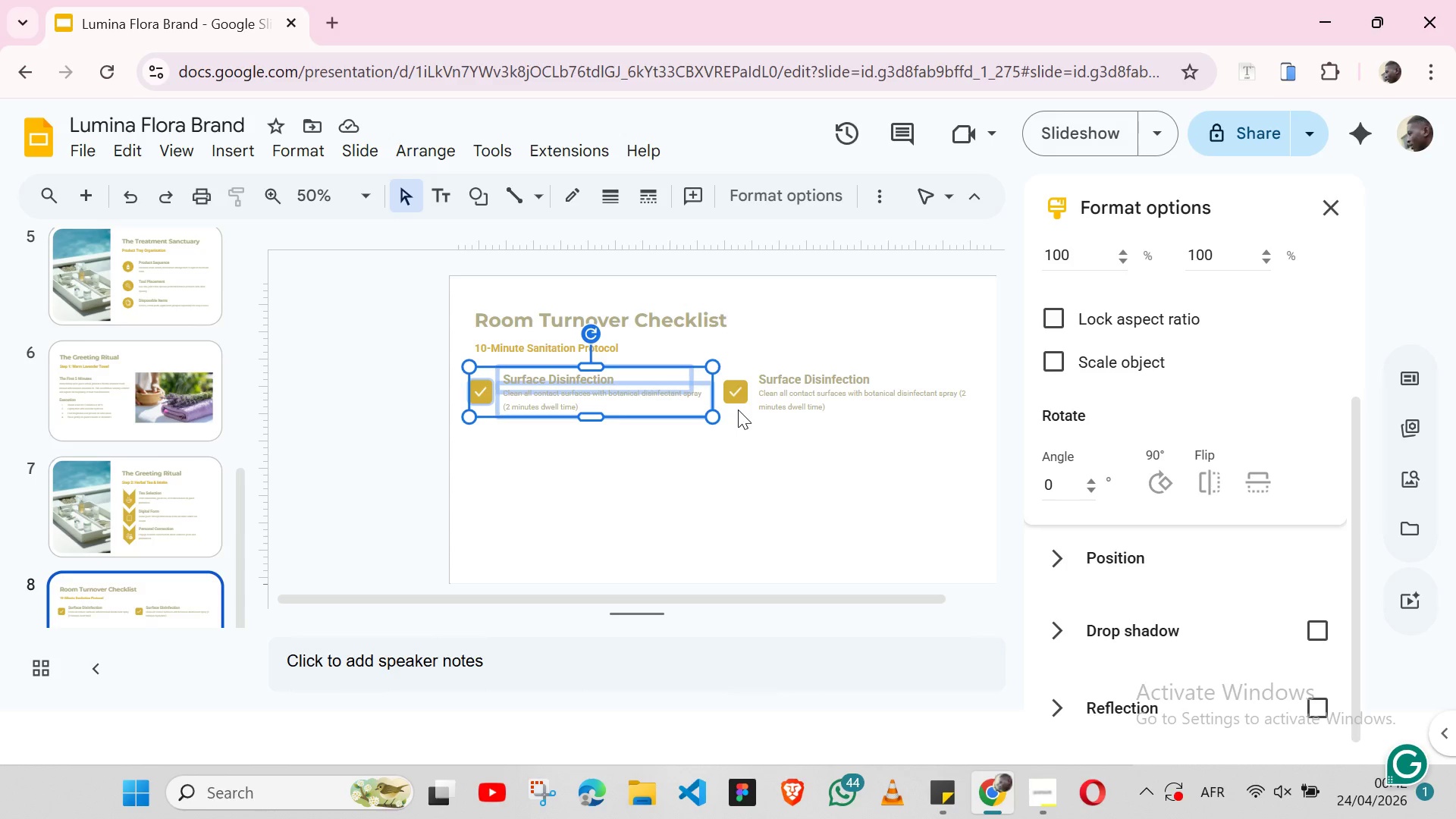 
hold_key(key=ShiftLeft, duration=1.5)
 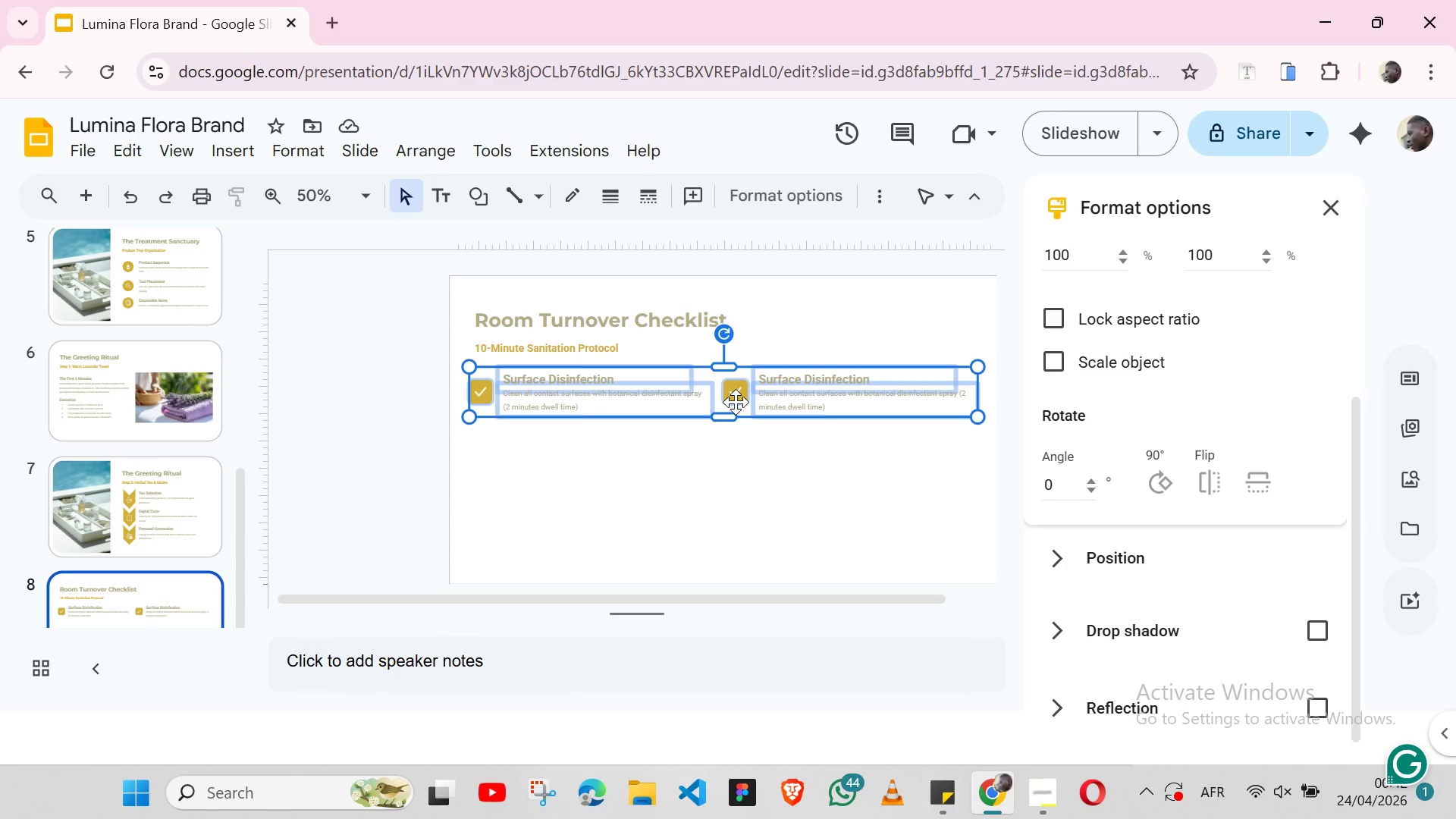 
hold_key(key=ShiftLeft, duration=0.77)
left_click([736, 402])
 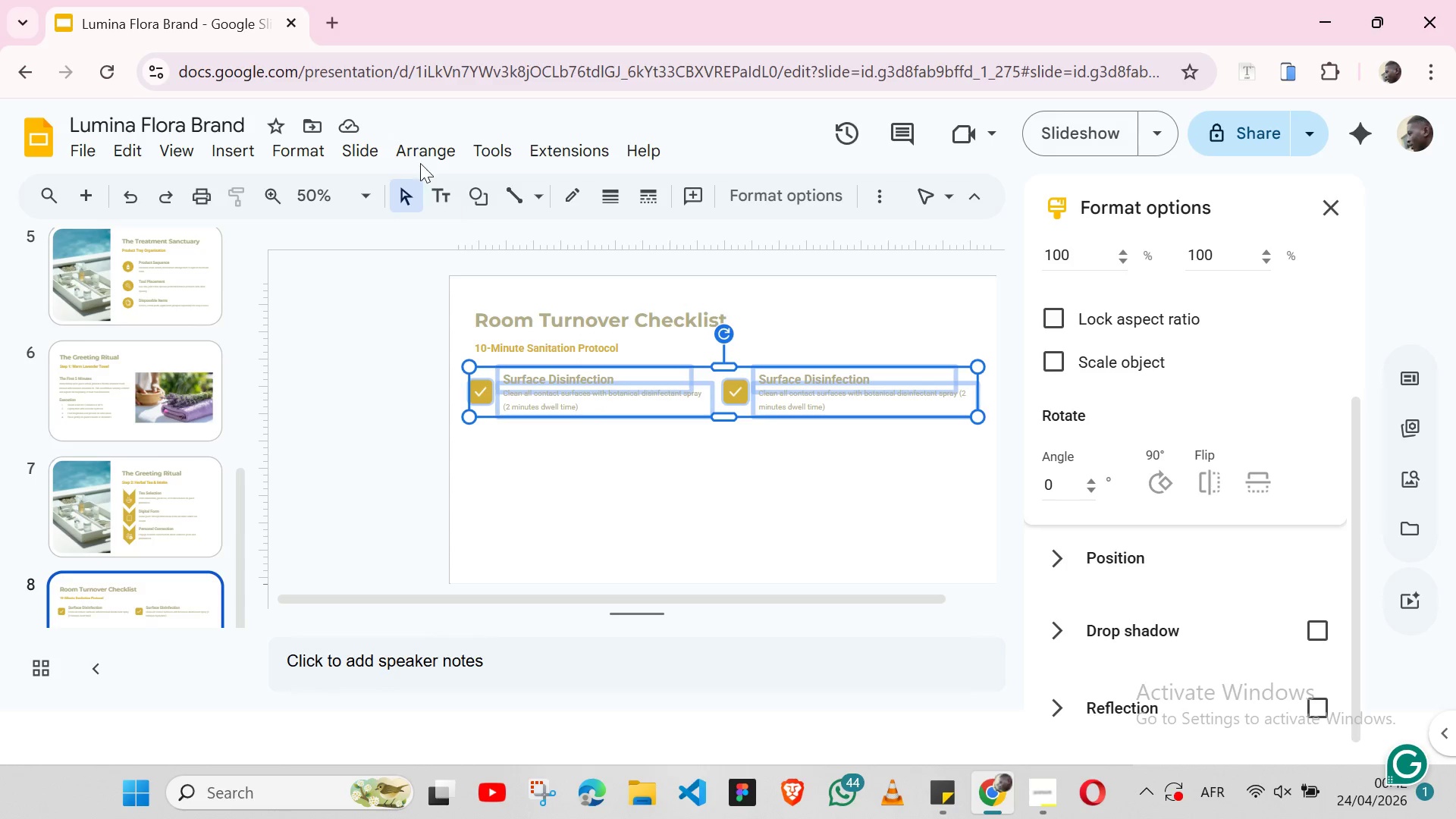 
left_click([419, 149])
 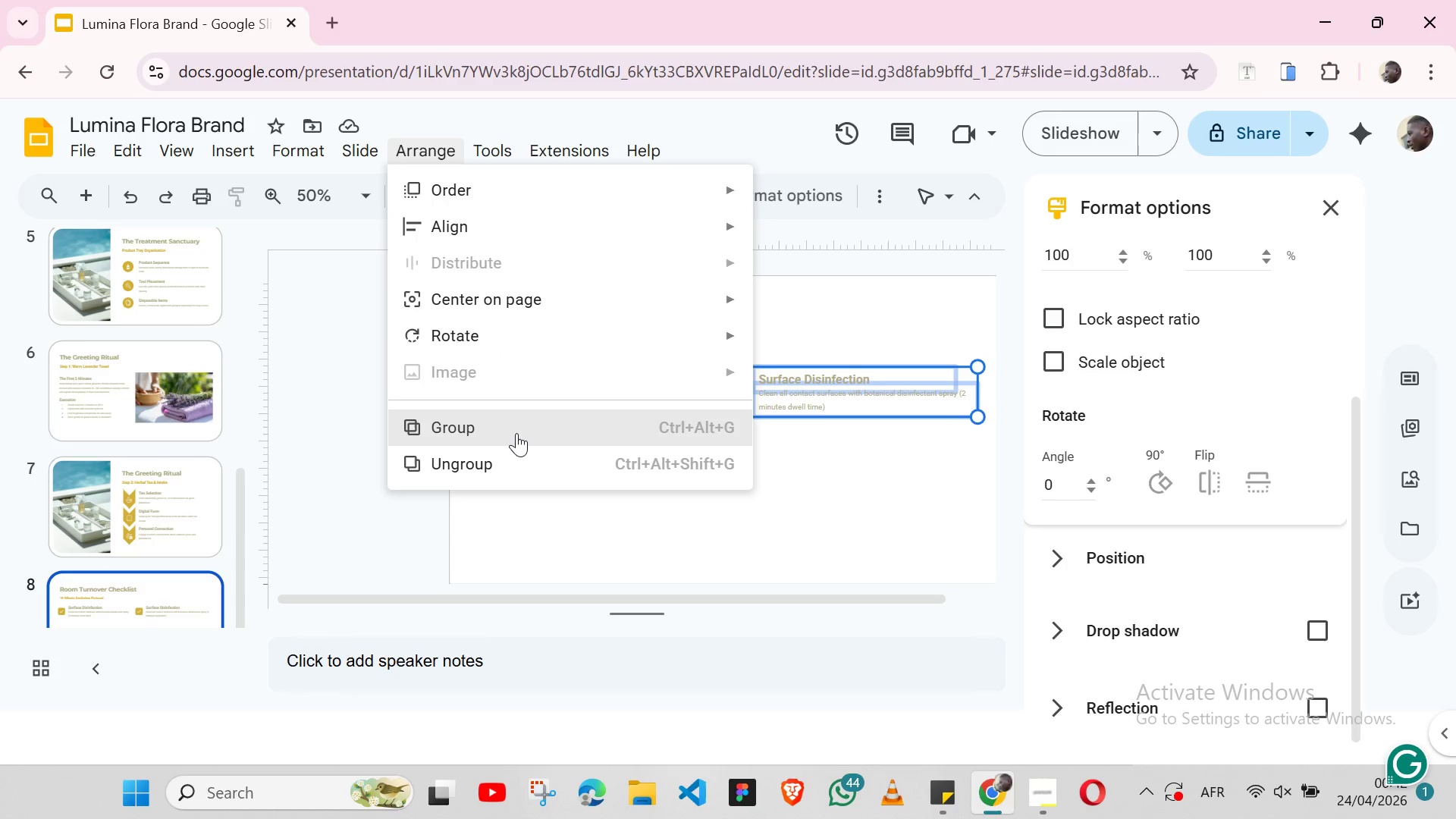 
left_click([516, 433])
 